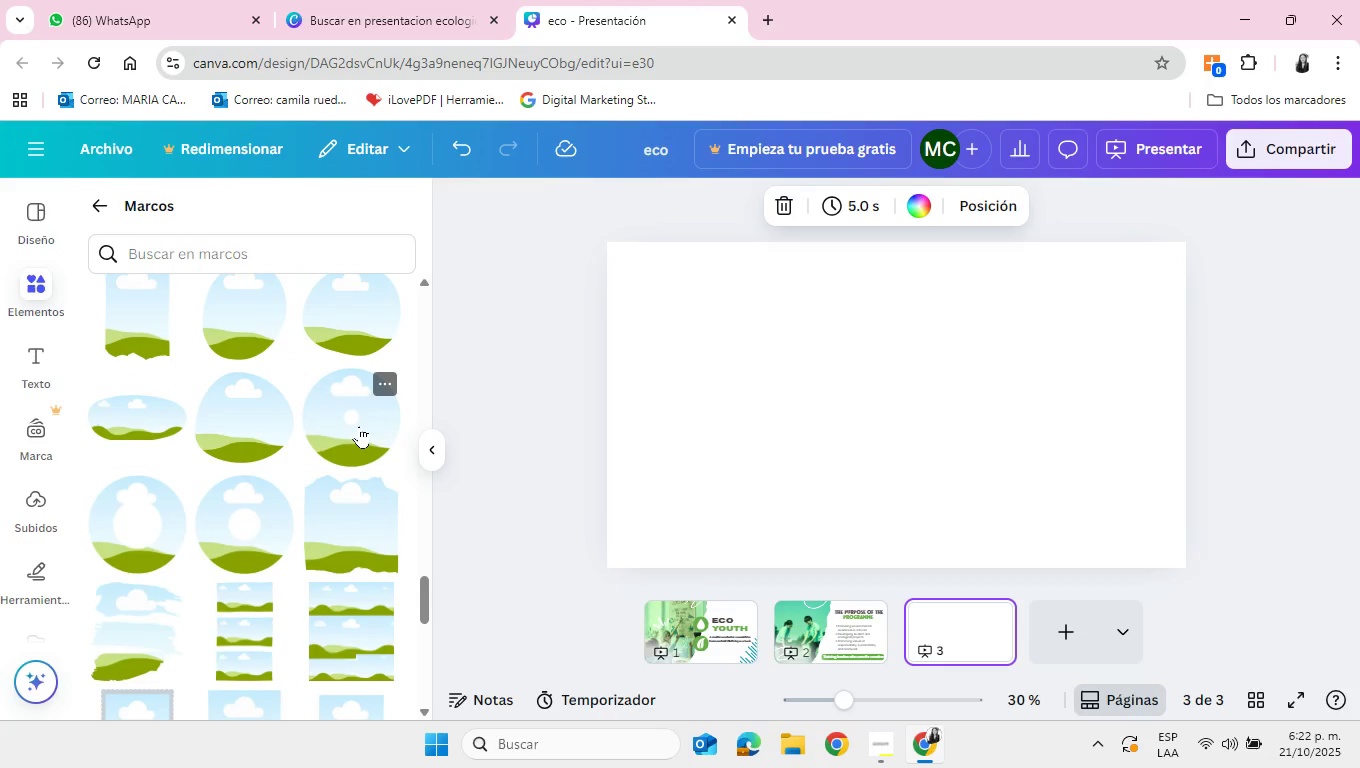 
scroll: coordinate [359, 426], scroll_direction: down, amount: 7.0
 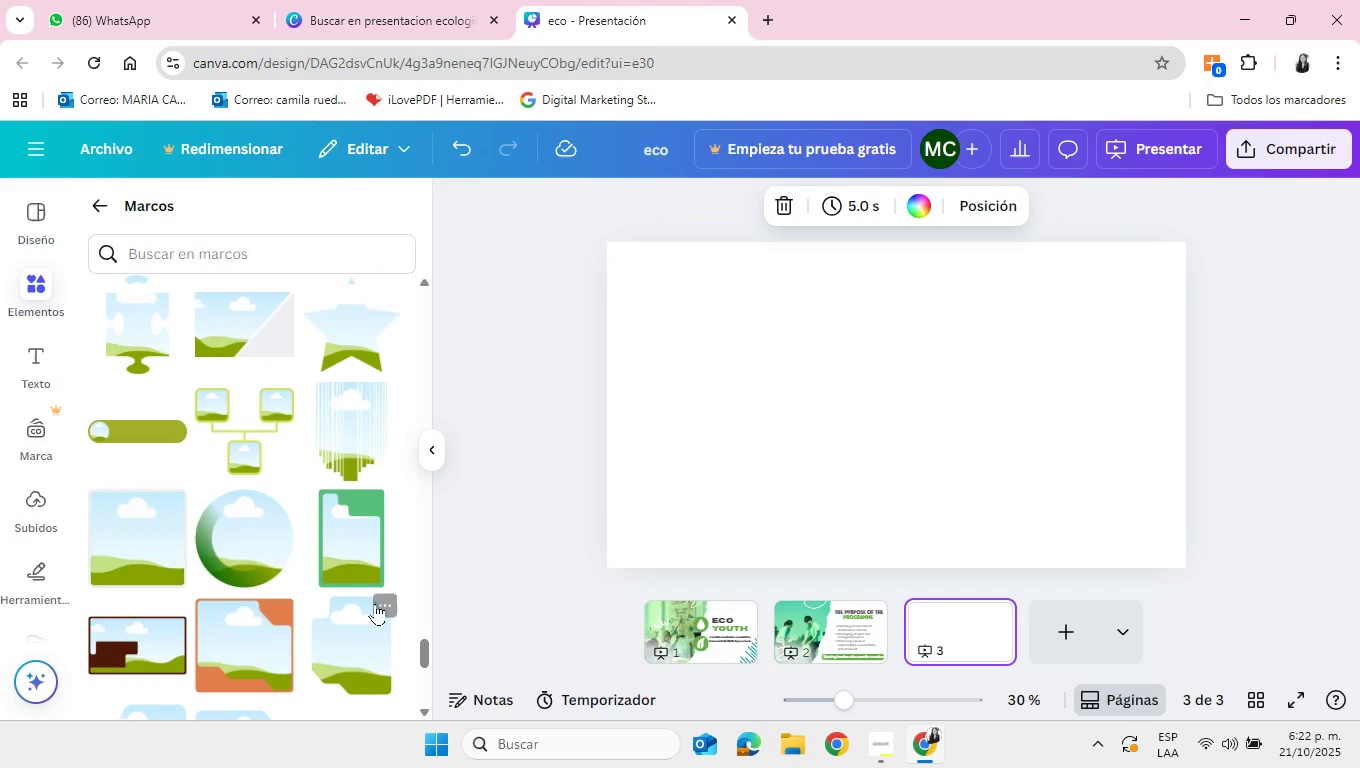 
scroll: coordinate [349, 589], scroll_direction: up, amount: 16.0
 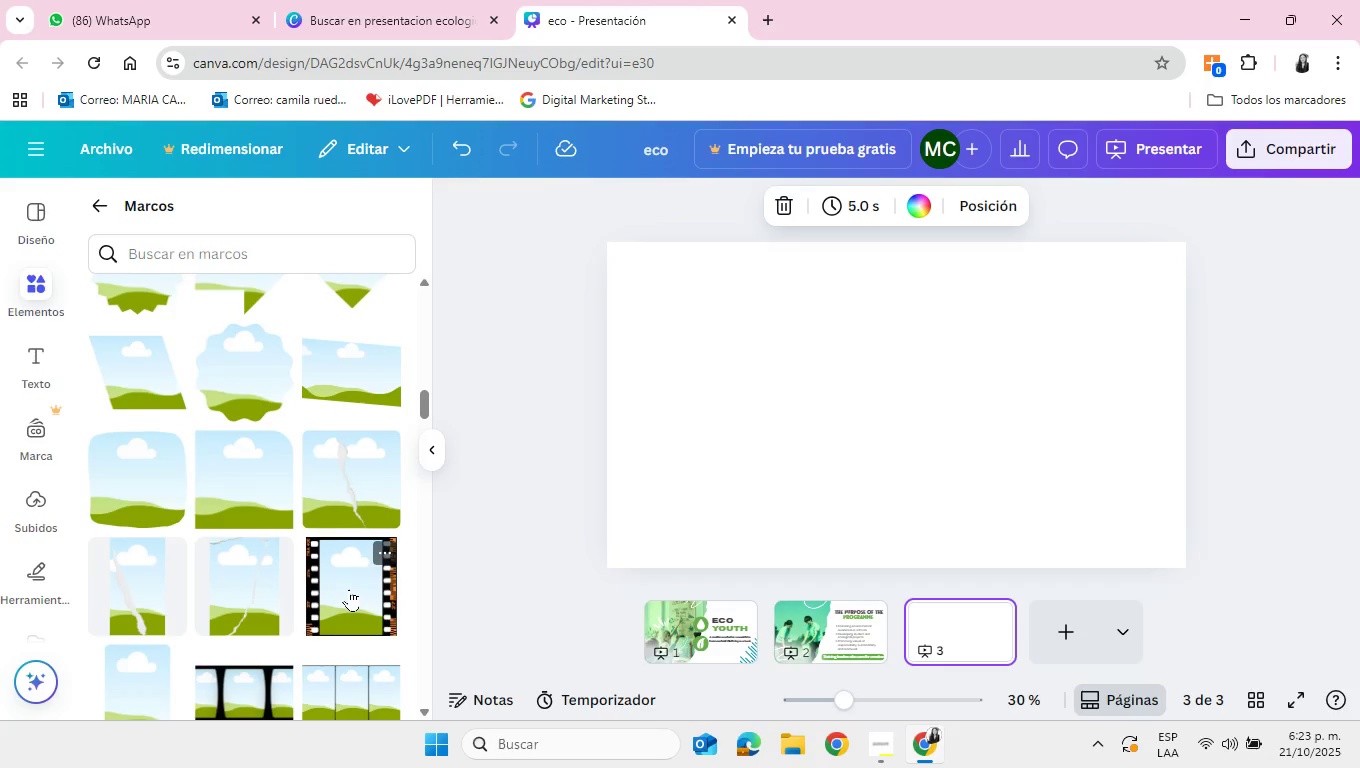 
scroll: coordinate [351, 589], scroll_direction: up, amount: 23.0
 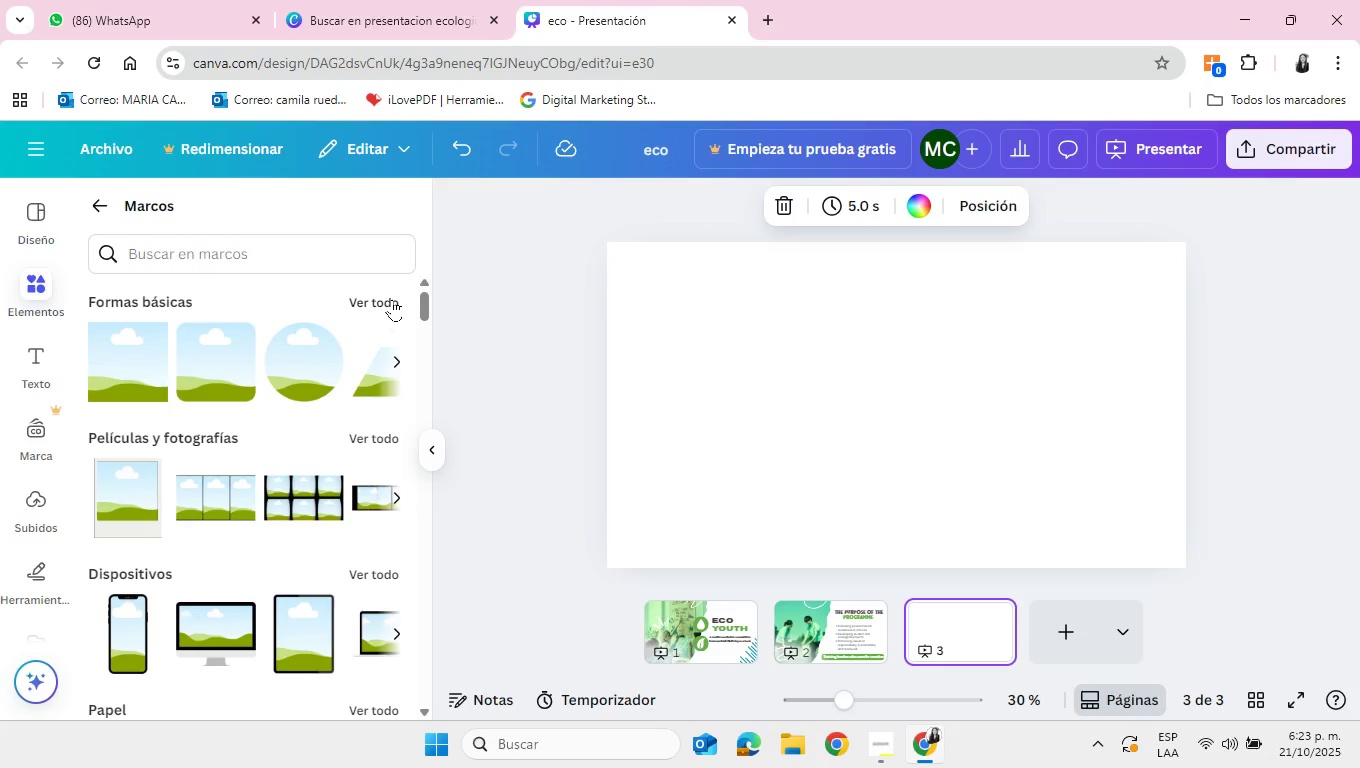 
left_click([392, 299])
 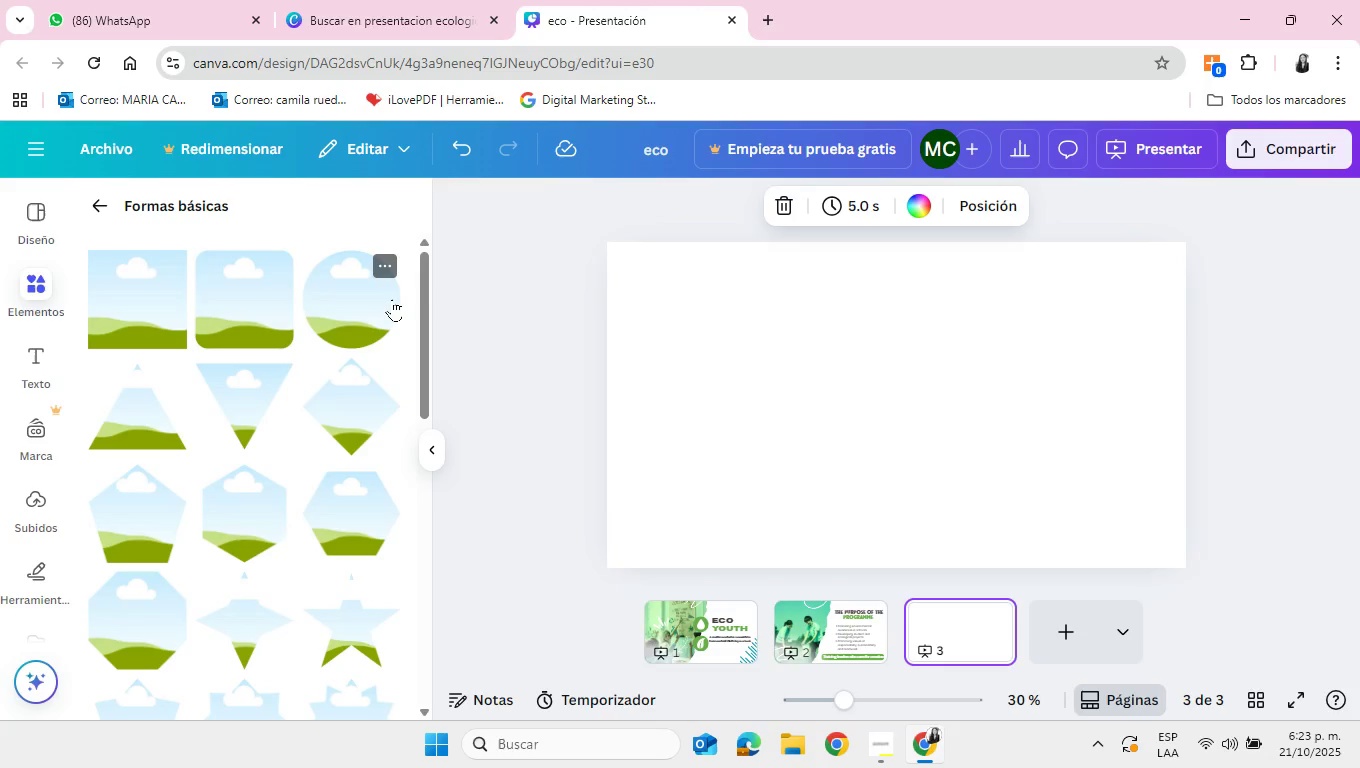 
scroll: coordinate [268, 521], scroll_direction: down, amount: 13.0
 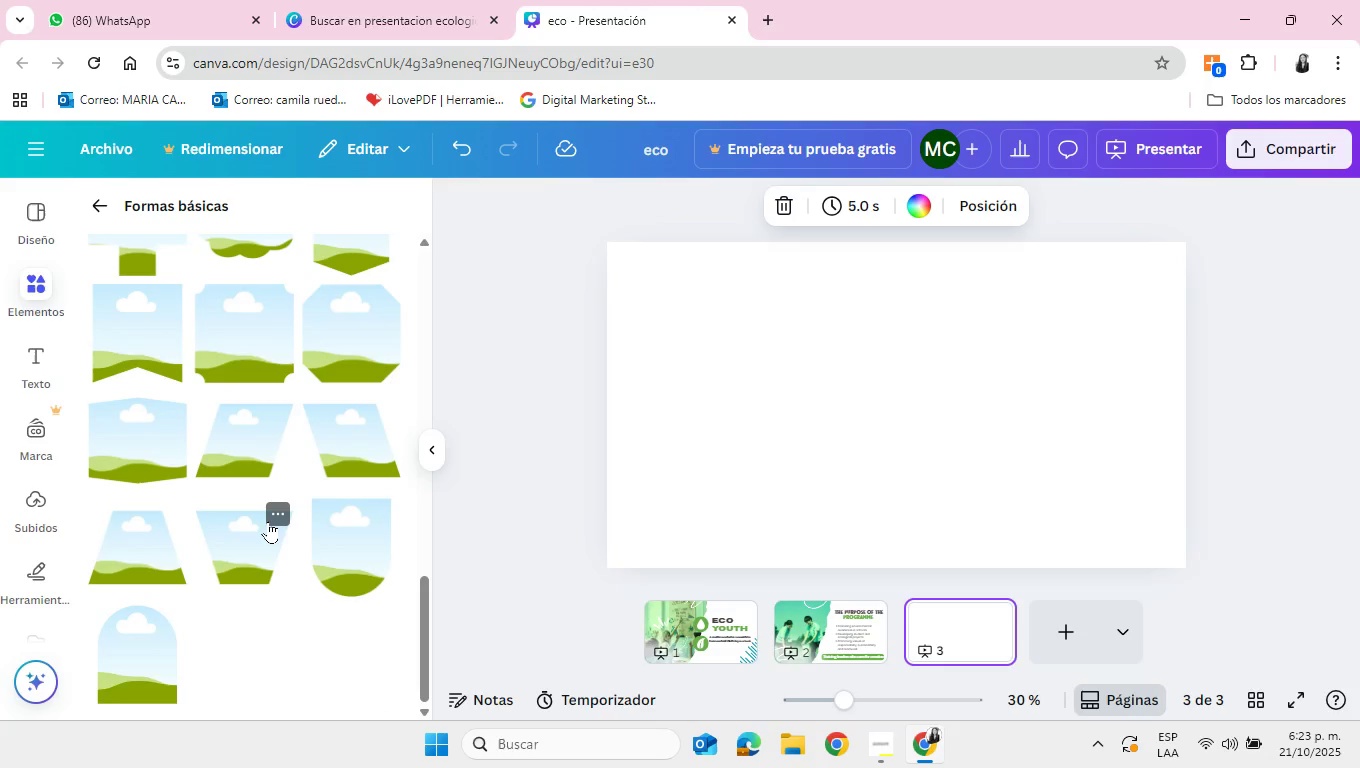 
scroll: coordinate [268, 521], scroll_direction: up, amount: 8.0
 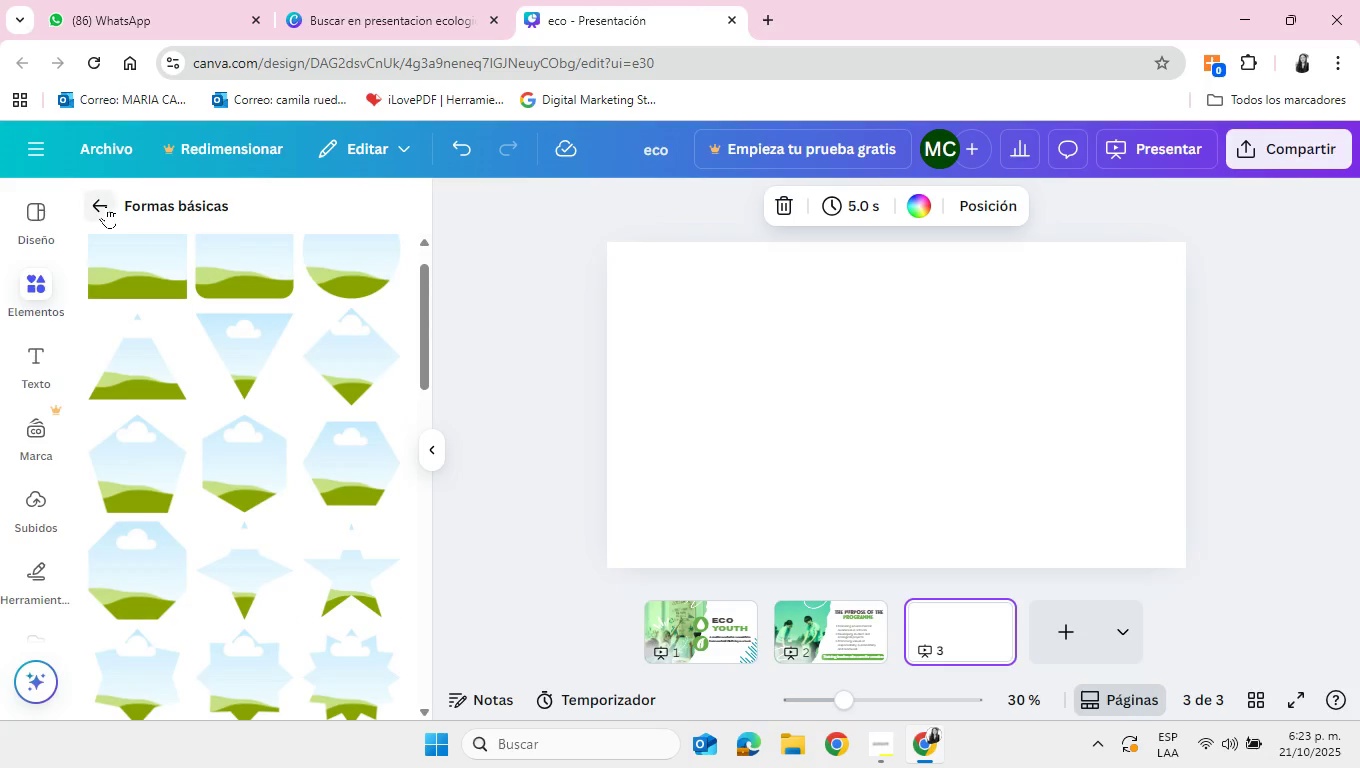 
left_click([106, 206])
 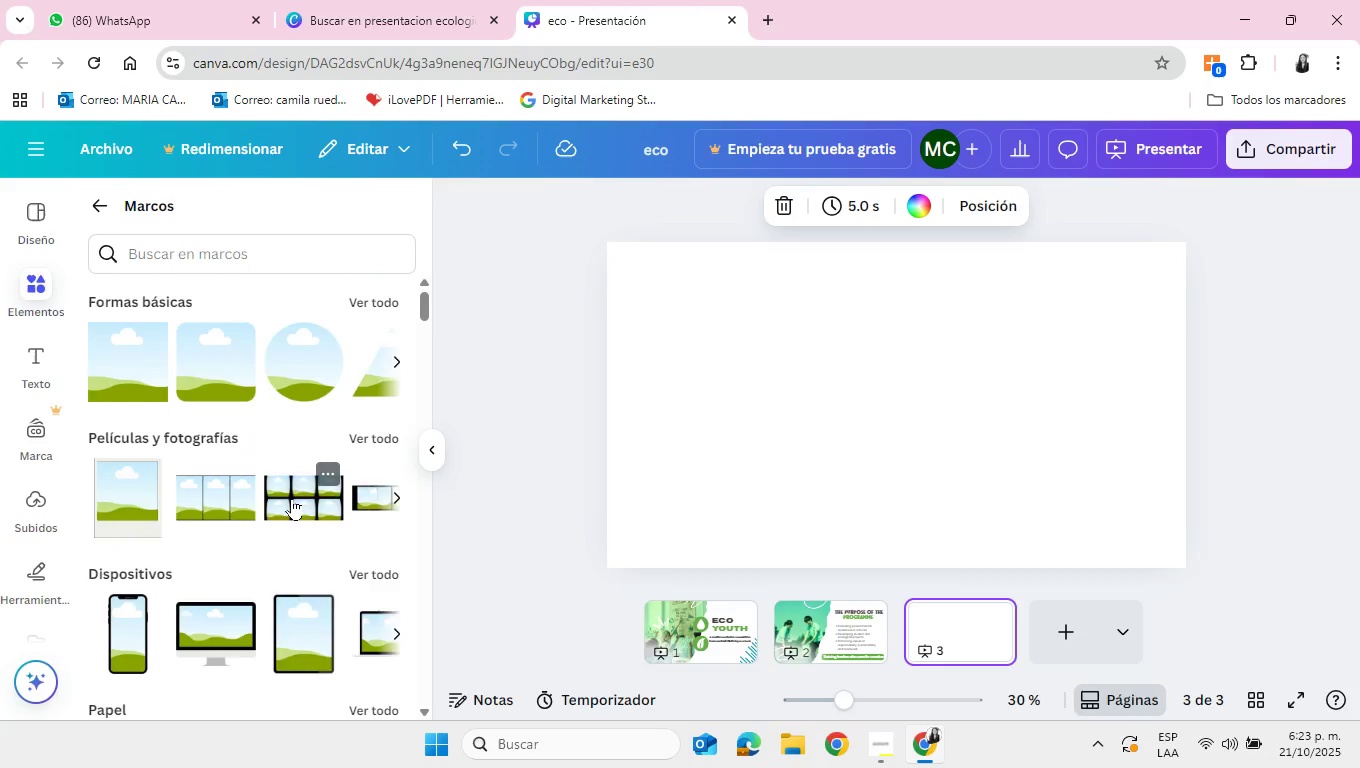 
scroll: coordinate [292, 498], scroll_direction: down, amount: 1.0
 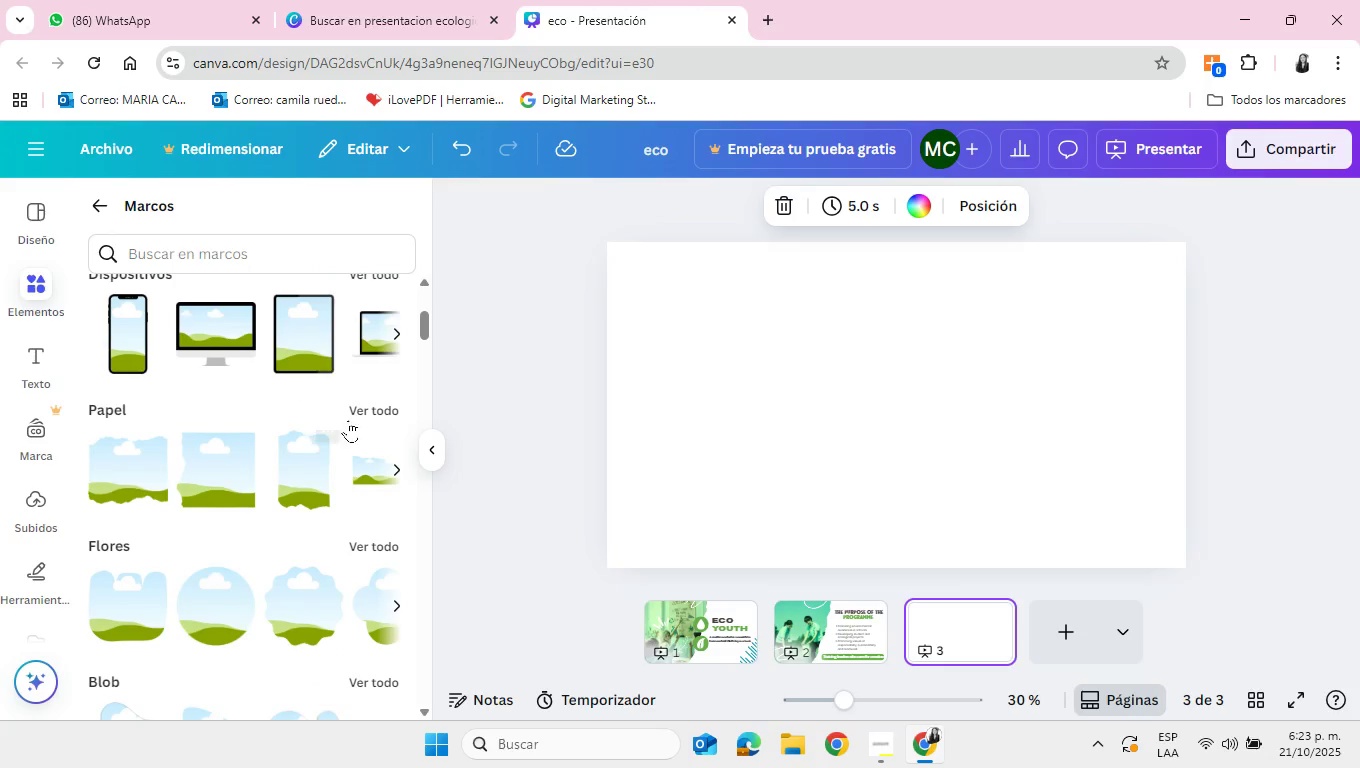 
left_click([360, 406])
 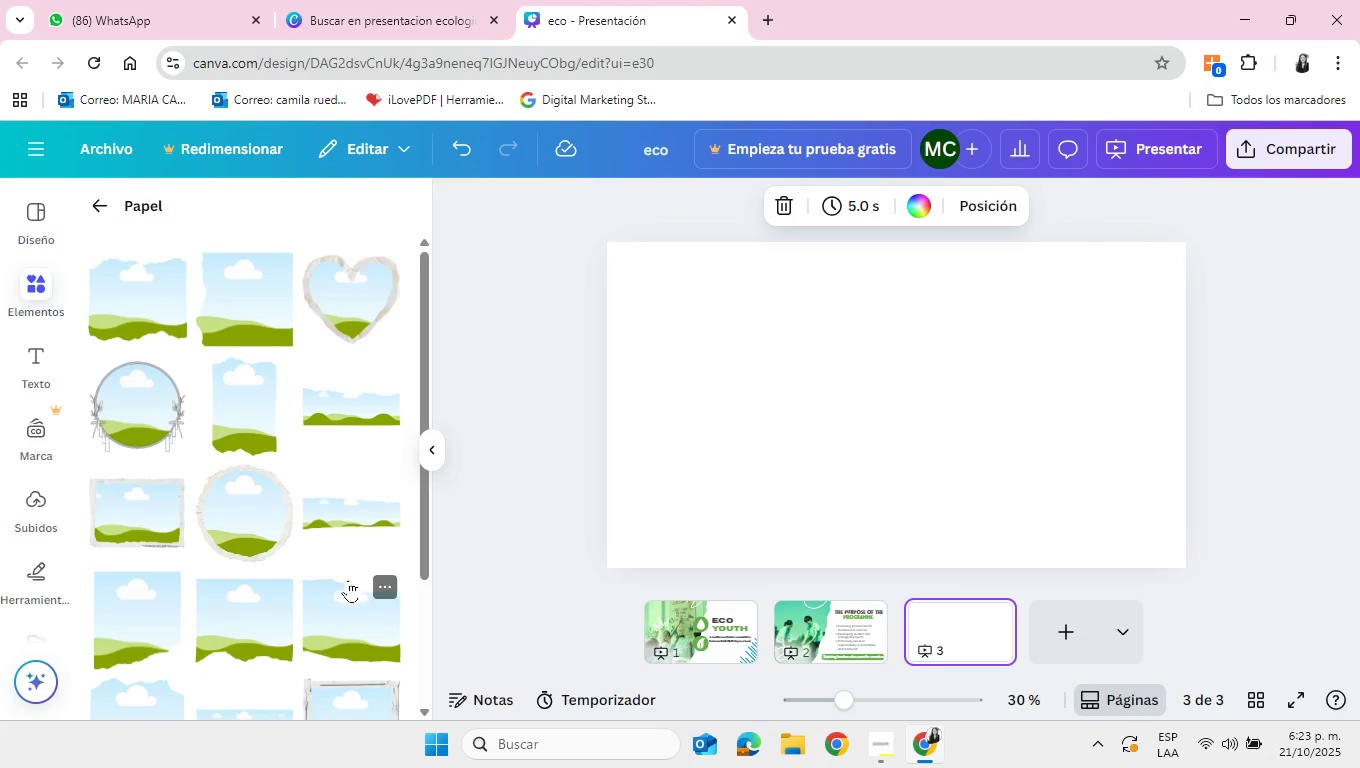 
wait(5.38)
 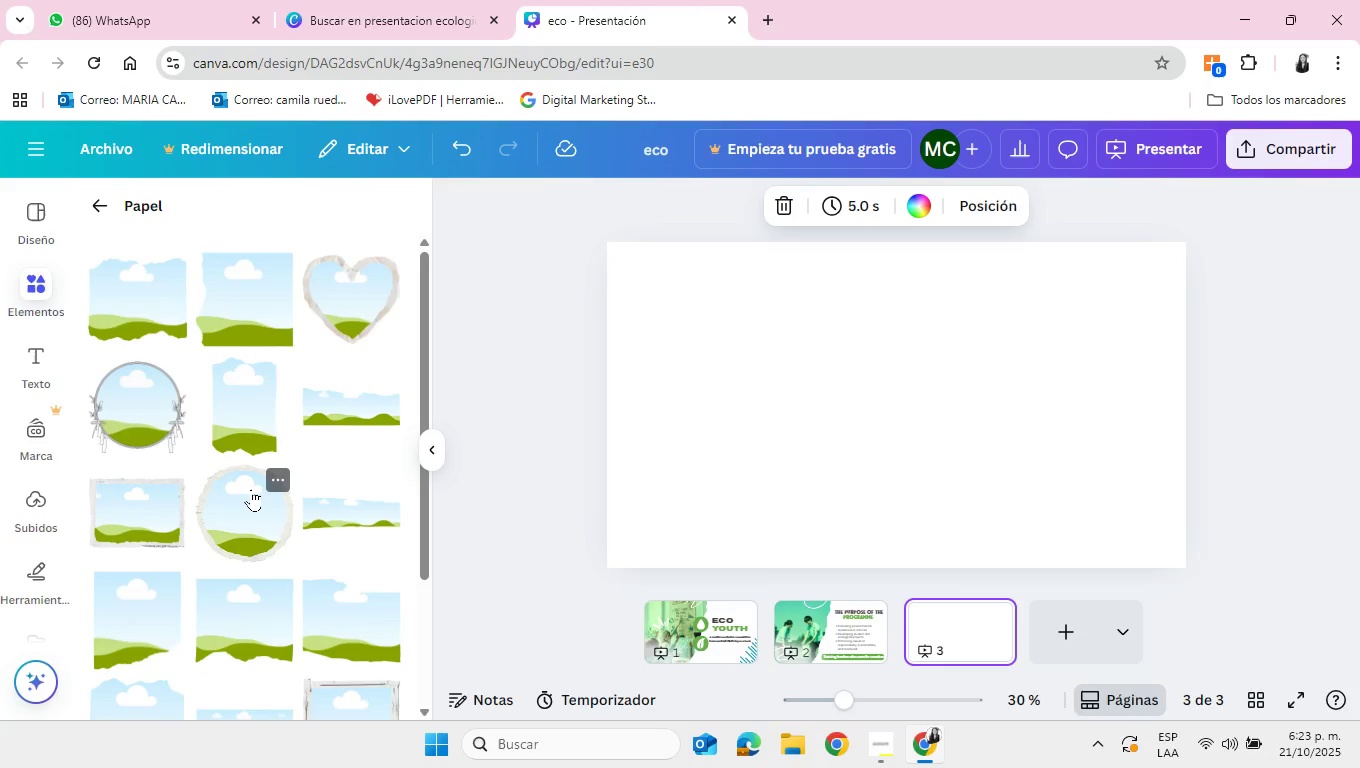 
scroll: coordinate [348, 581], scroll_direction: down, amount: 1.0
 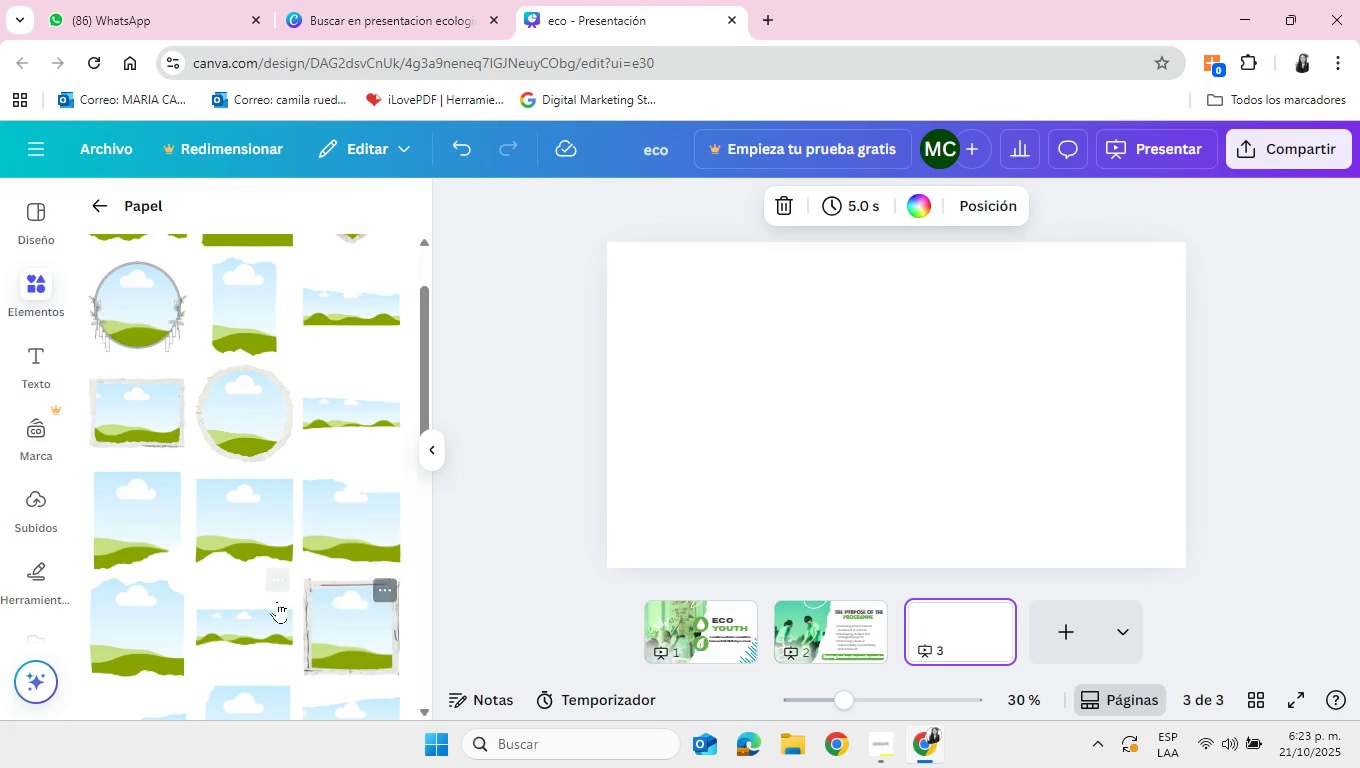 
left_click([253, 627])
 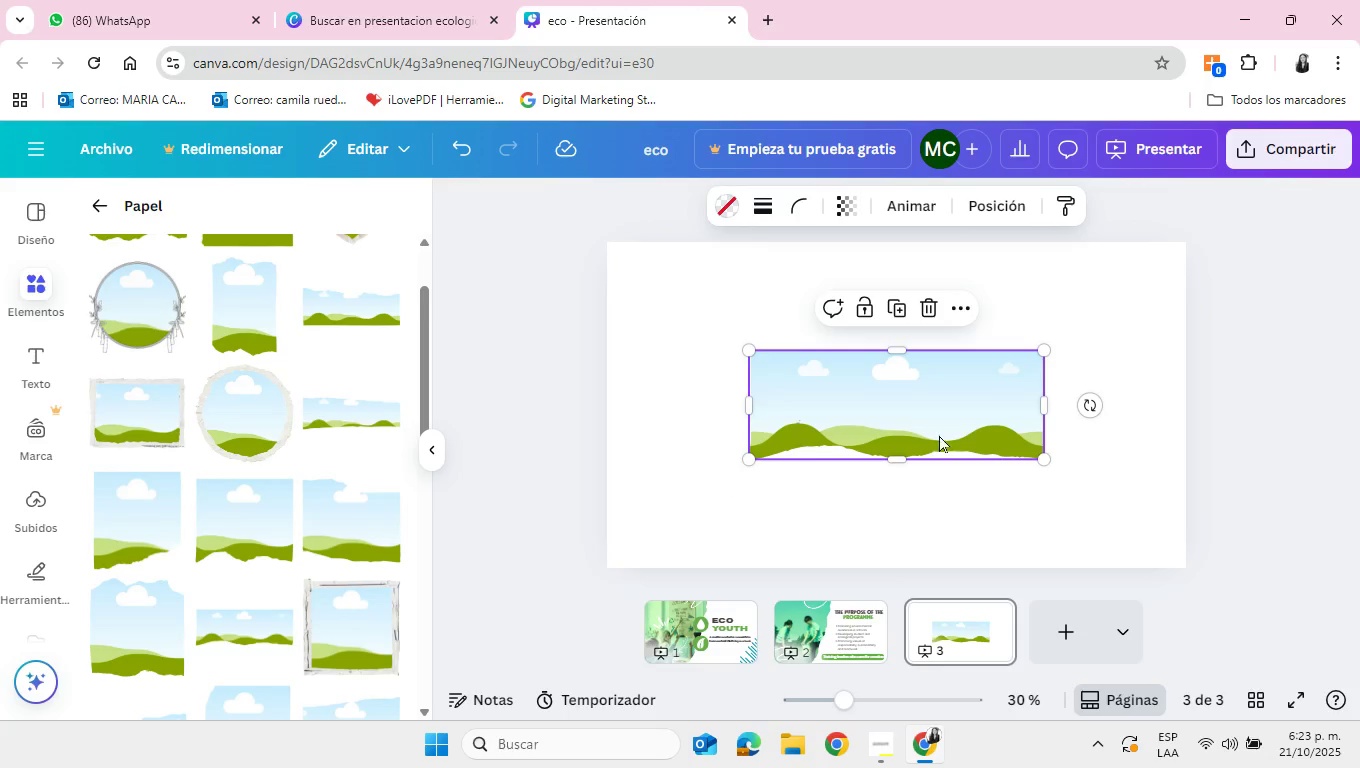 
left_click_drag(start_coordinate=[951, 389], to_coordinate=[813, 286])
 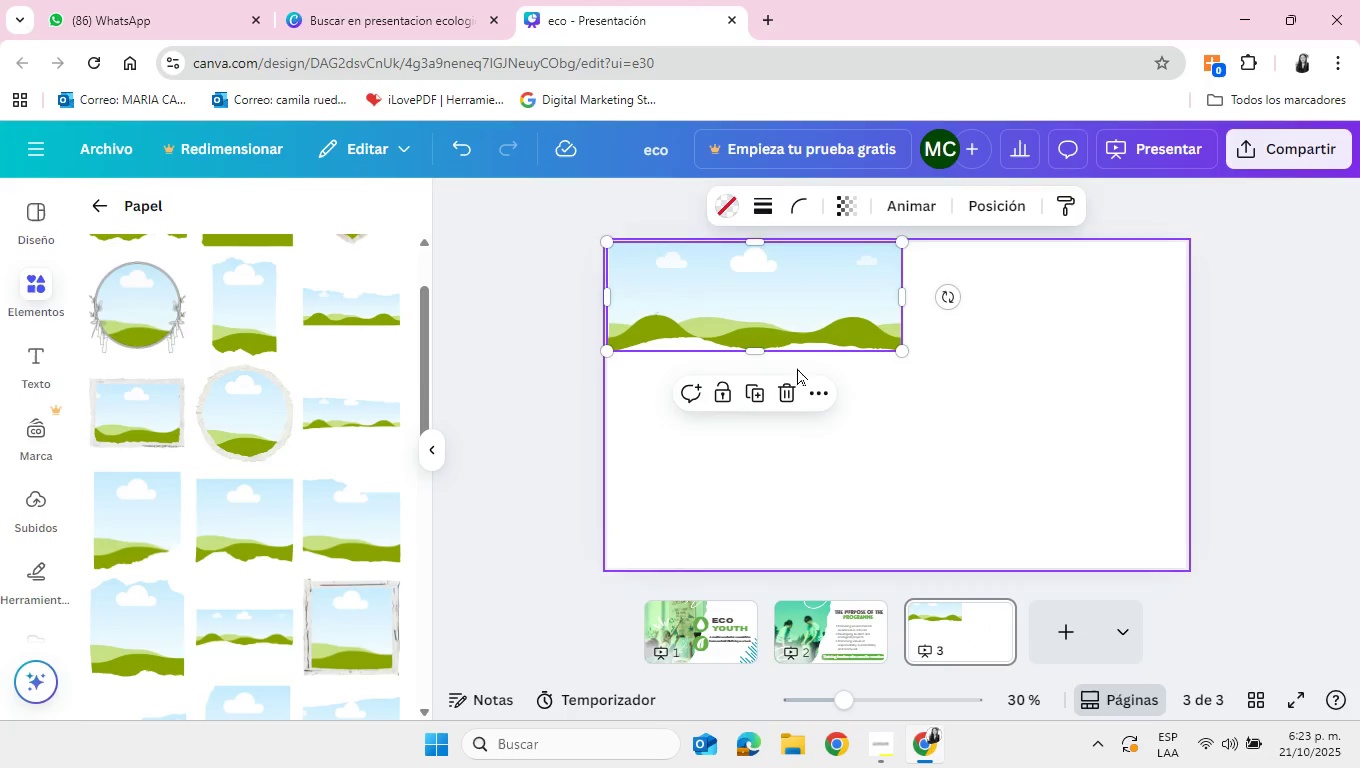 
wait(5.26)
 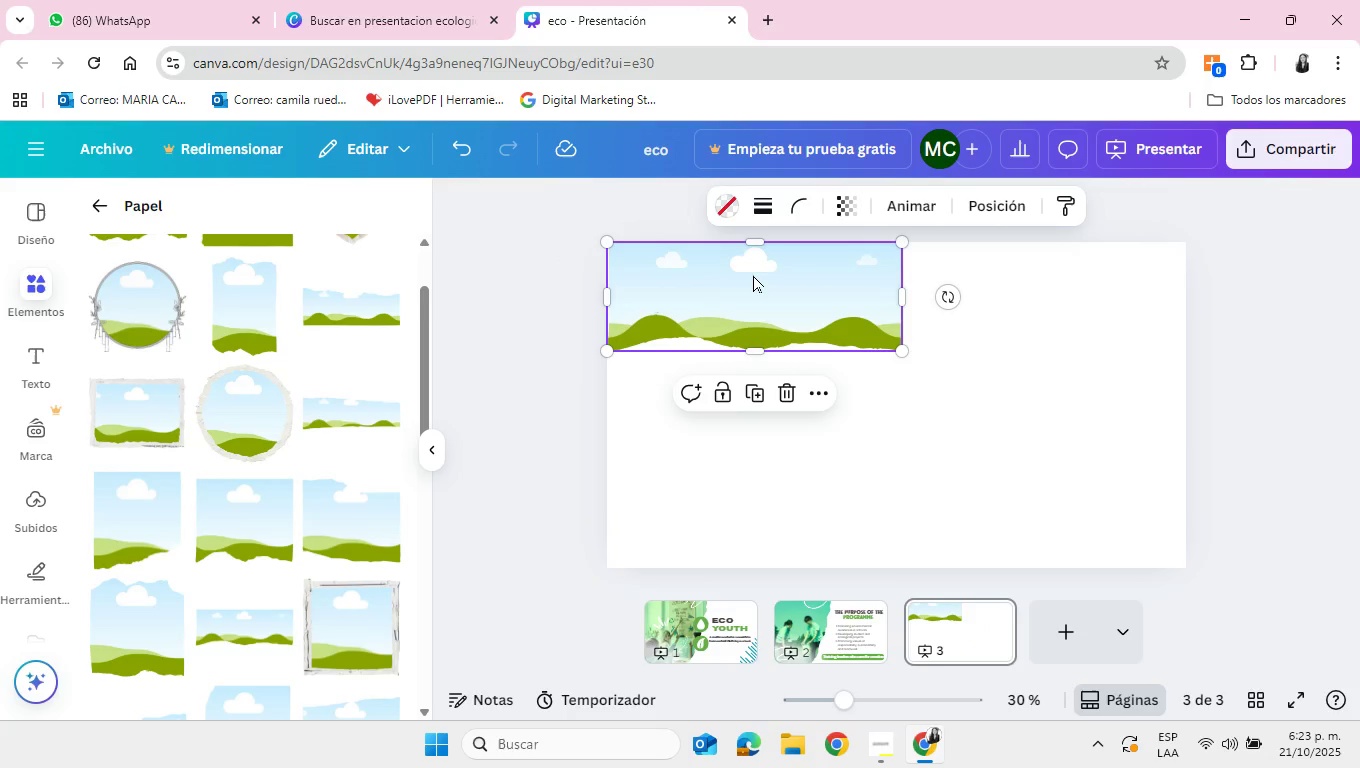 
left_click_drag(start_coordinate=[903, 352], to_coordinate=[1226, 364])
 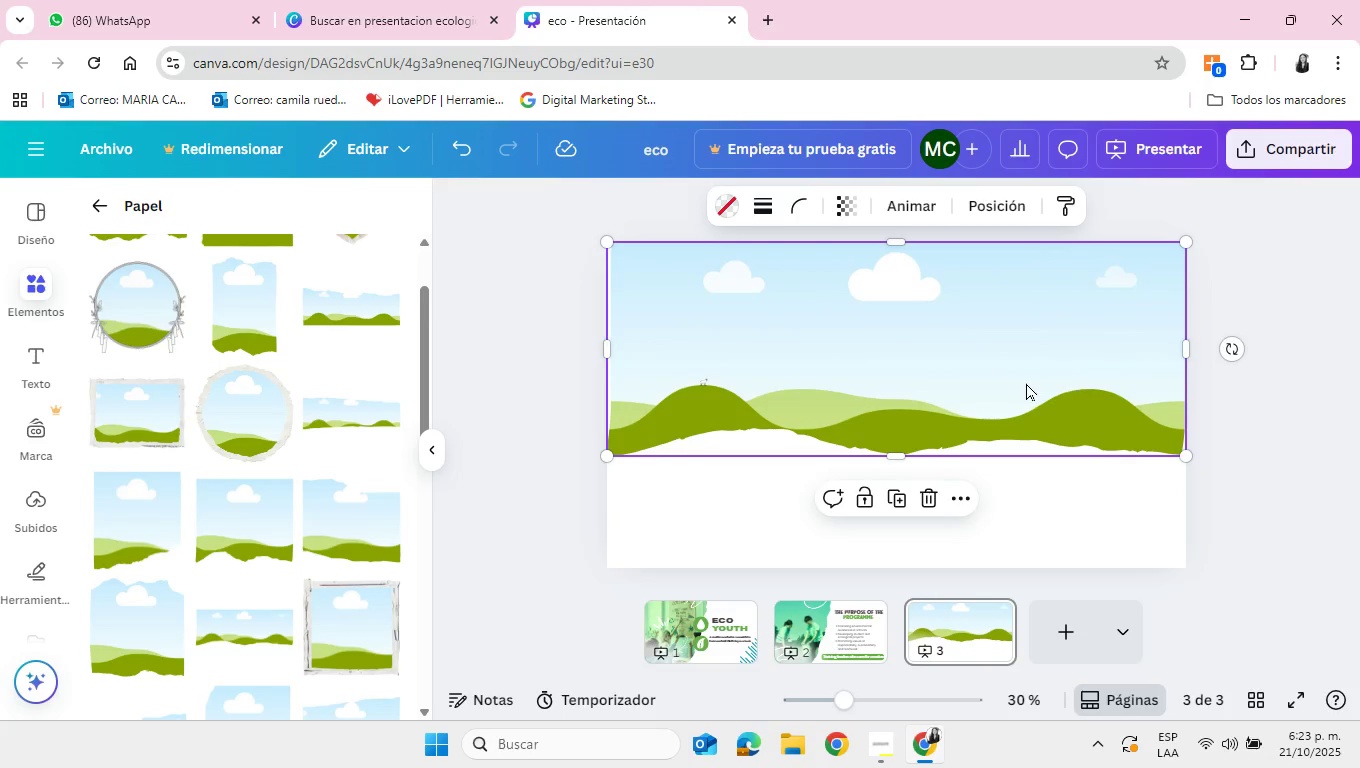 
left_click_drag(start_coordinate=[1026, 383], to_coordinate=[1017, 305])
 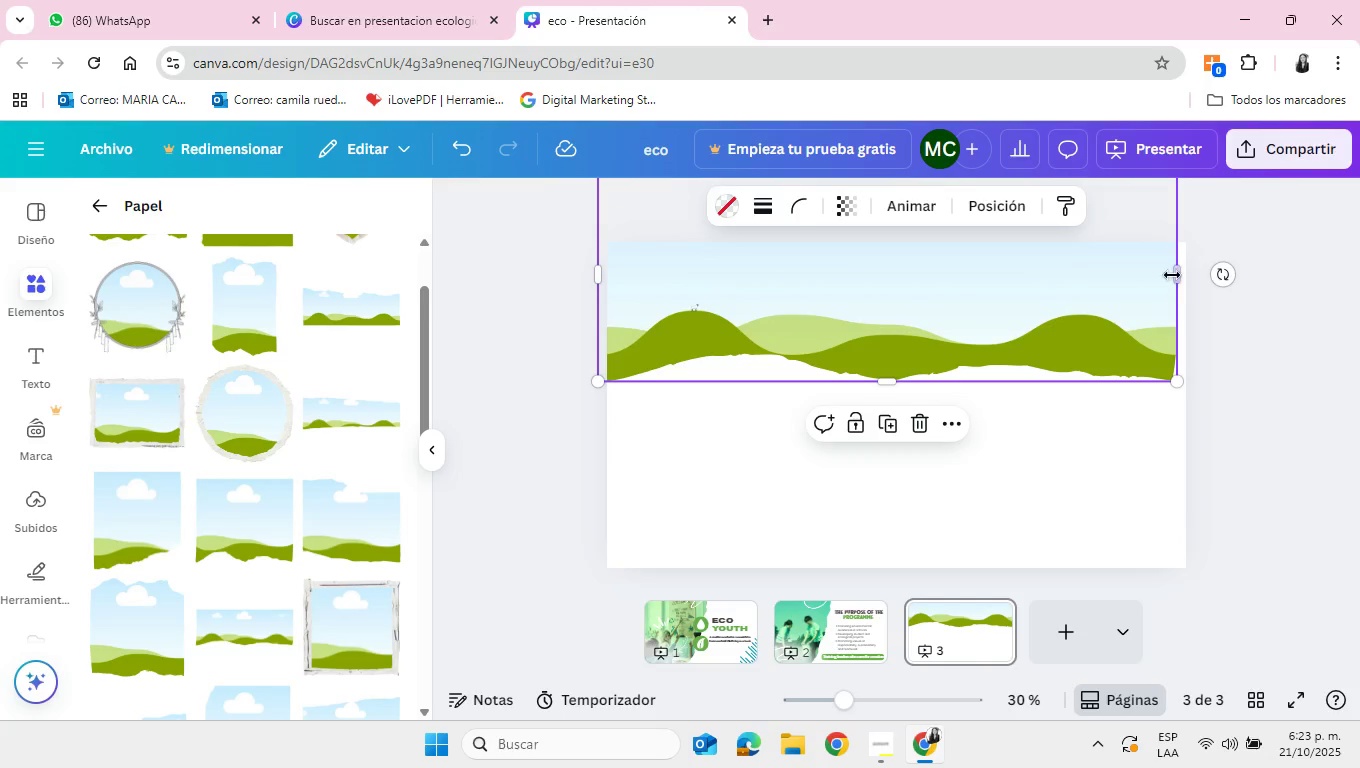 
left_click_drag(start_coordinate=[1176, 275], to_coordinate=[1194, 279])
 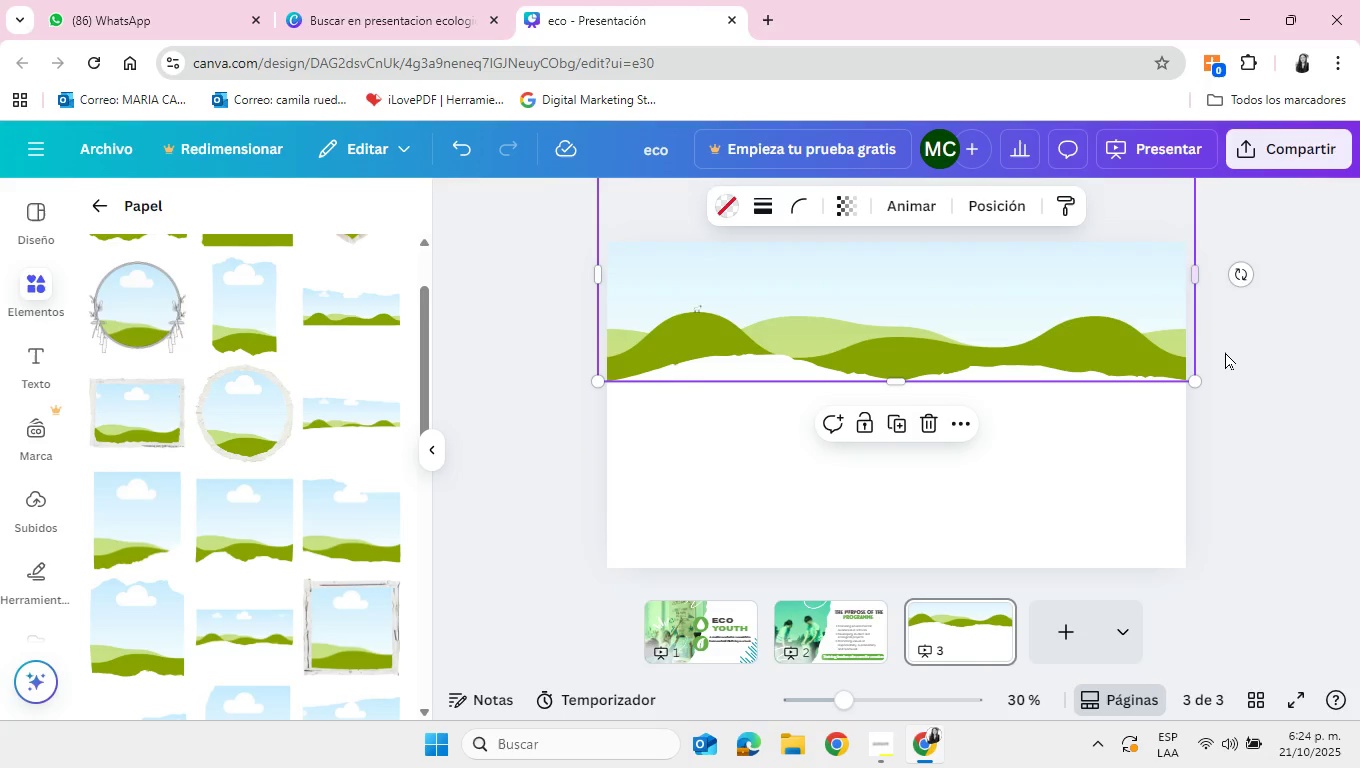 
wait(7.22)
 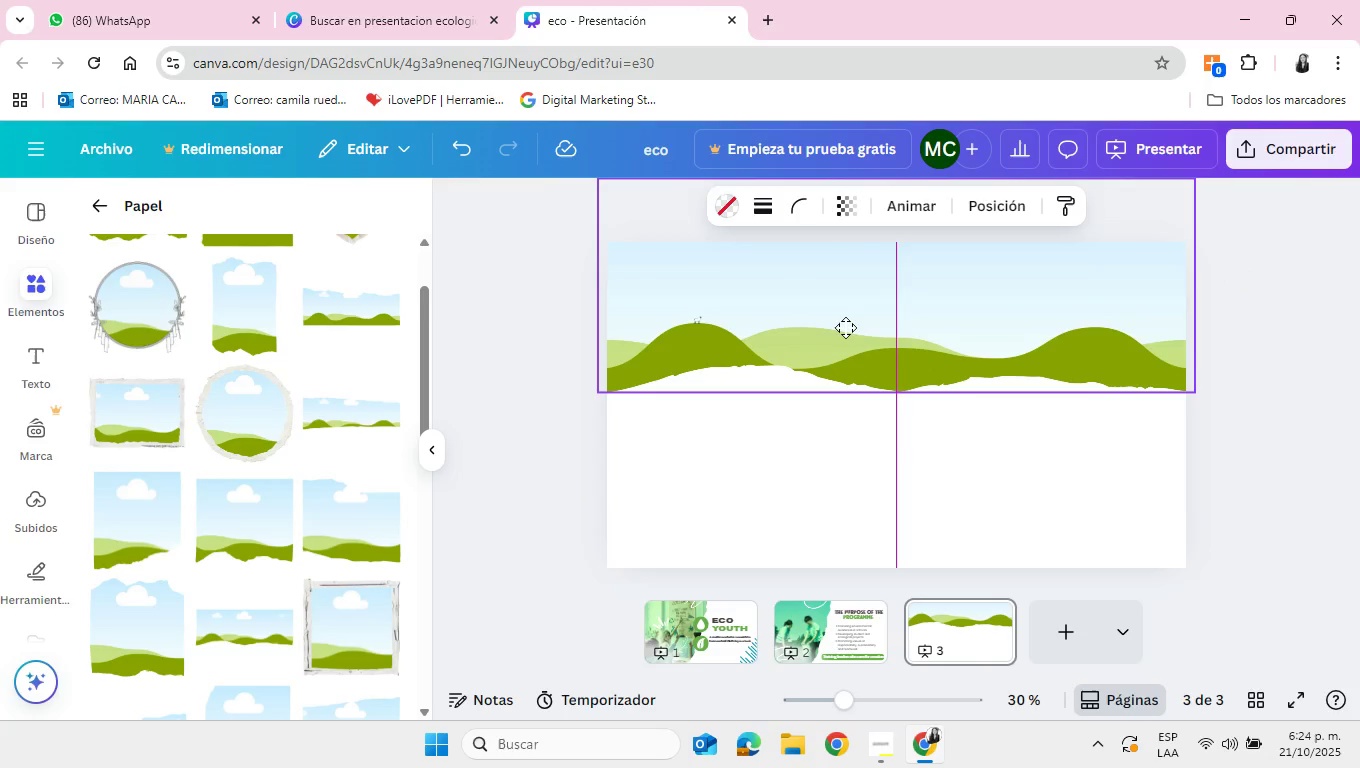 
left_click([93, 210])
 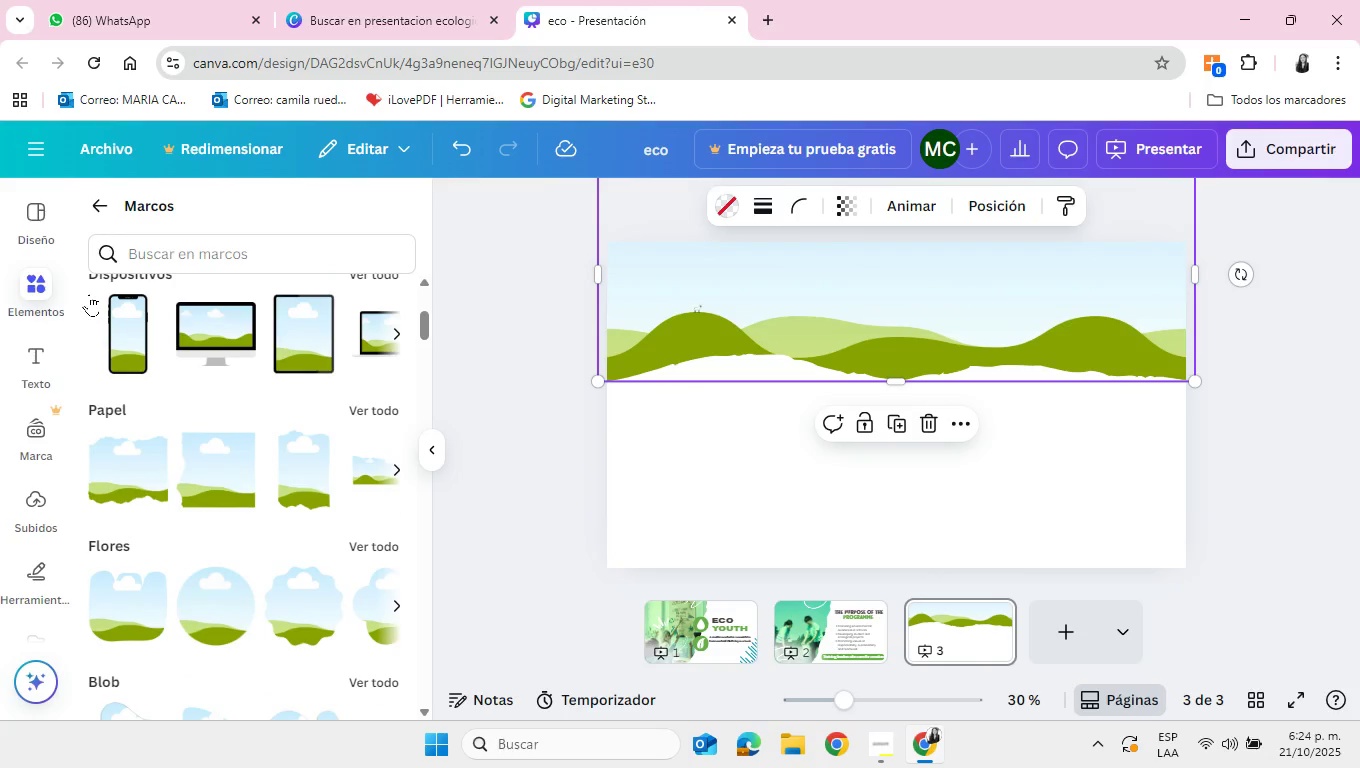 
scroll: coordinate [224, 407], scroll_direction: up, amount: 9.0
 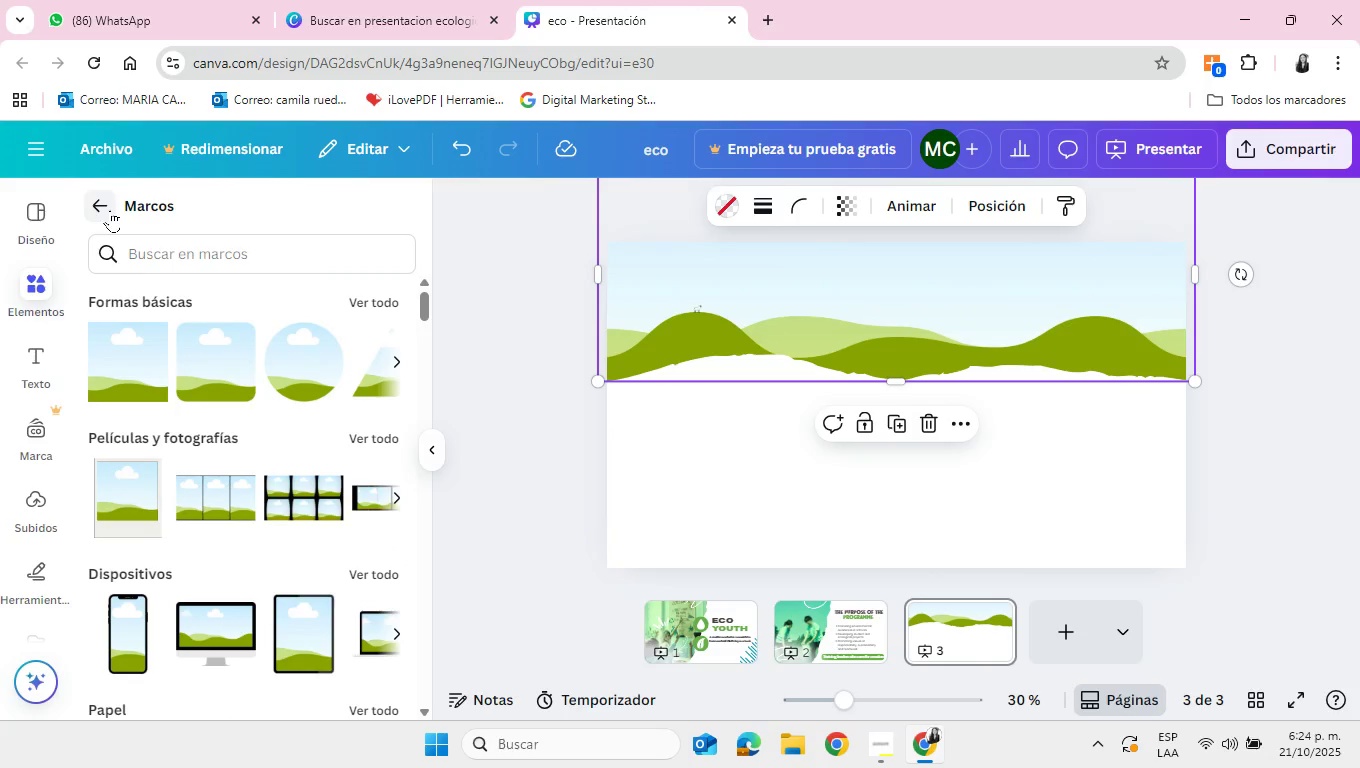 
left_click([110, 210])
 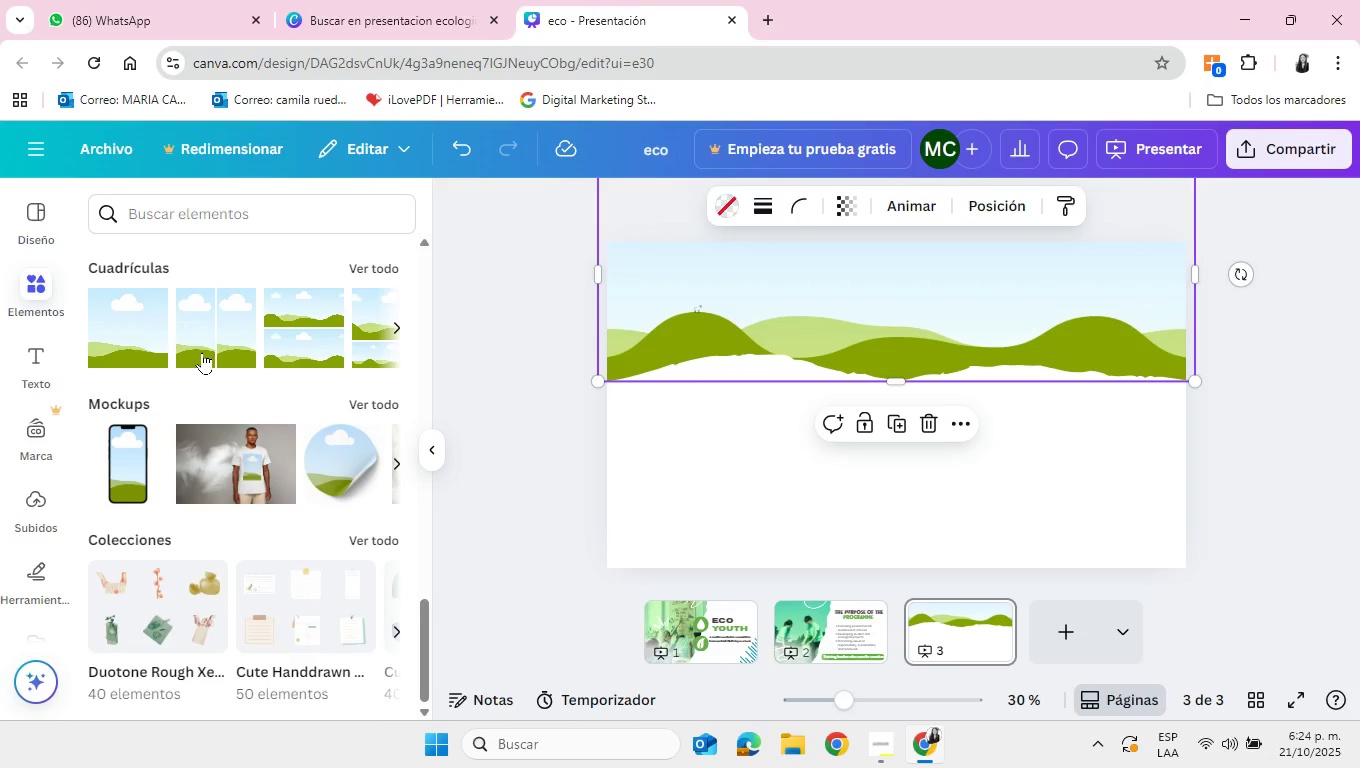 
scroll: coordinate [291, 329], scroll_direction: up, amount: 22.0
 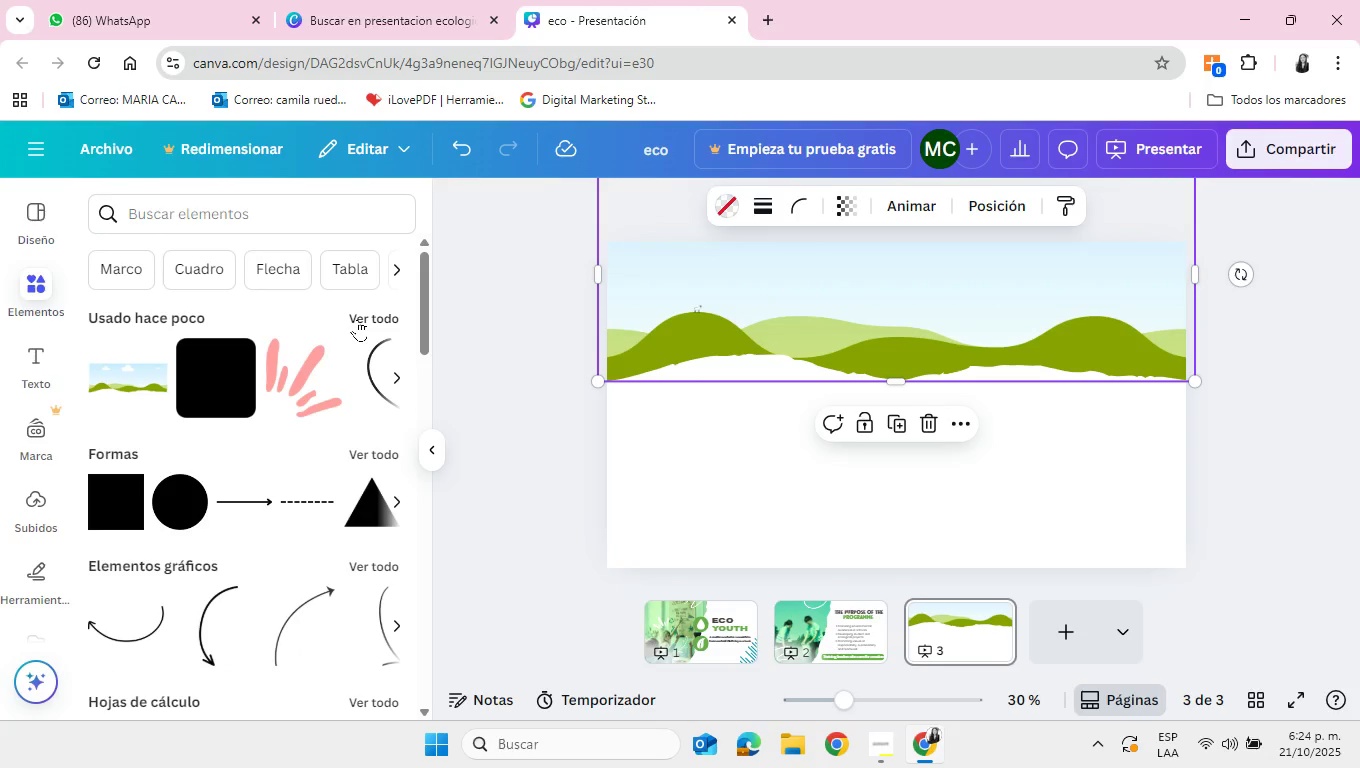 
left_click([357, 319])
 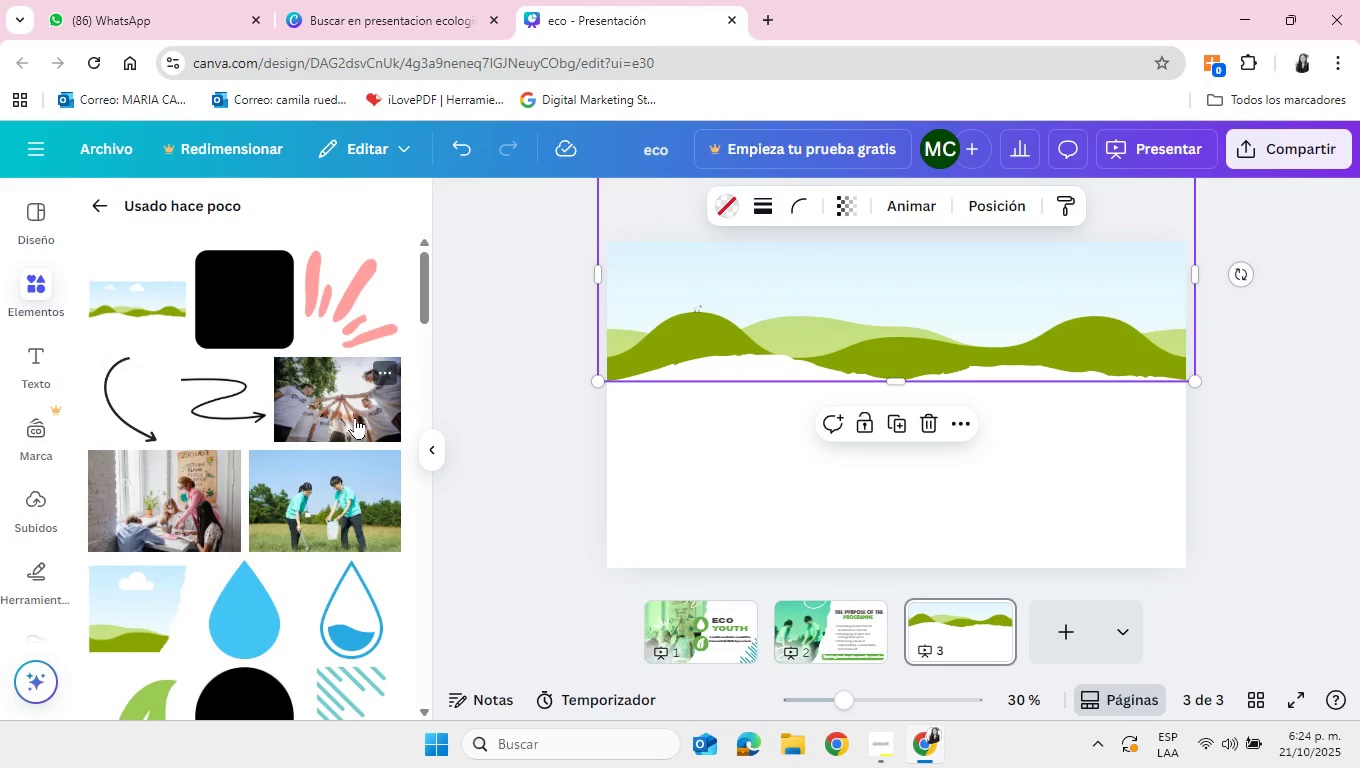 
left_click([345, 408])
 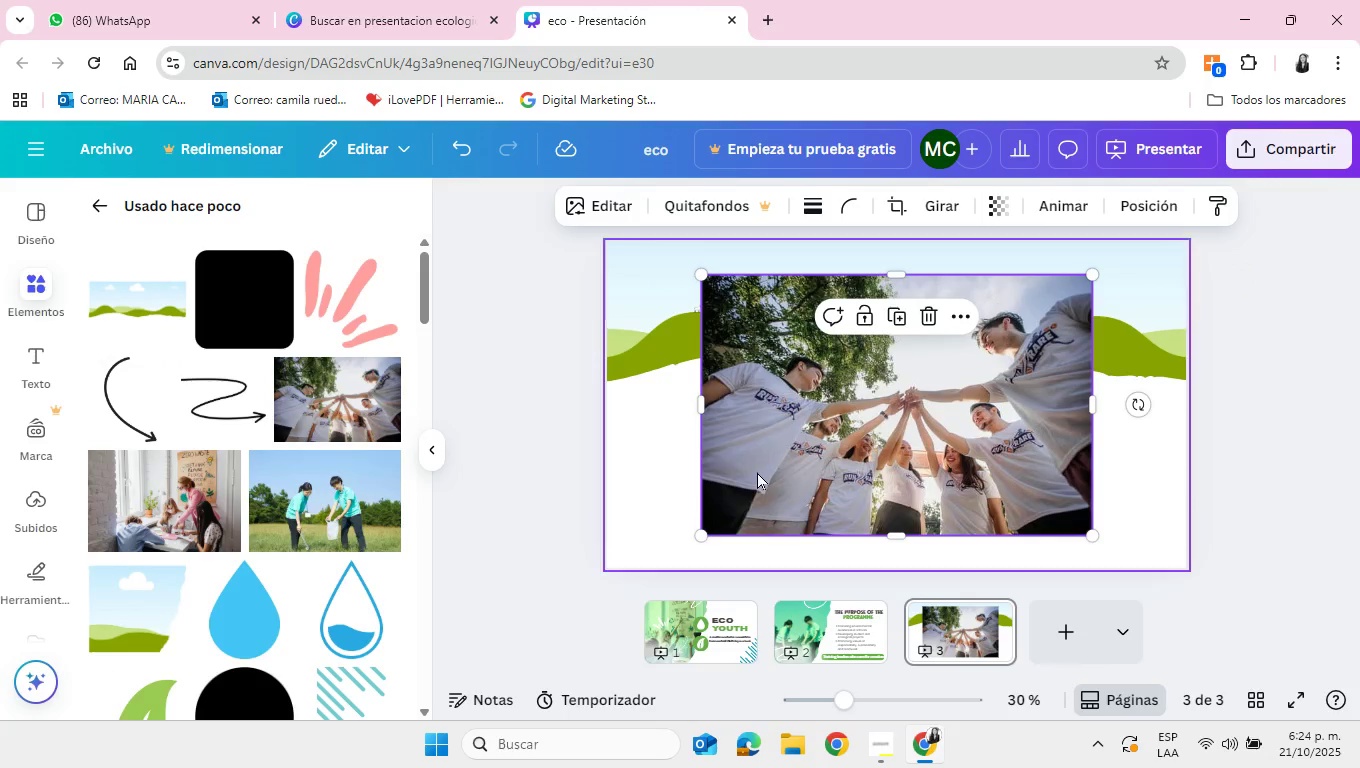 
left_click_drag(start_coordinate=[808, 459], to_coordinate=[801, 331])
 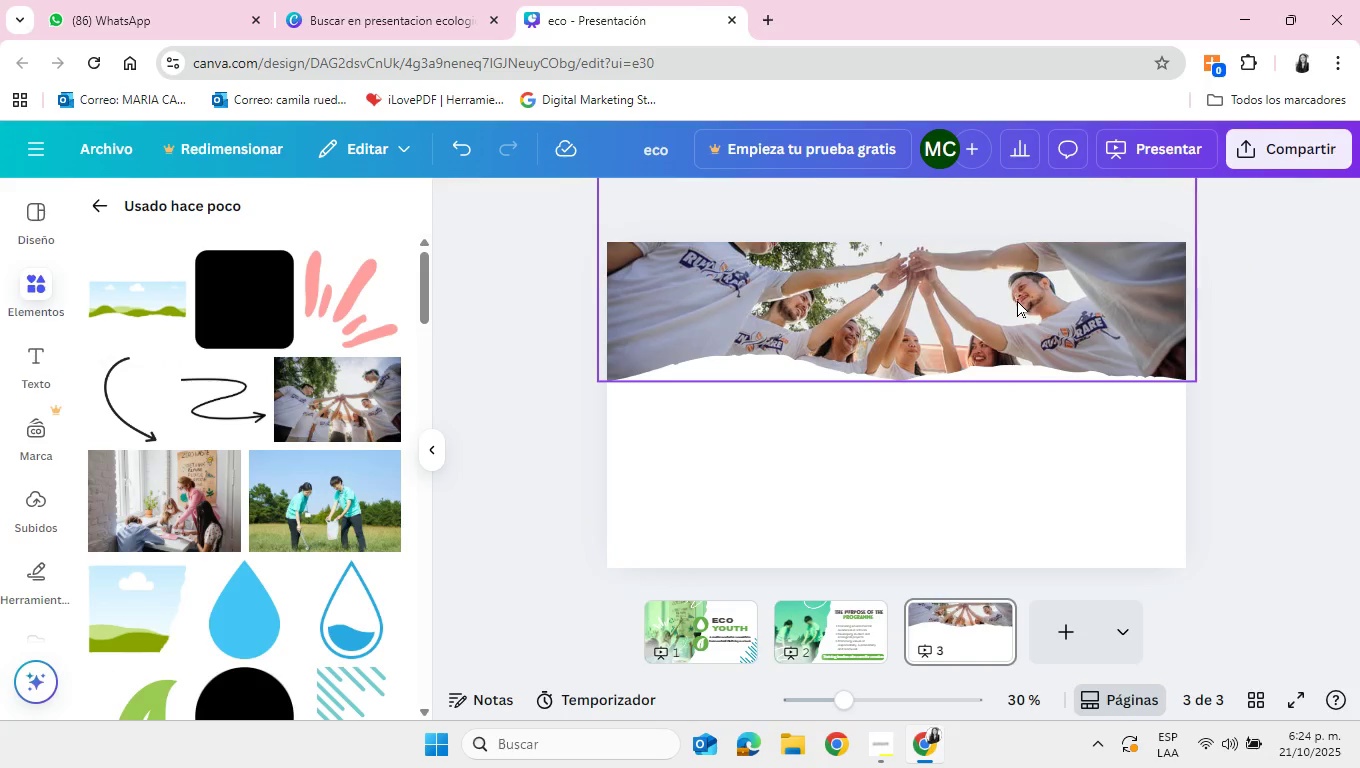 
double_click([1017, 300])
 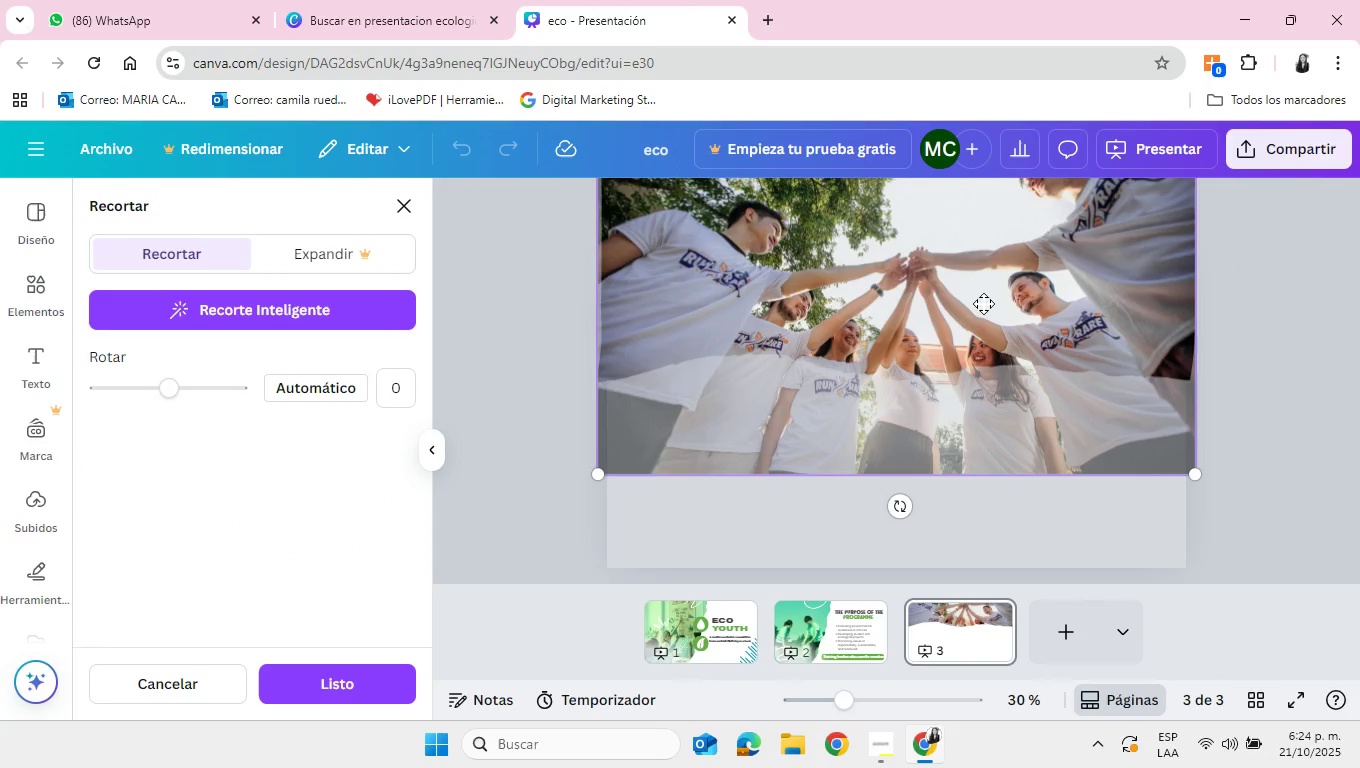 
left_click_drag(start_coordinate=[983, 303], to_coordinate=[978, 336])
 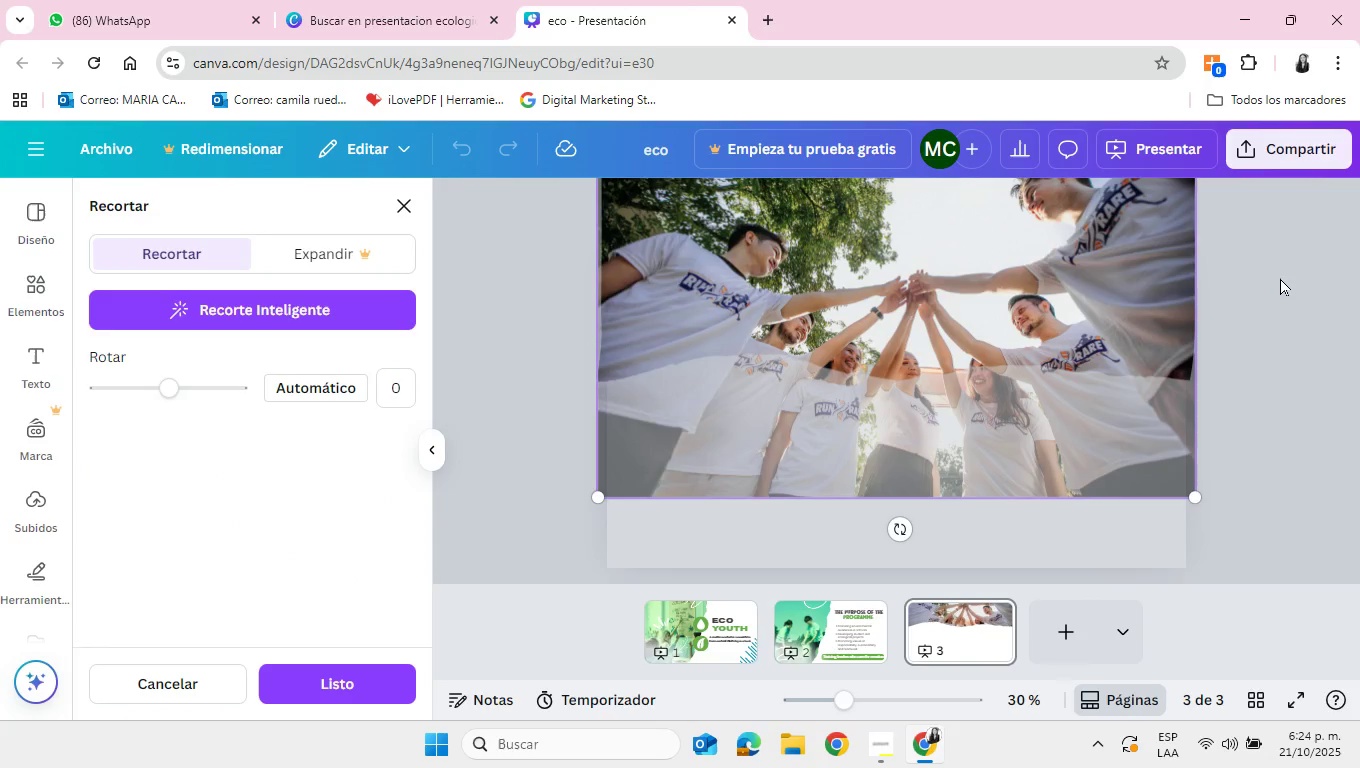 
left_click([1280, 278])
 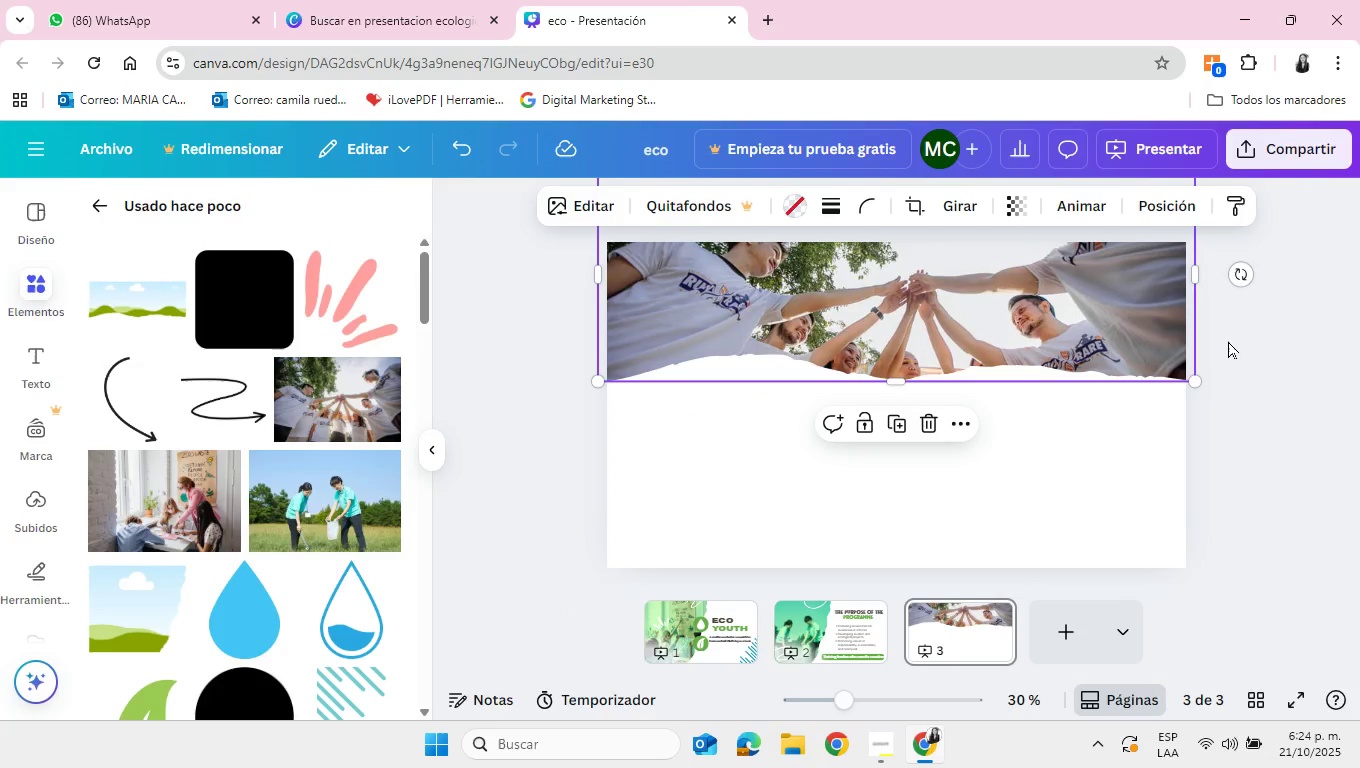 
wait(5.6)
 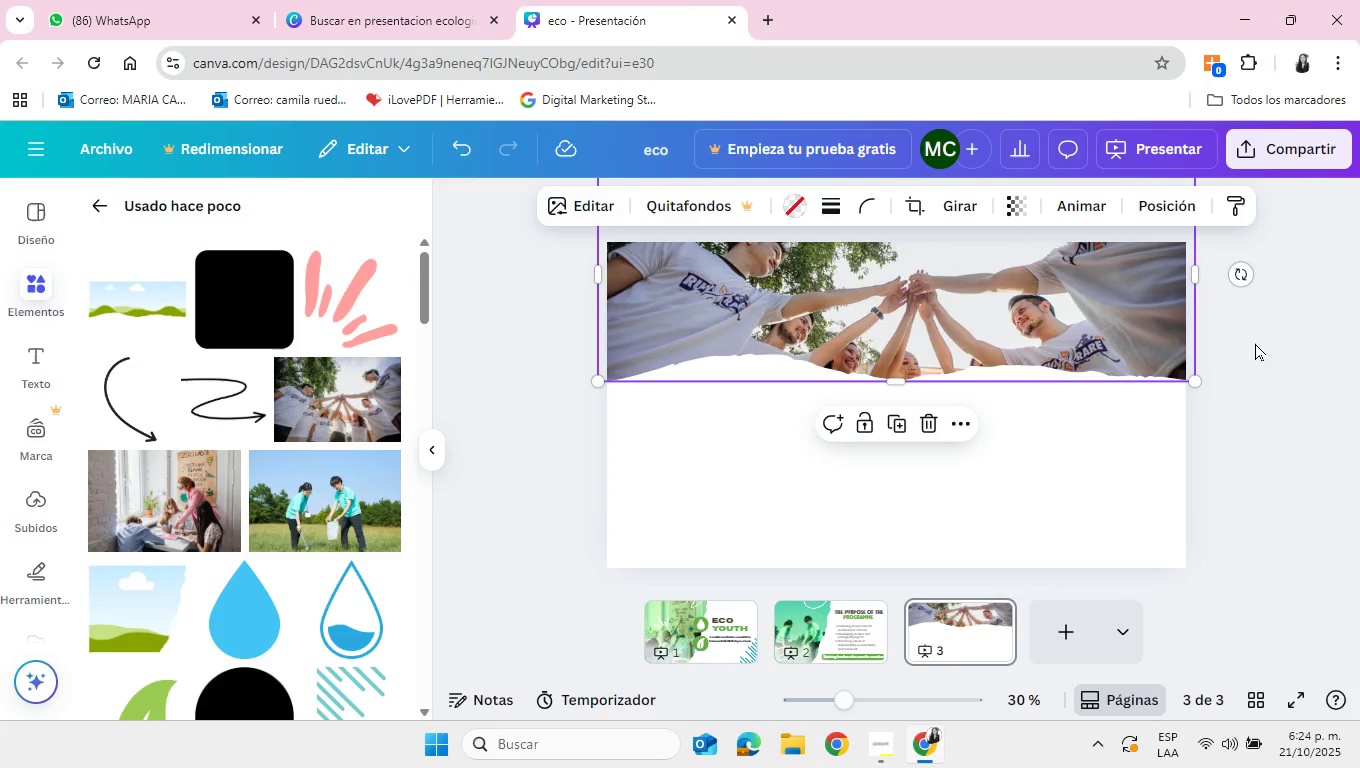 
left_click([556, 191])
 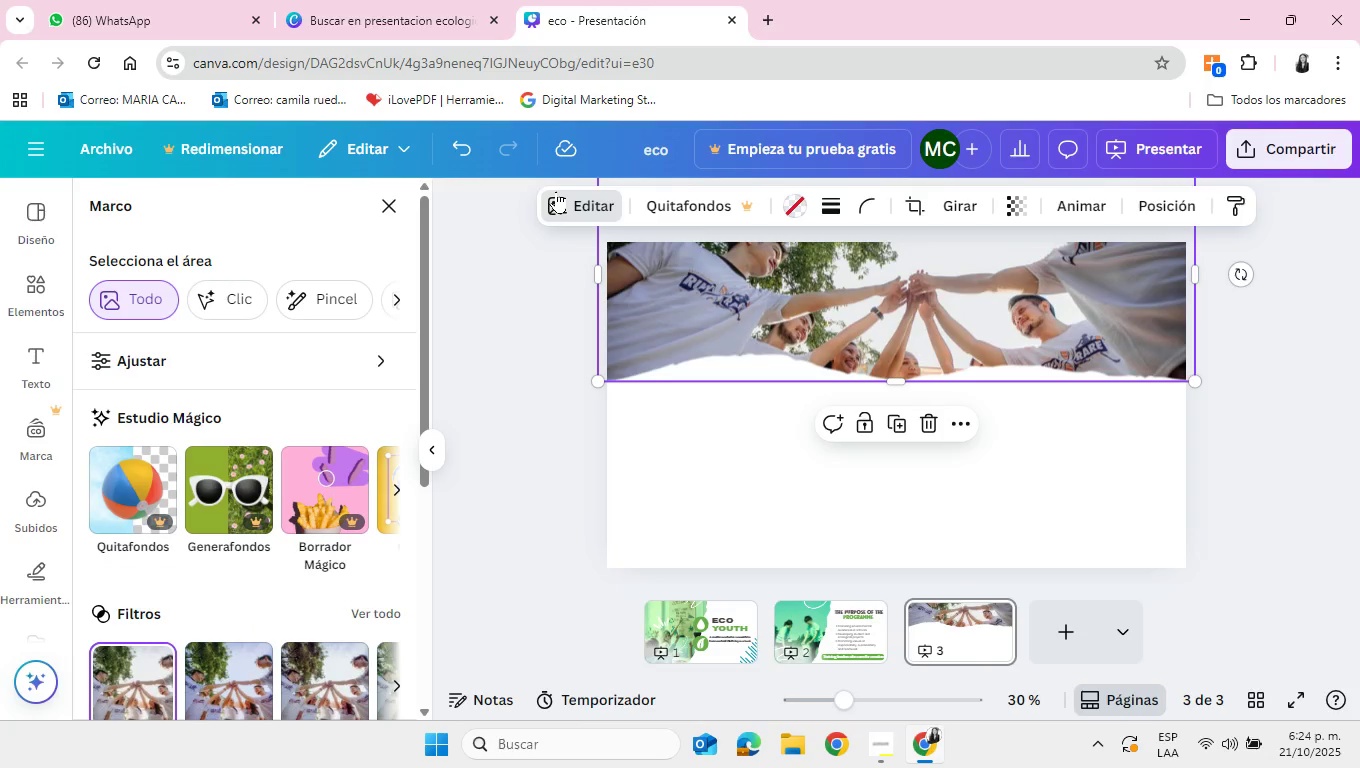 
scroll: coordinate [192, 619], scroll_direction: down, amount: 3.0
 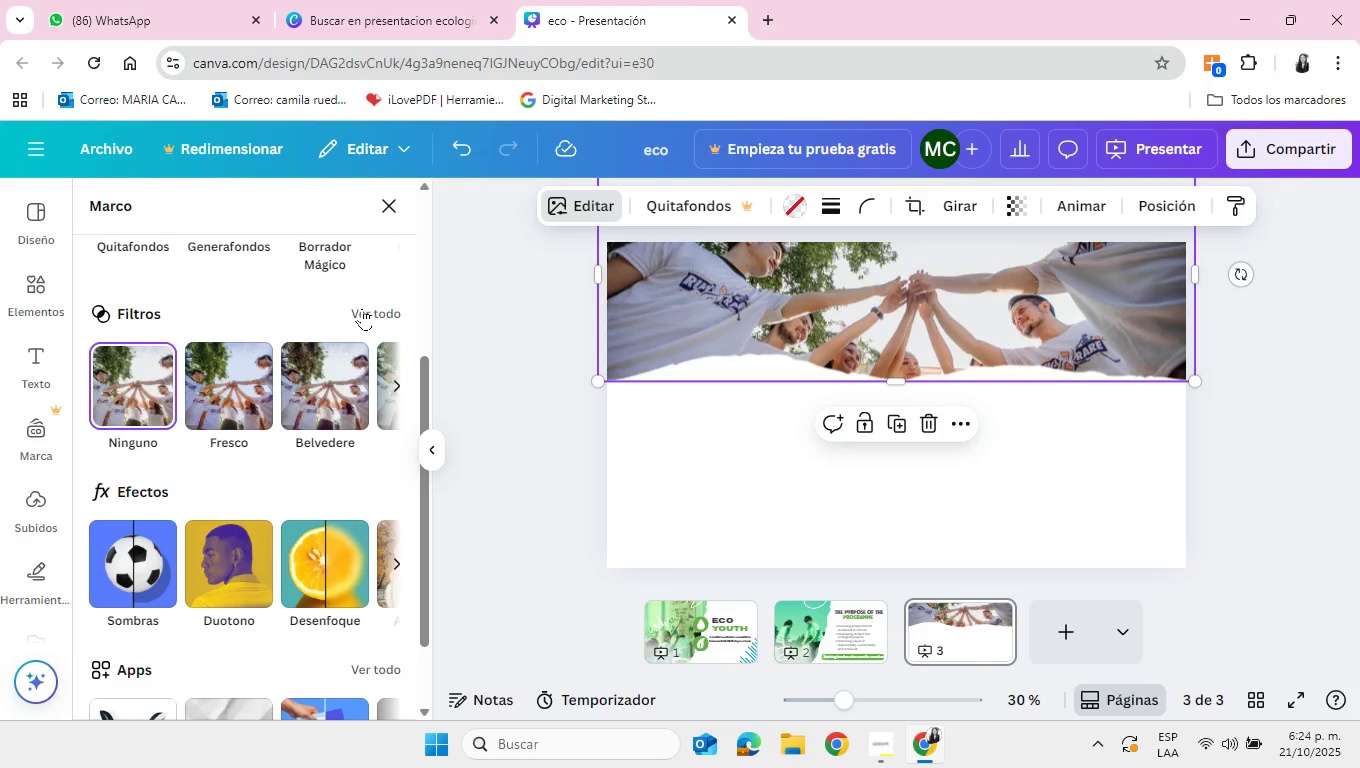 
left_click([362, 307])
 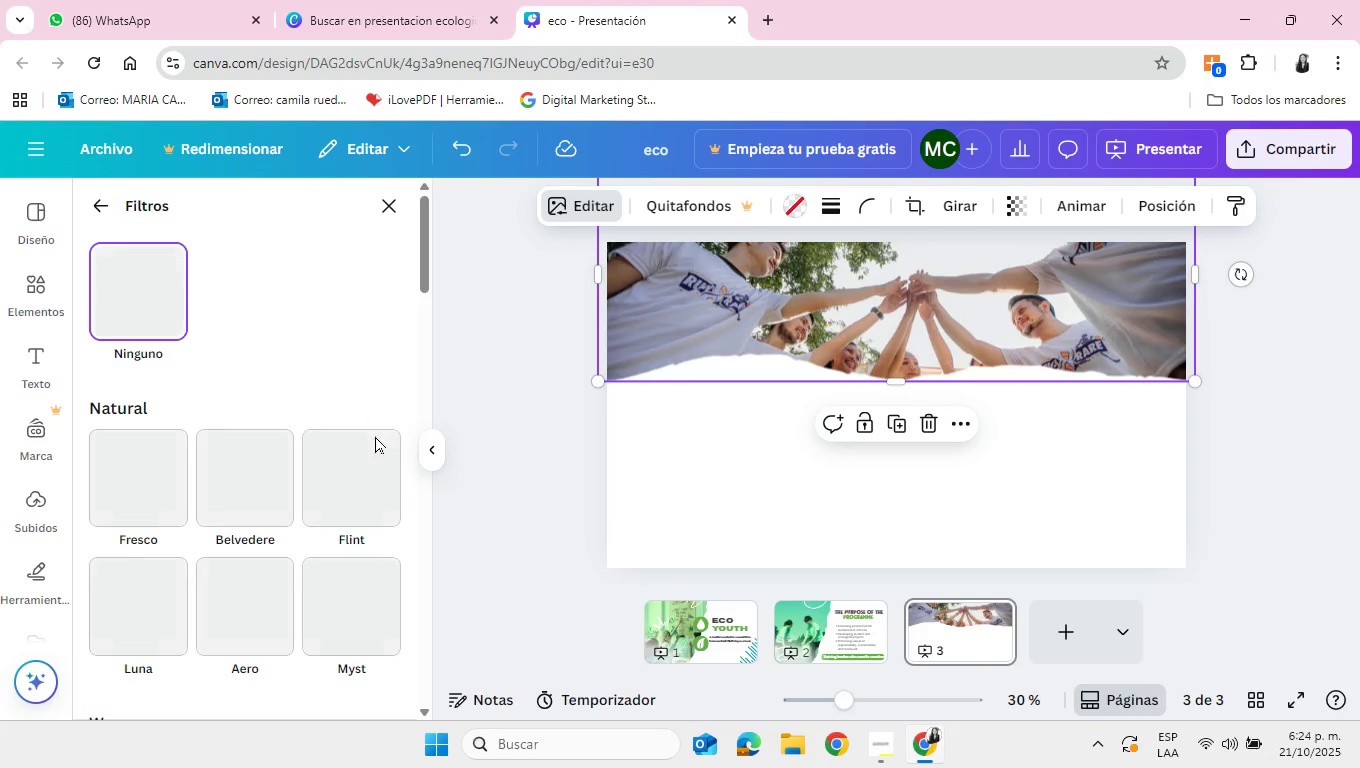 
scroll: coordinate [364, 494], scroll_direction: down, amount: 7.0
 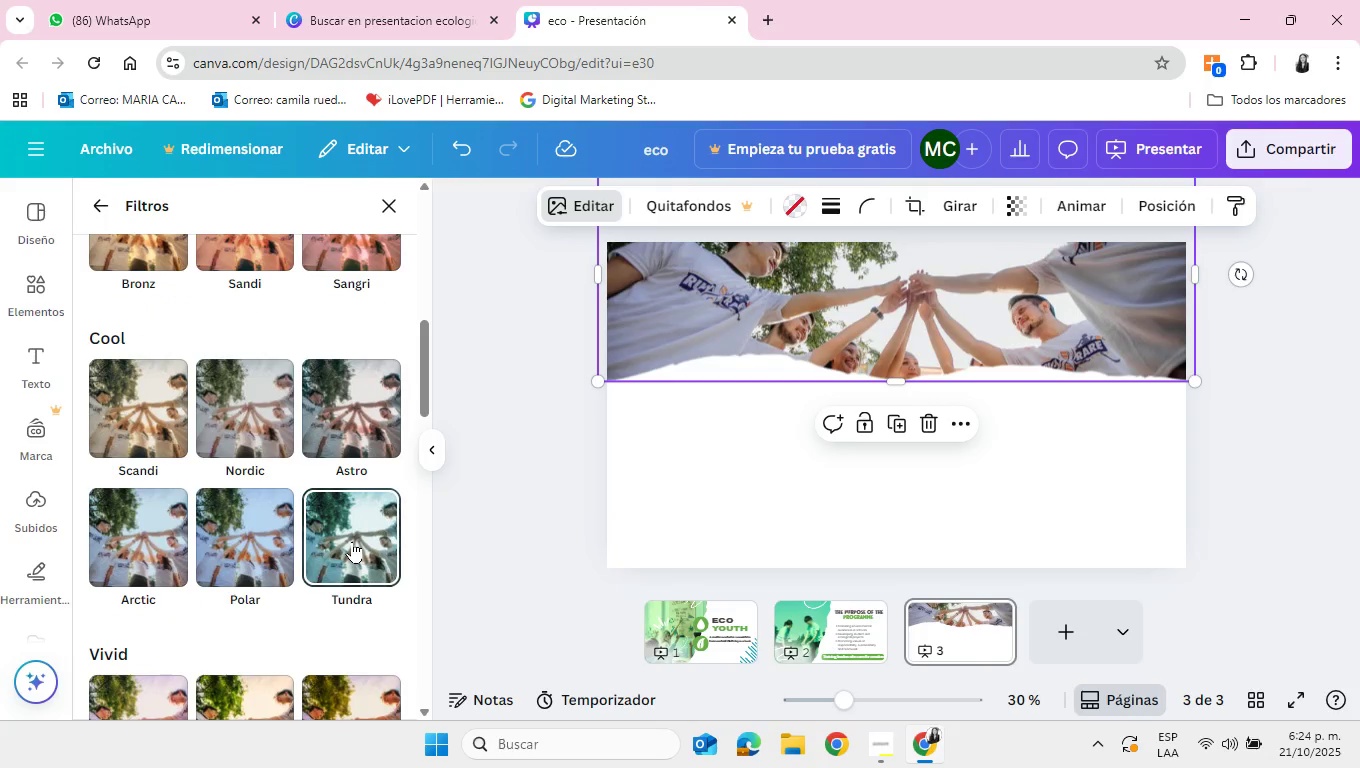 
left_click([352, 541])
 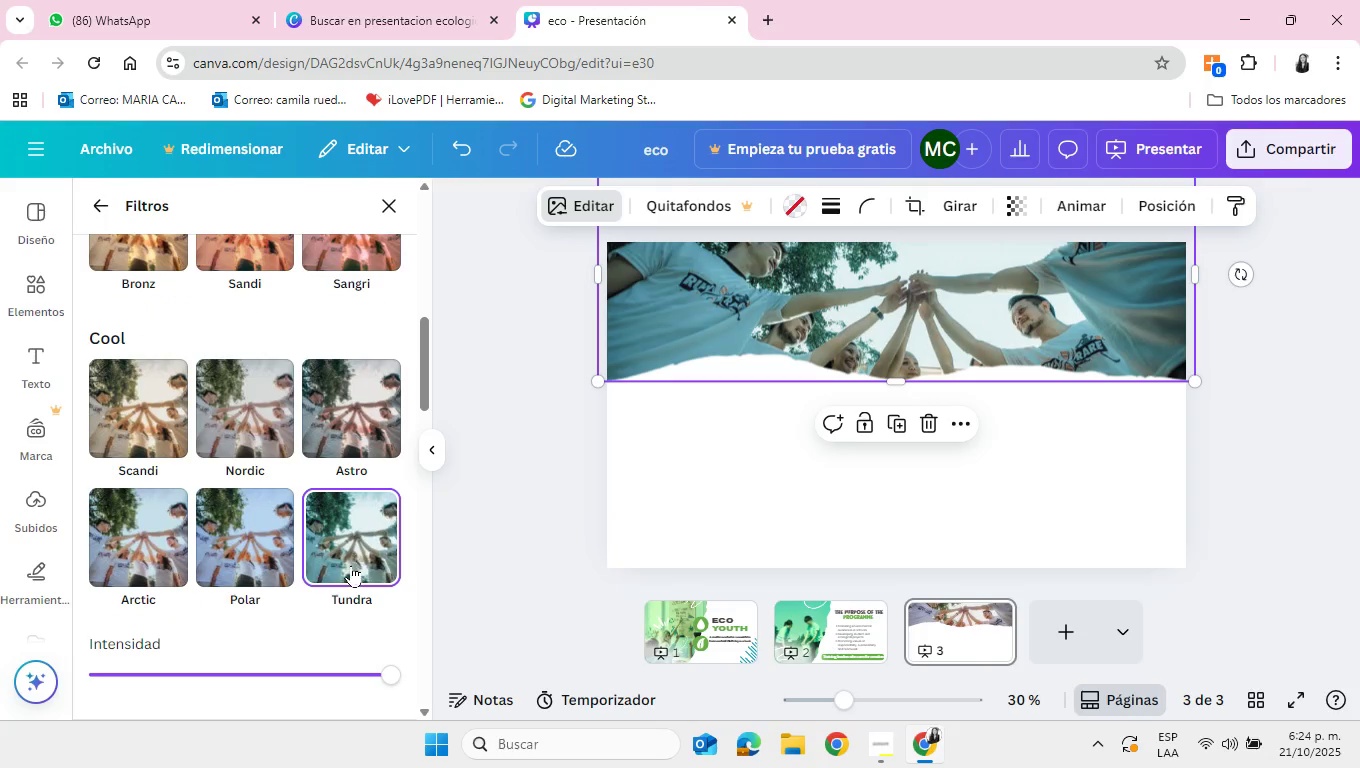 
scroll: coordinate [341, 572], scroll_direction: up, amount: 14.0
 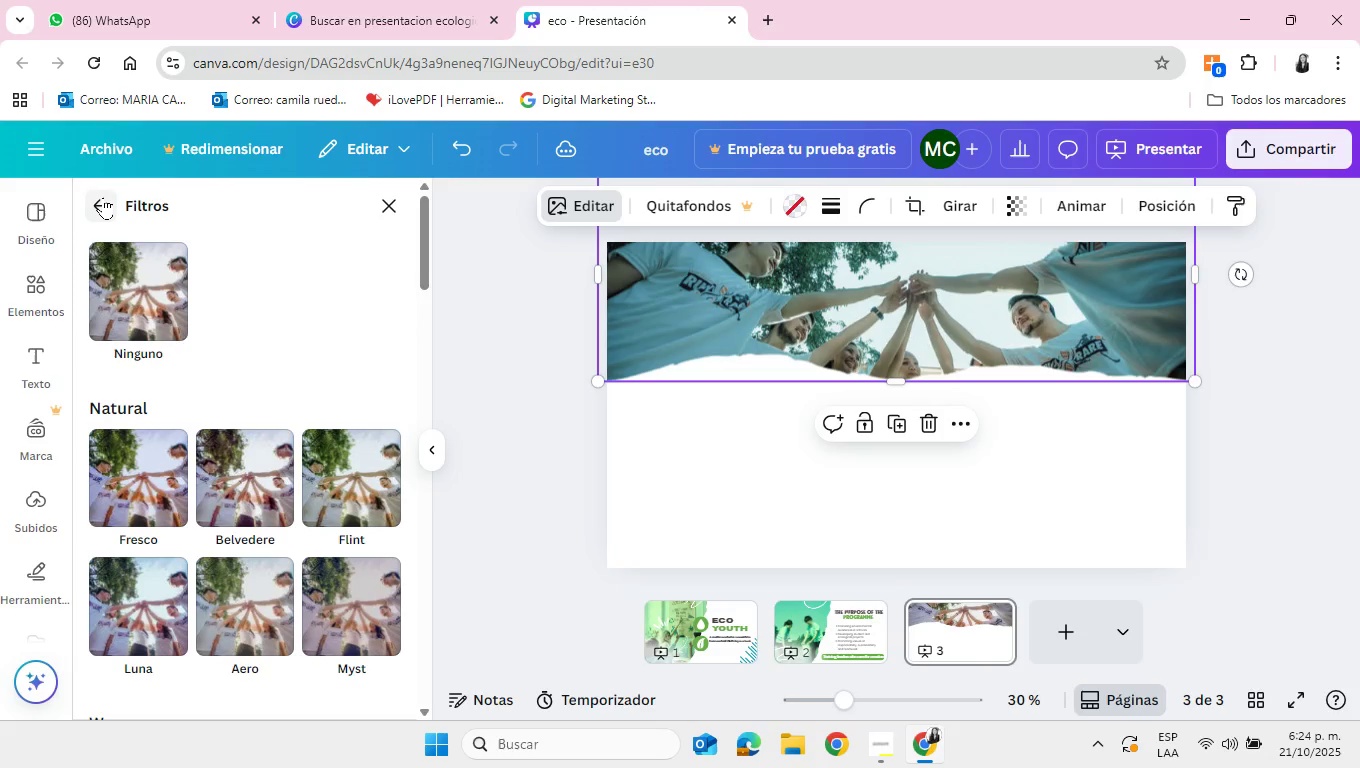 
left_click([103, 197])
 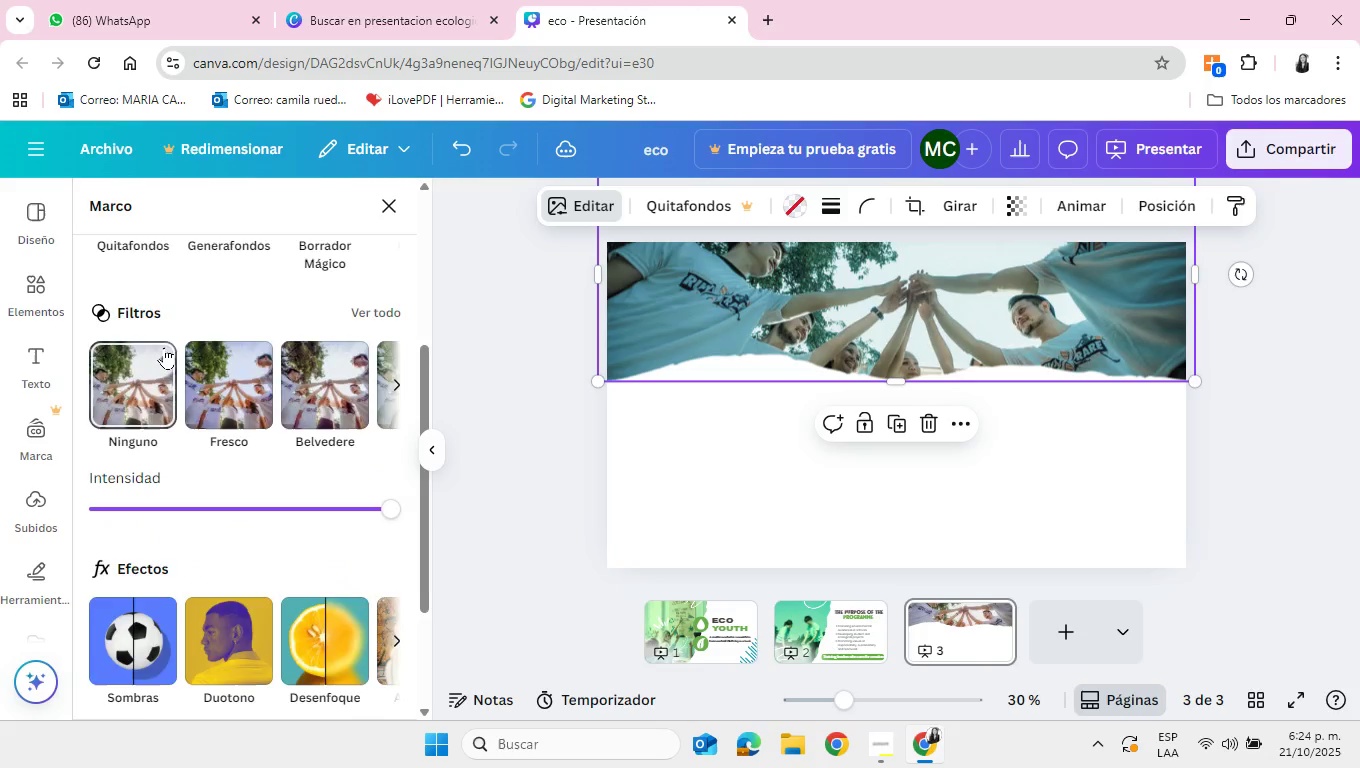 
scroll: coordinate [142, 398], scroll_direction: up, amount: 9.0
 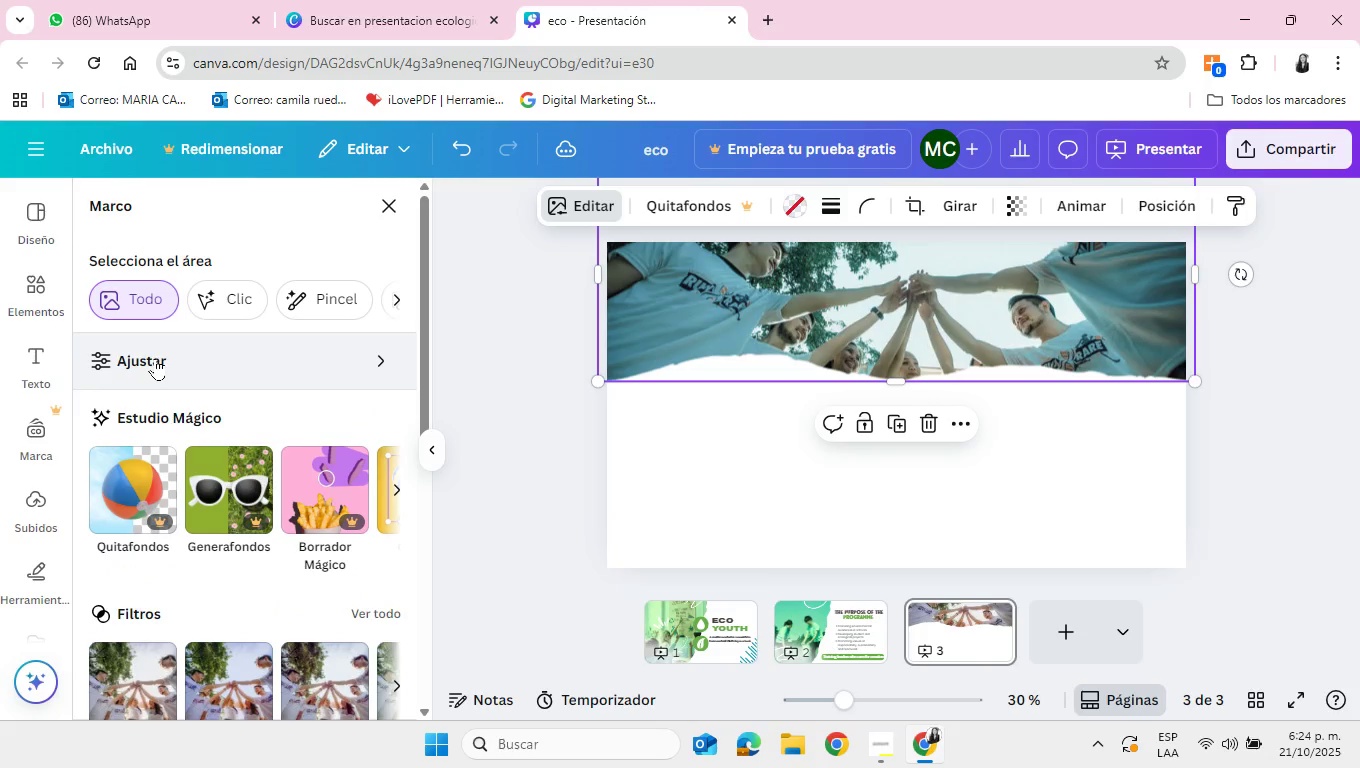 
left_click([155, 358])
 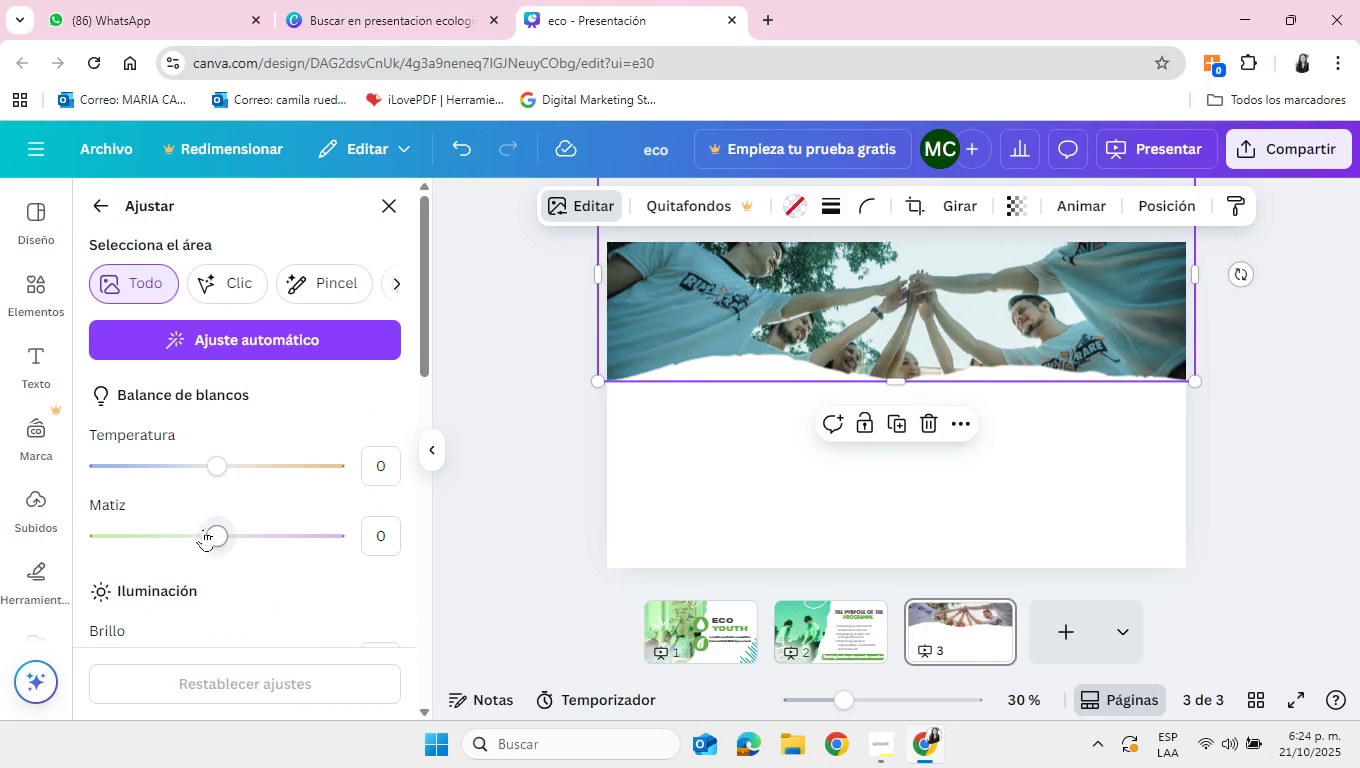 
left_click_drag(start_coordinate=[208, 535], to_coordinate=[65, 548])
 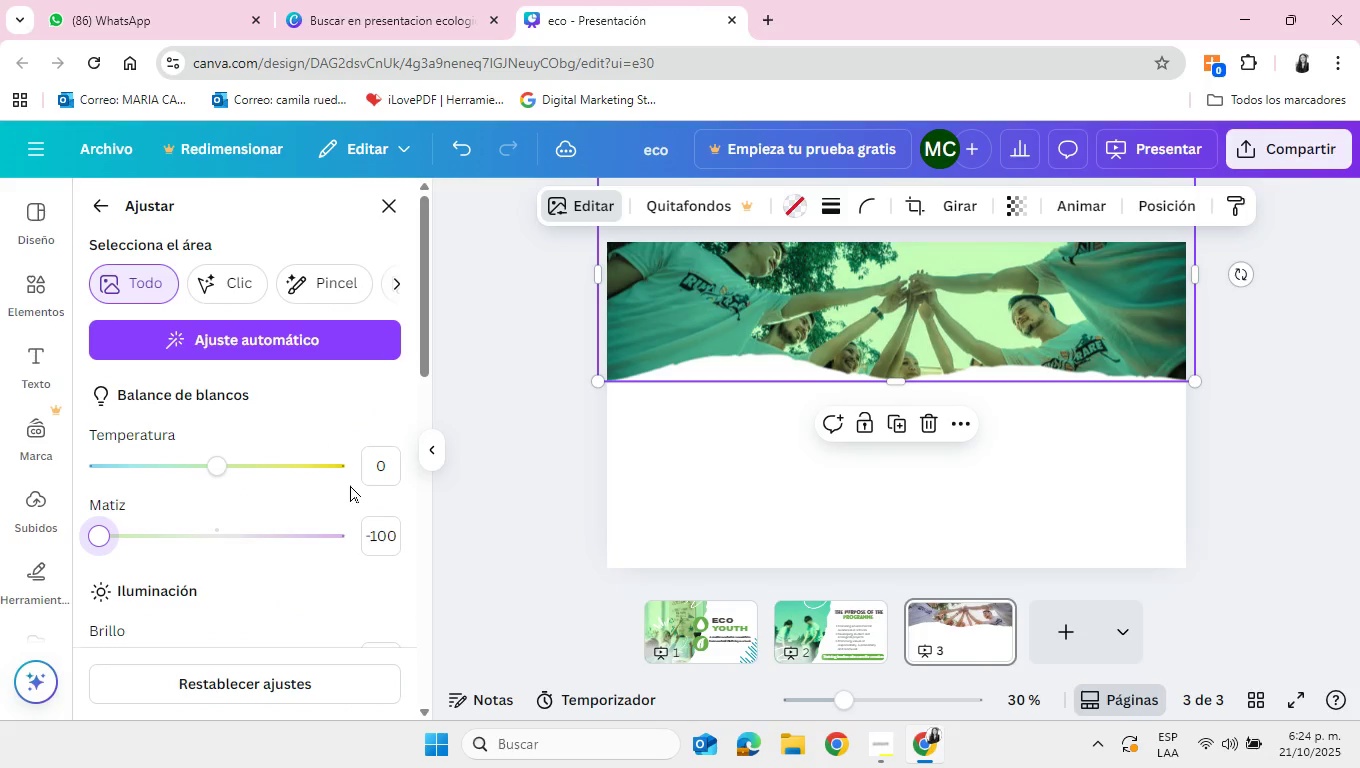 
mouse_move([429, 477])
 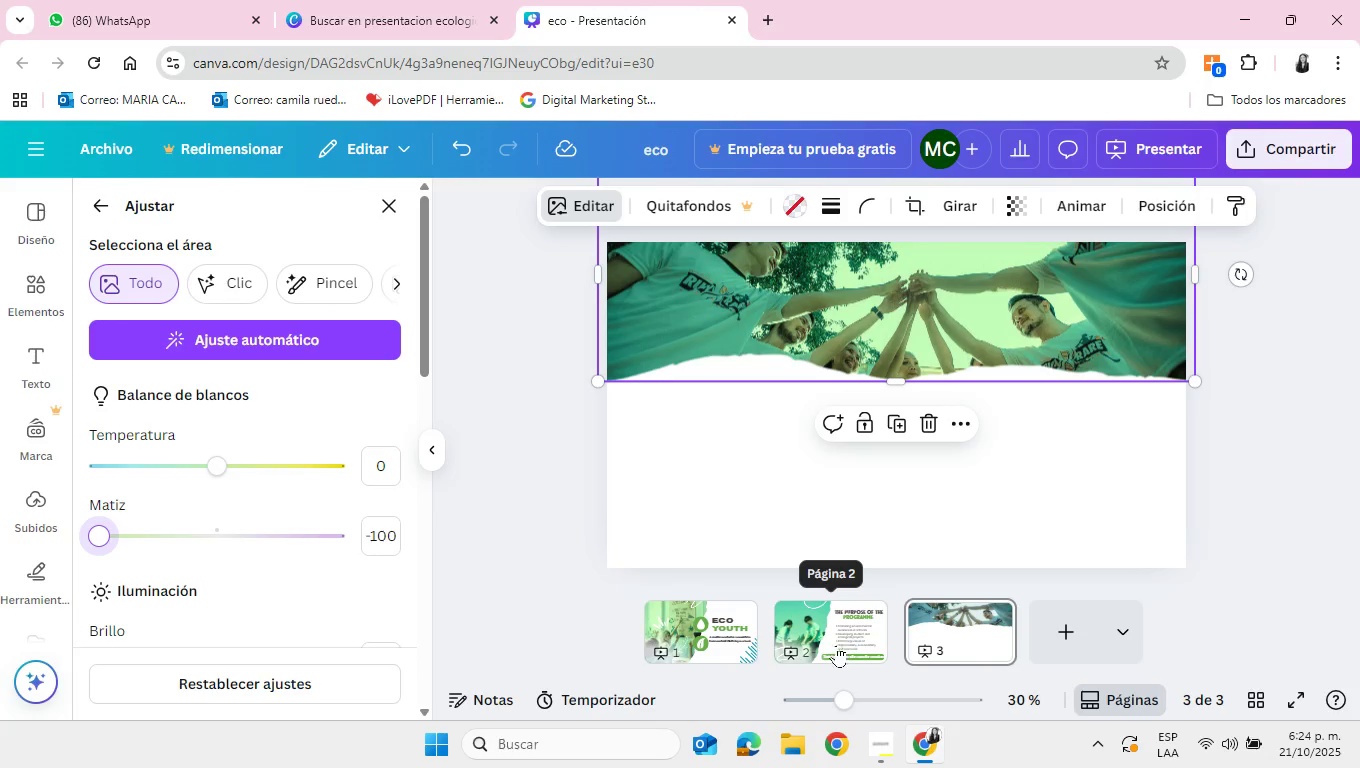 
left_click([821, 646])
 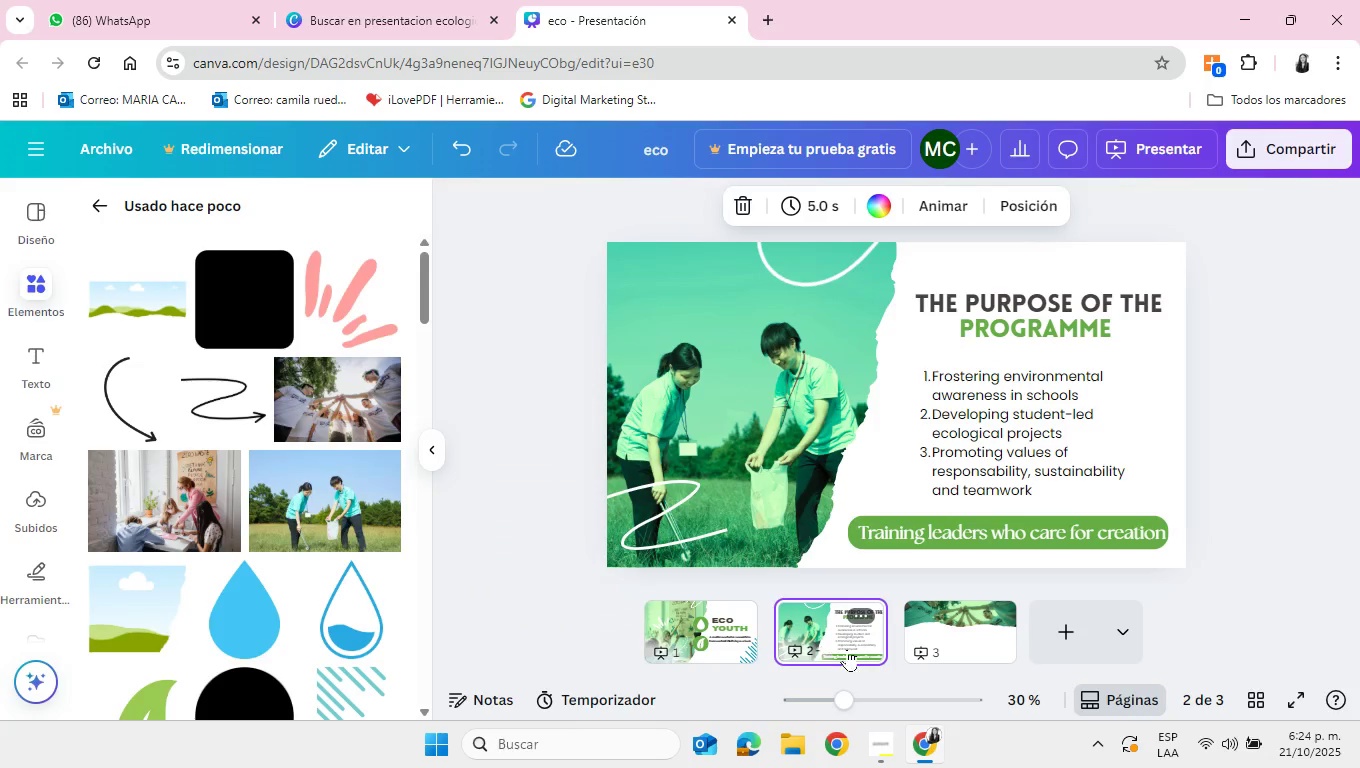 
left_click([983, 630])
 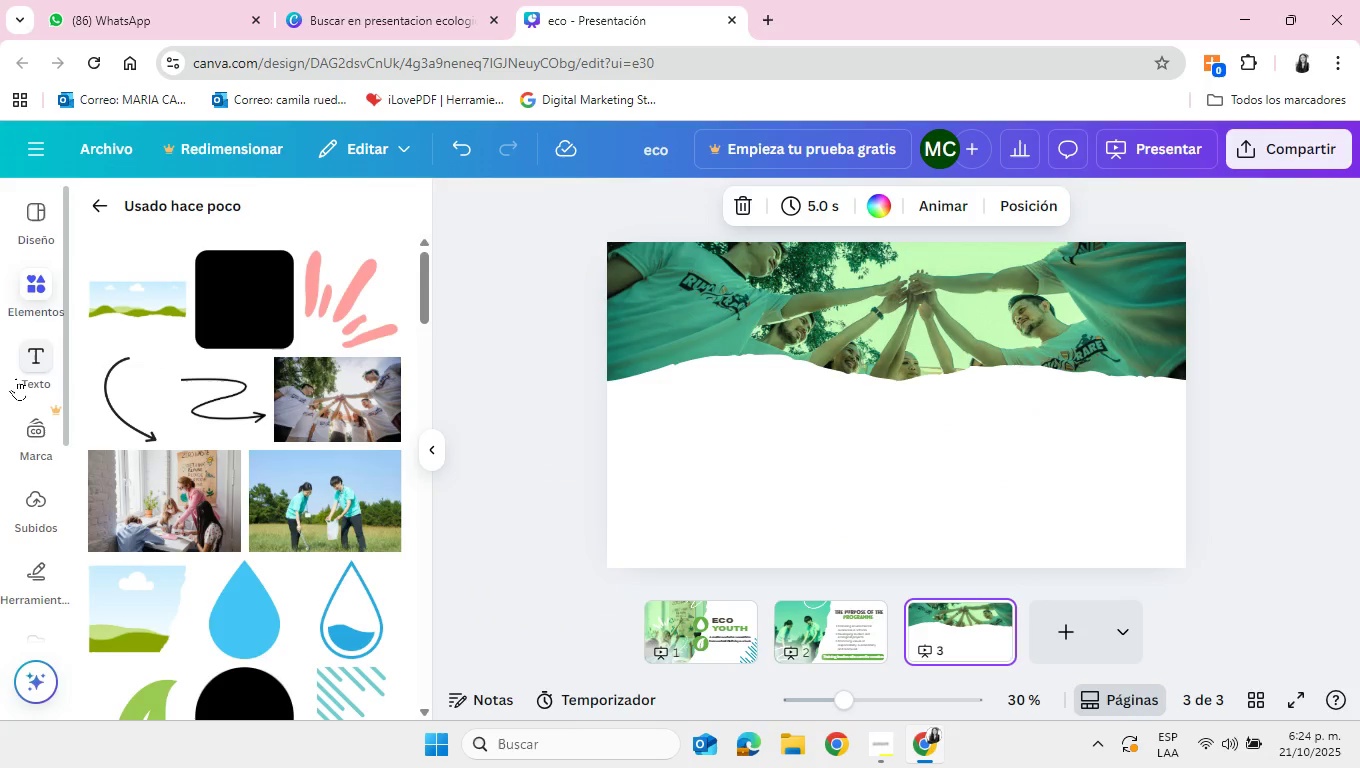 
left_click([16, 378])
 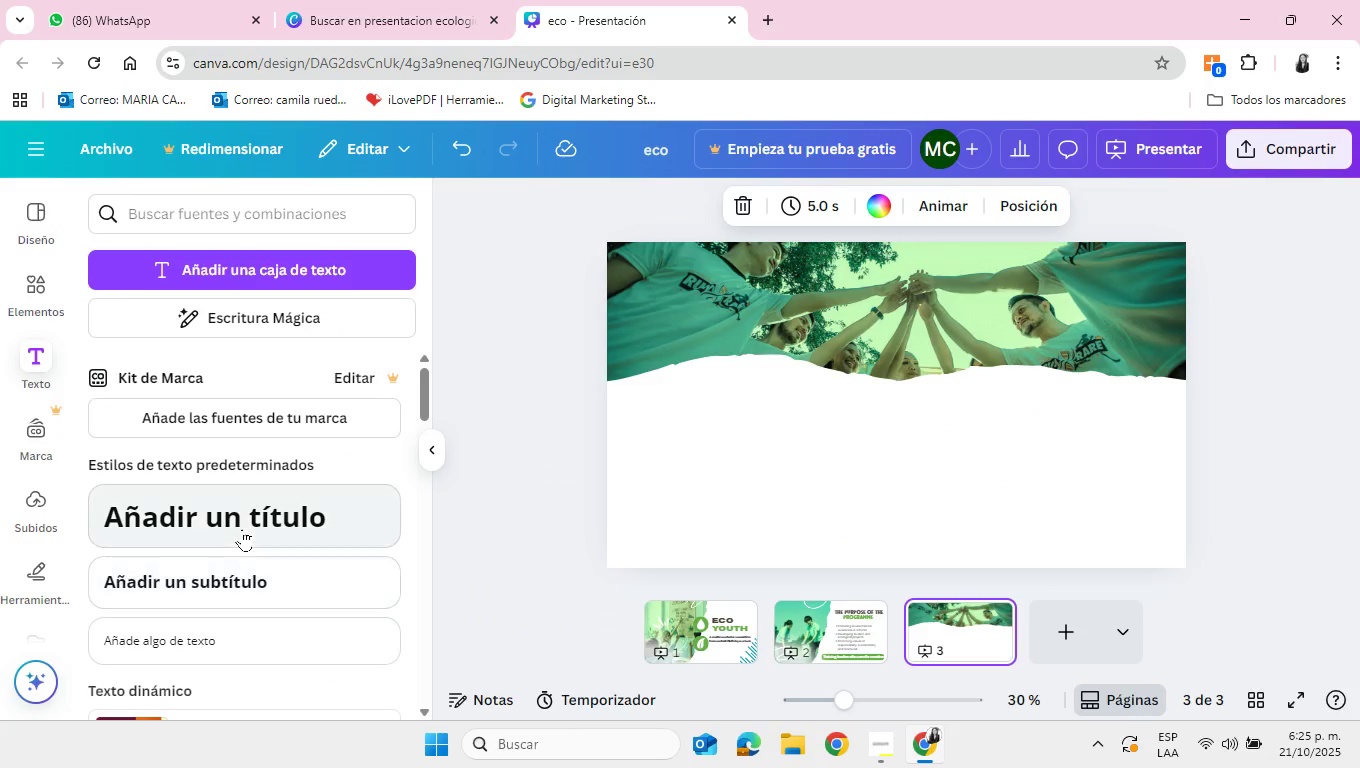 
left_click([242, 528])
 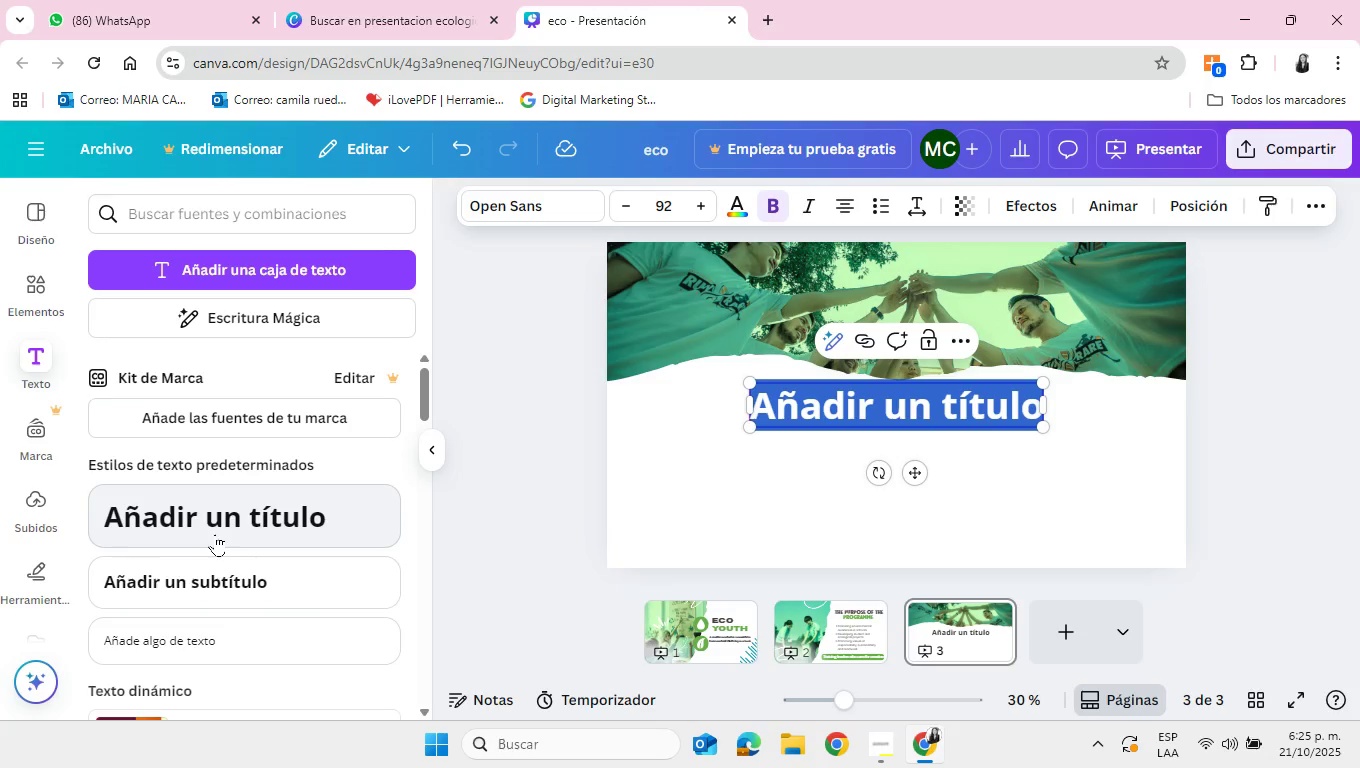 
wait(5.11)
 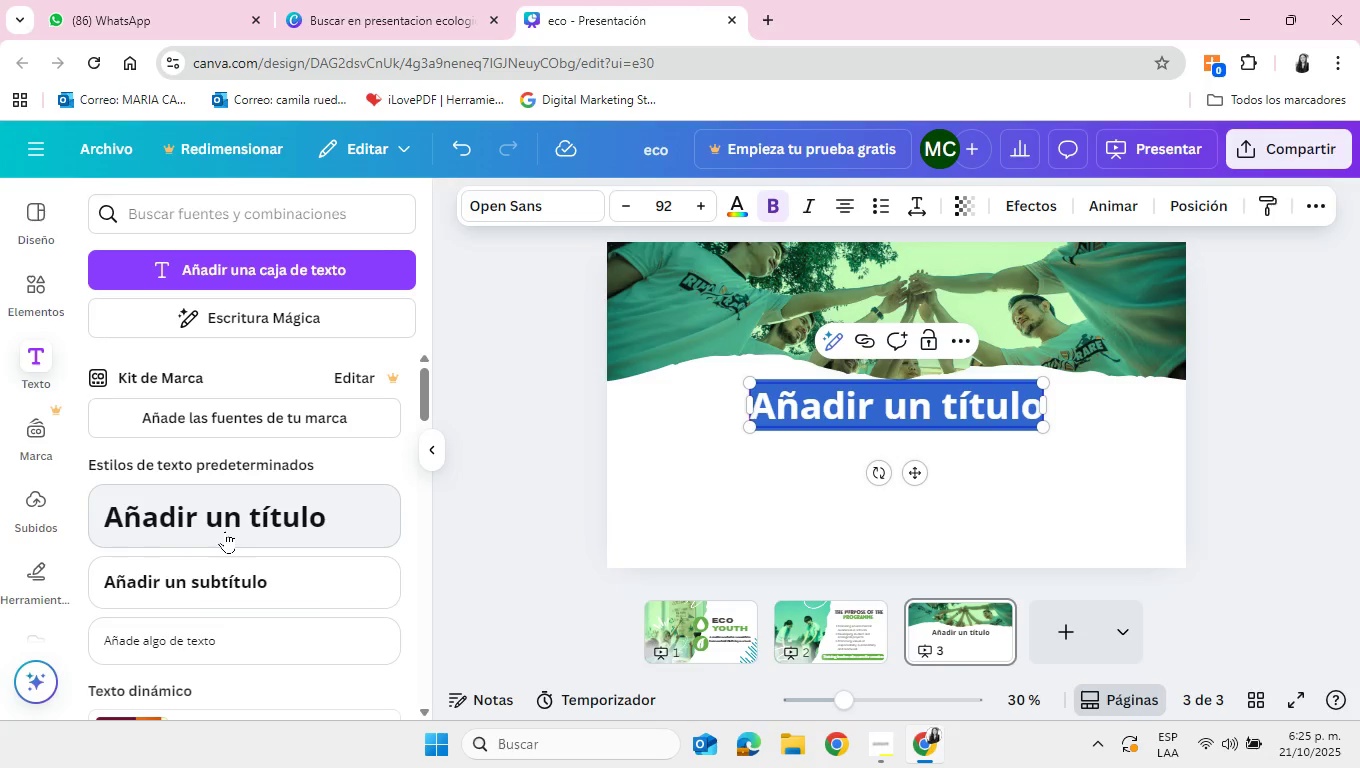 
type(Main activities)
 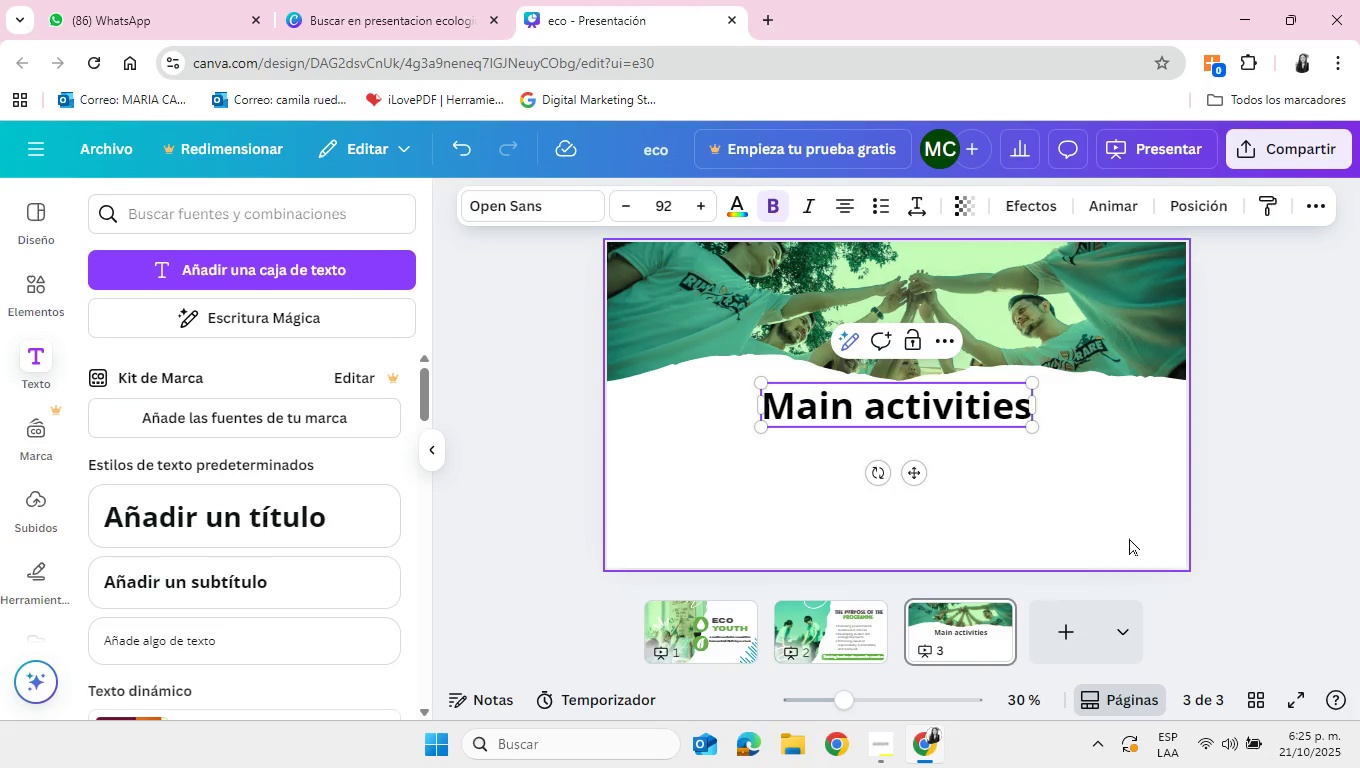 
wait(5.84)
 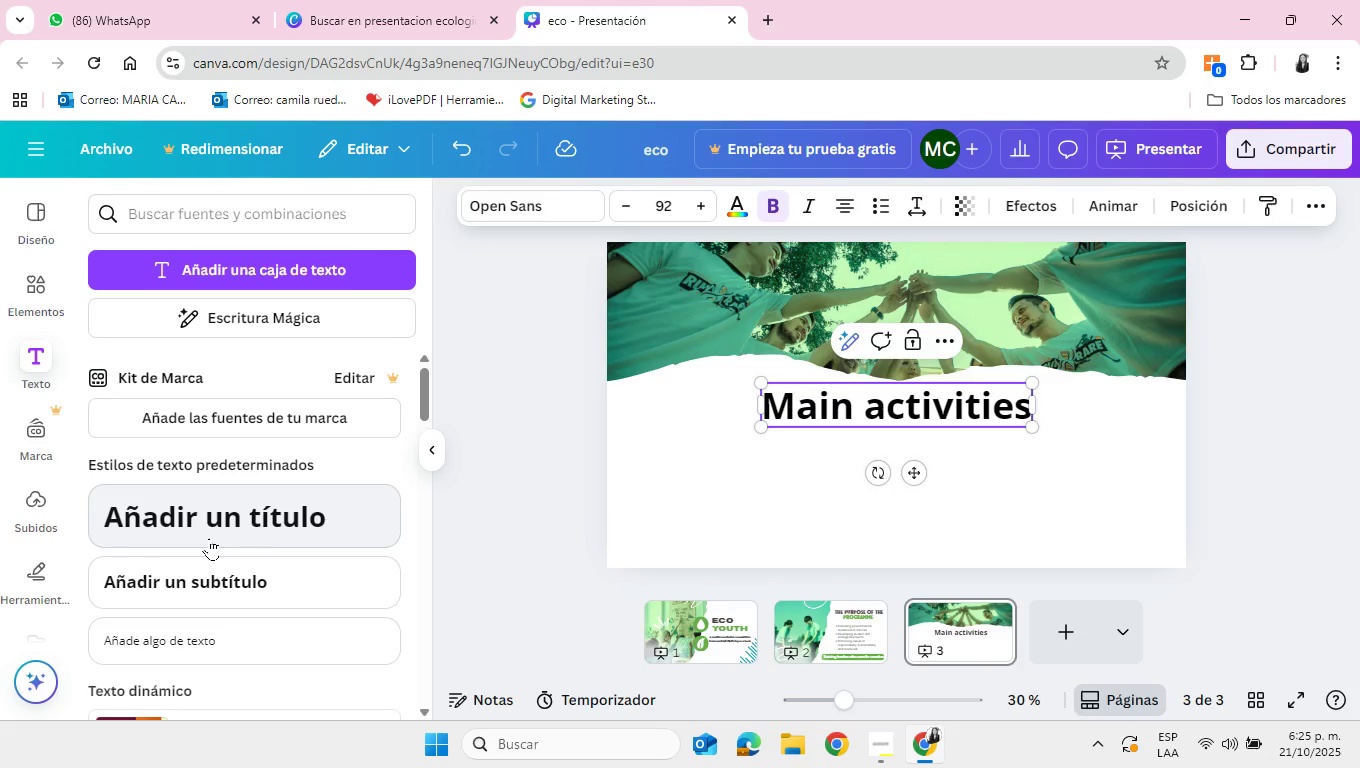 
left_click([963, 413])
 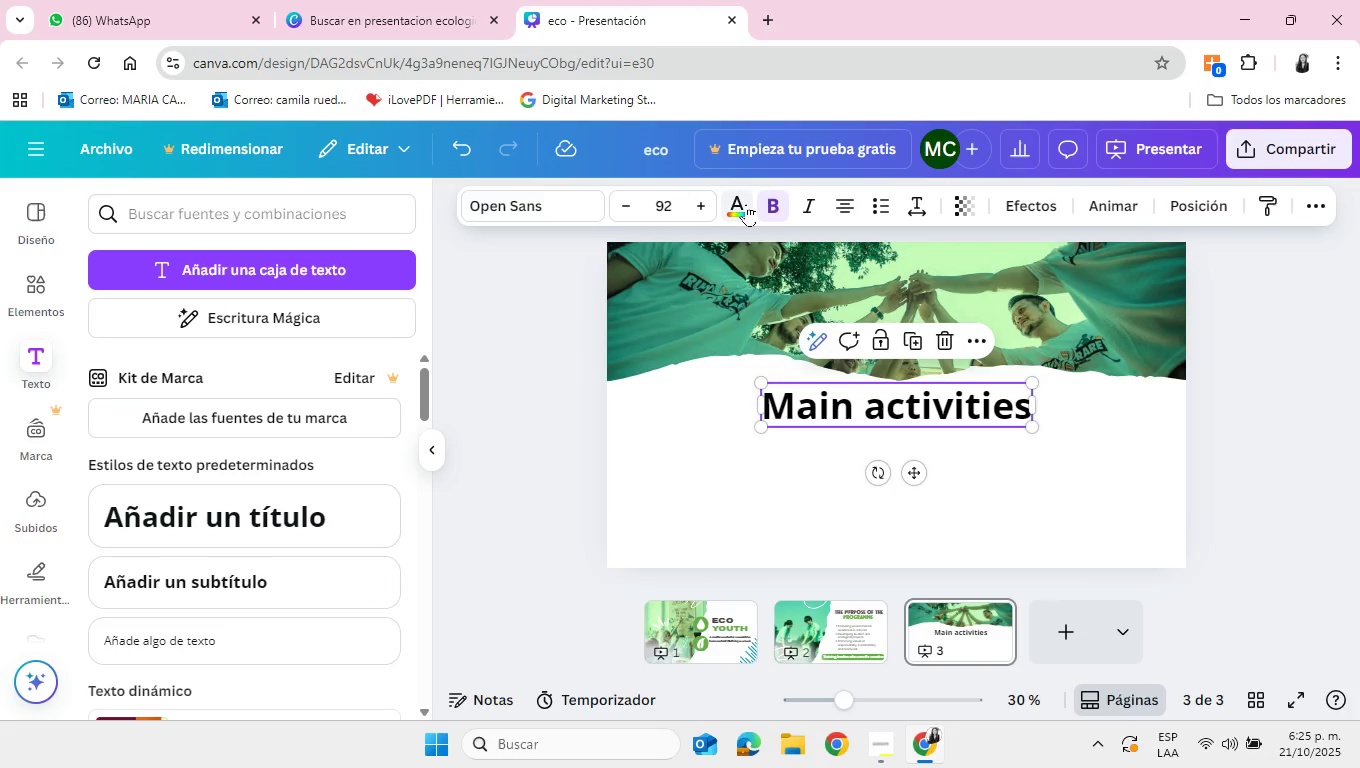 
left_click([746, 204])
 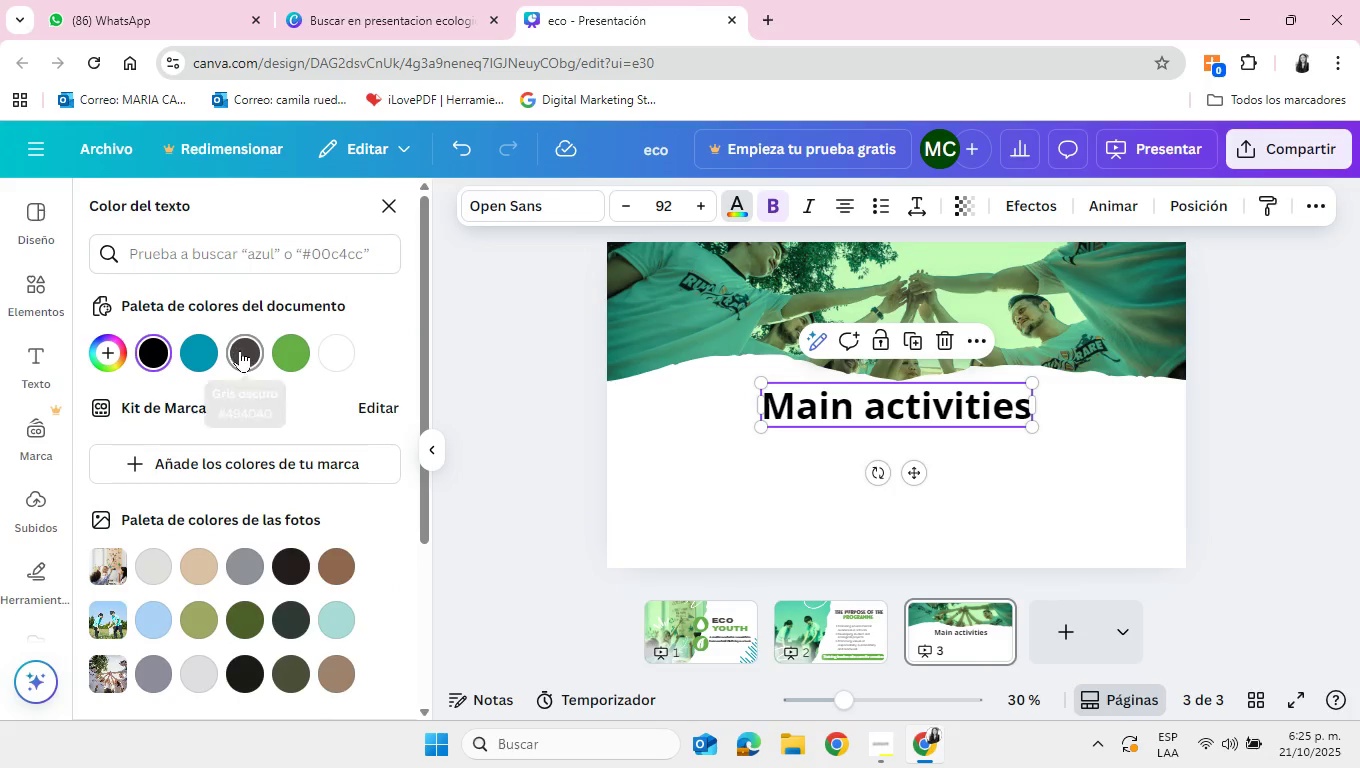 
left_click([244, 353])
 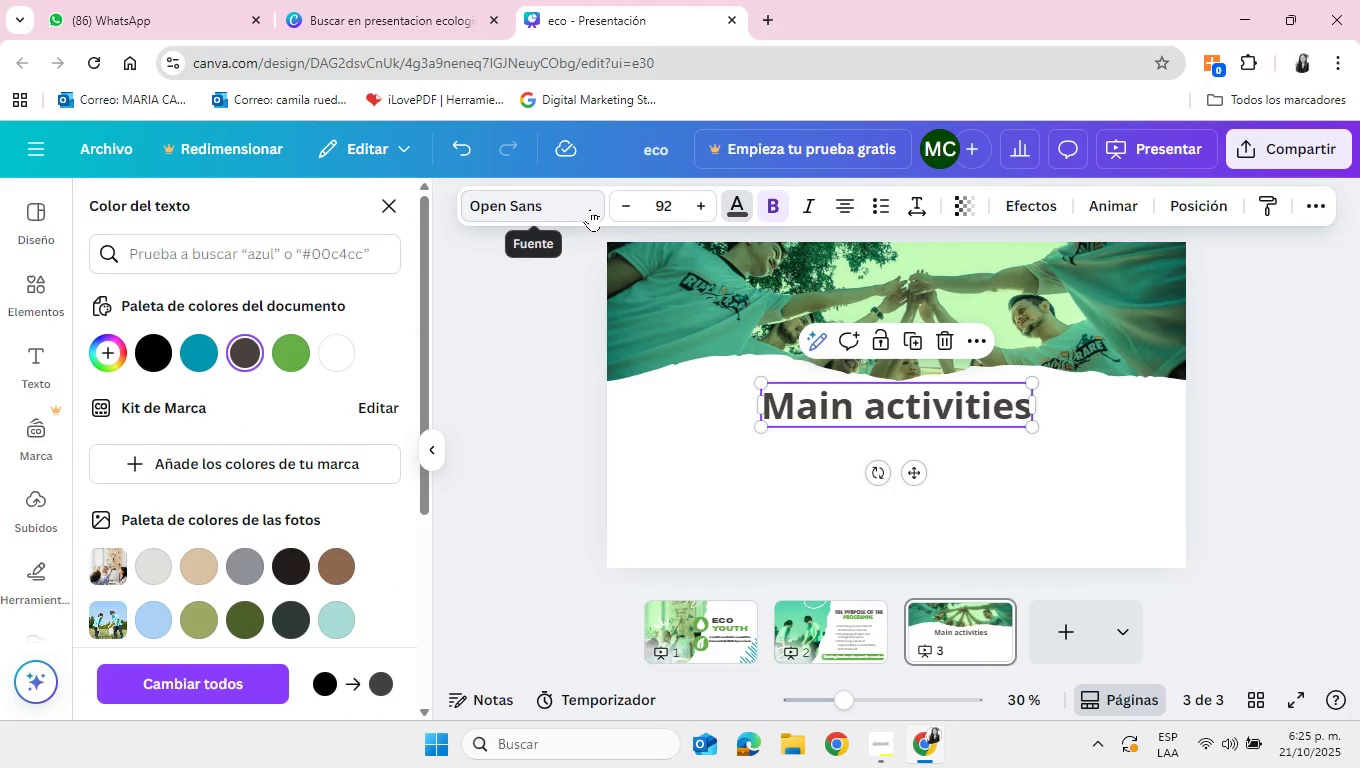 
left_click([588, 209])
 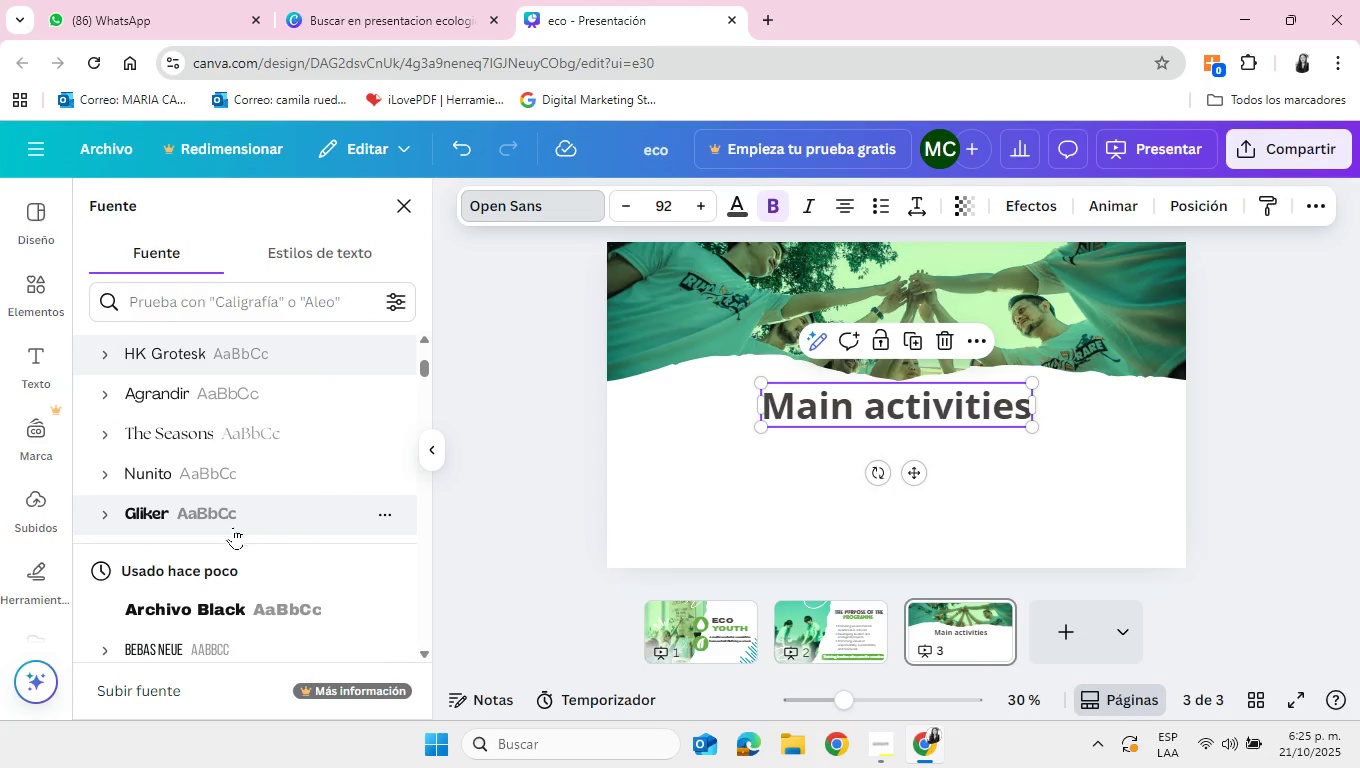 
scroll: coordinate [236, 611], scroll_direction: down, amount: 2.0
 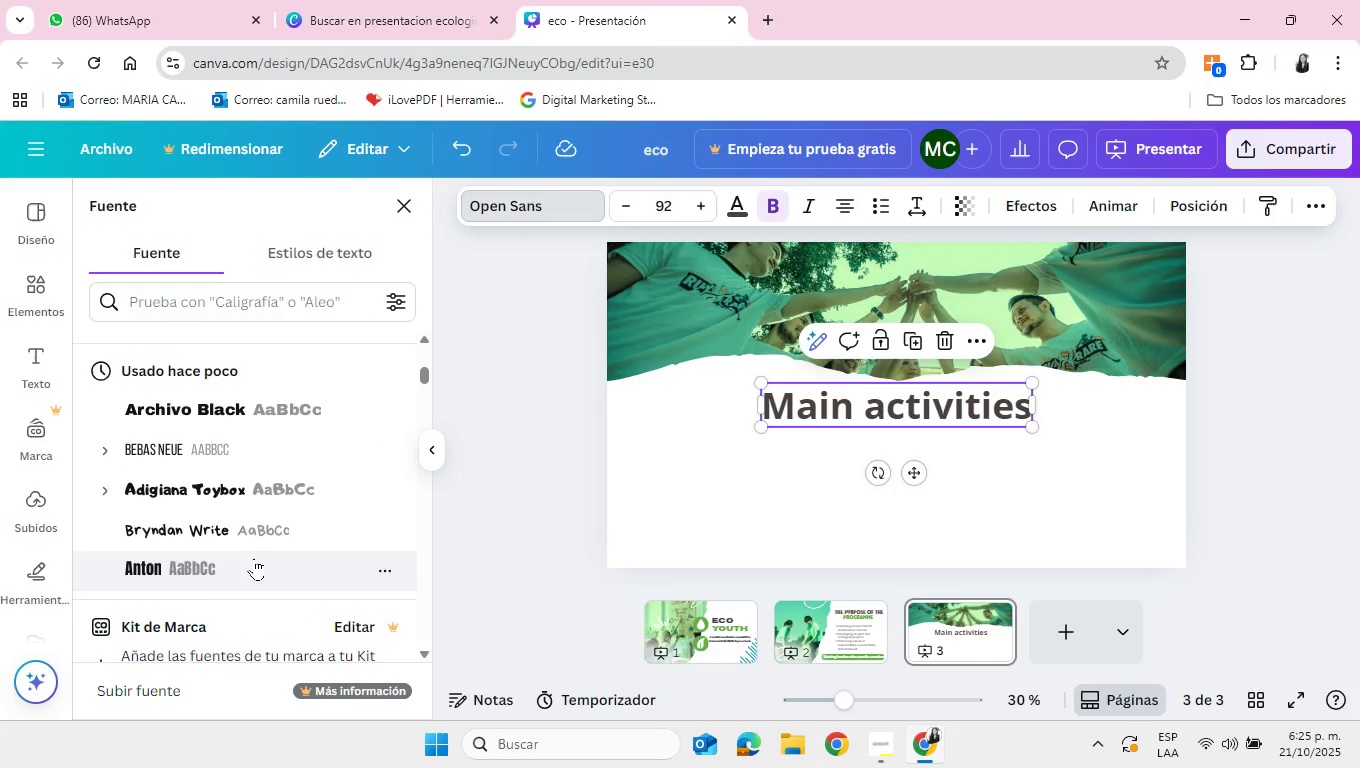 
scroll: coordinate [254, 558], scroll_direction: up, amount: 4.0
 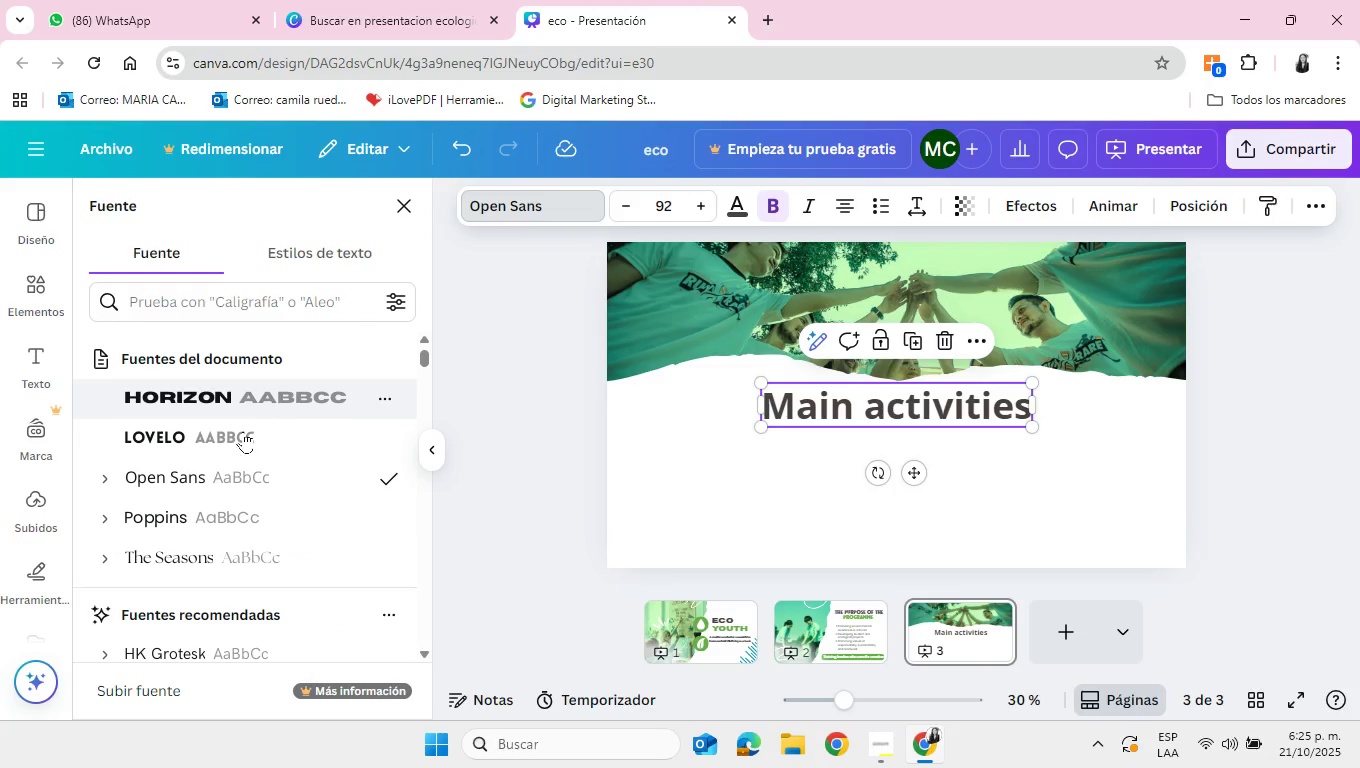 
left_click([239, 436])
 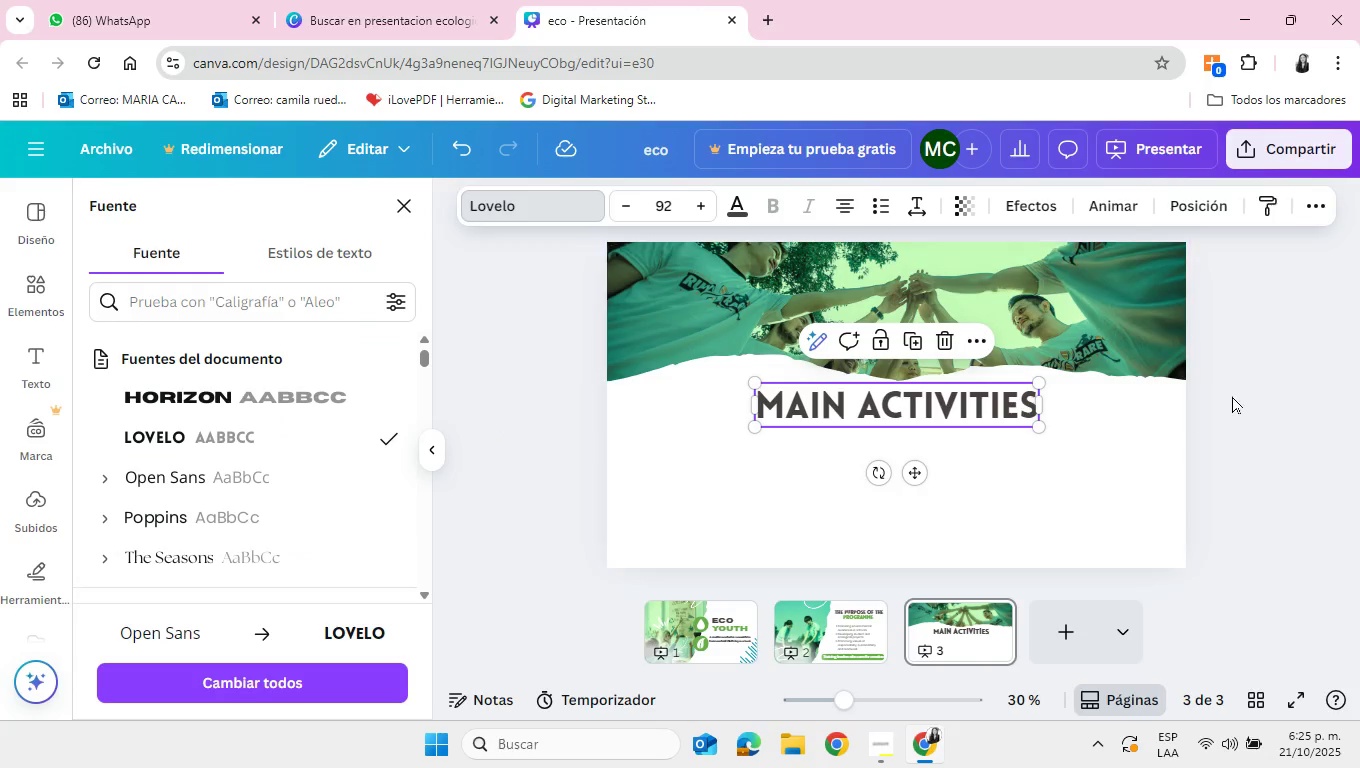 
left_click([1252, 379])
 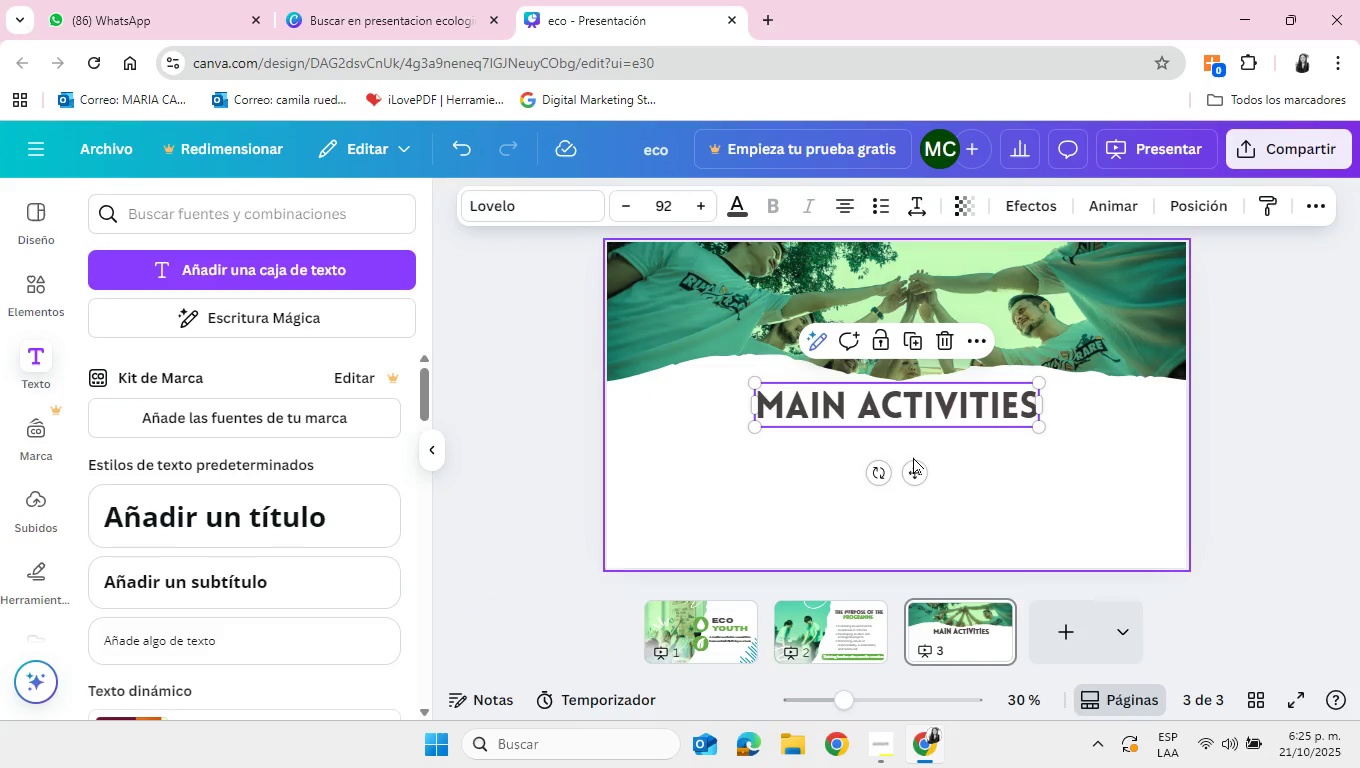 
left_click_drag(start_coordinate=[916, 471], to_coordinate=[912, 444])
 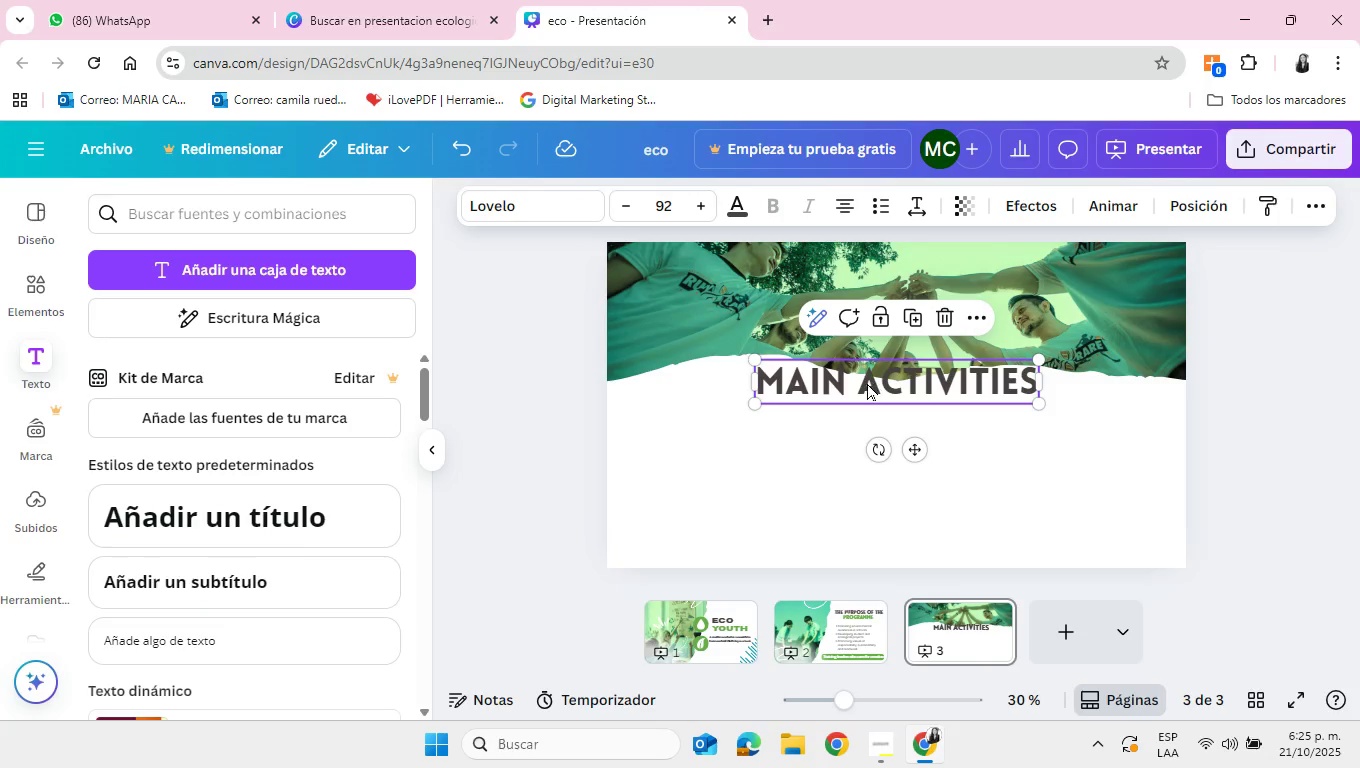 
left_click([867, 383])
 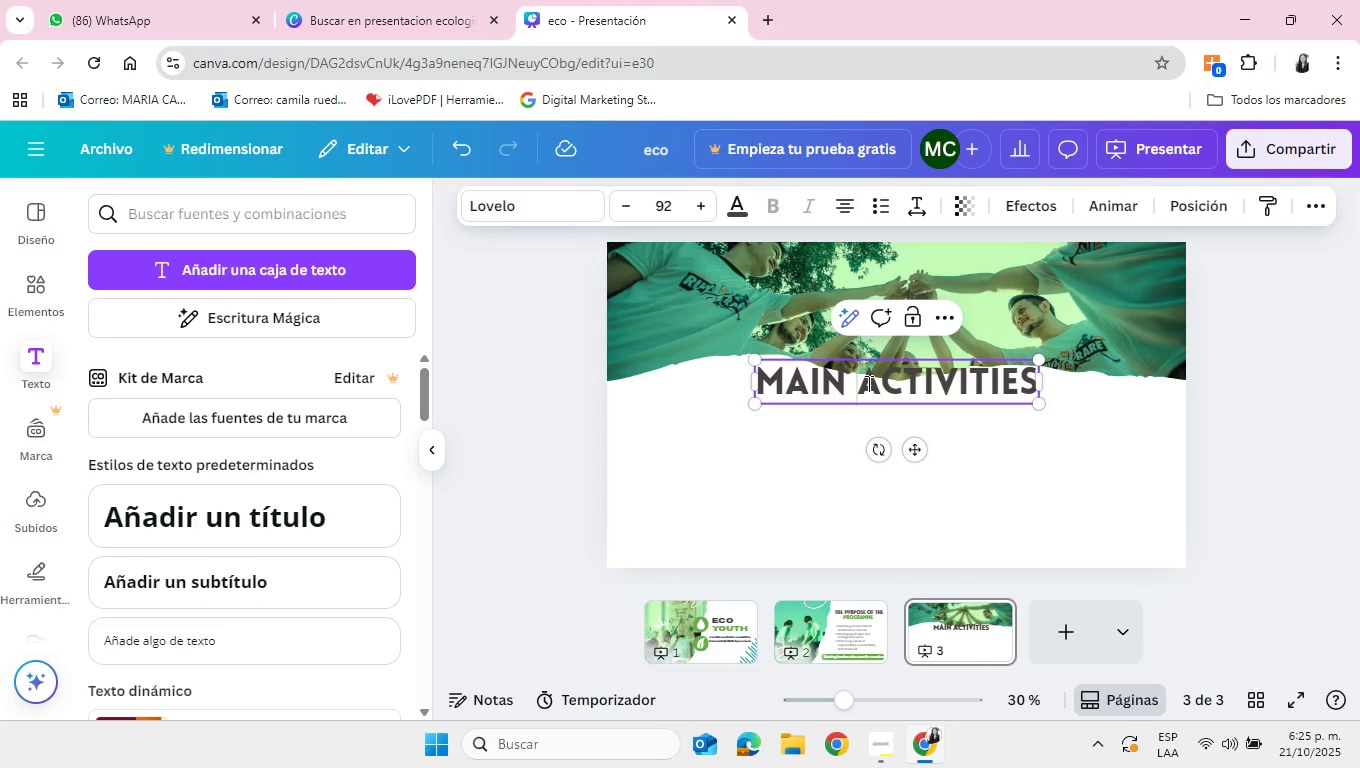 
left_click_drag(start_coordinate=[867, 383], to_coordinate=[1034, 389])
 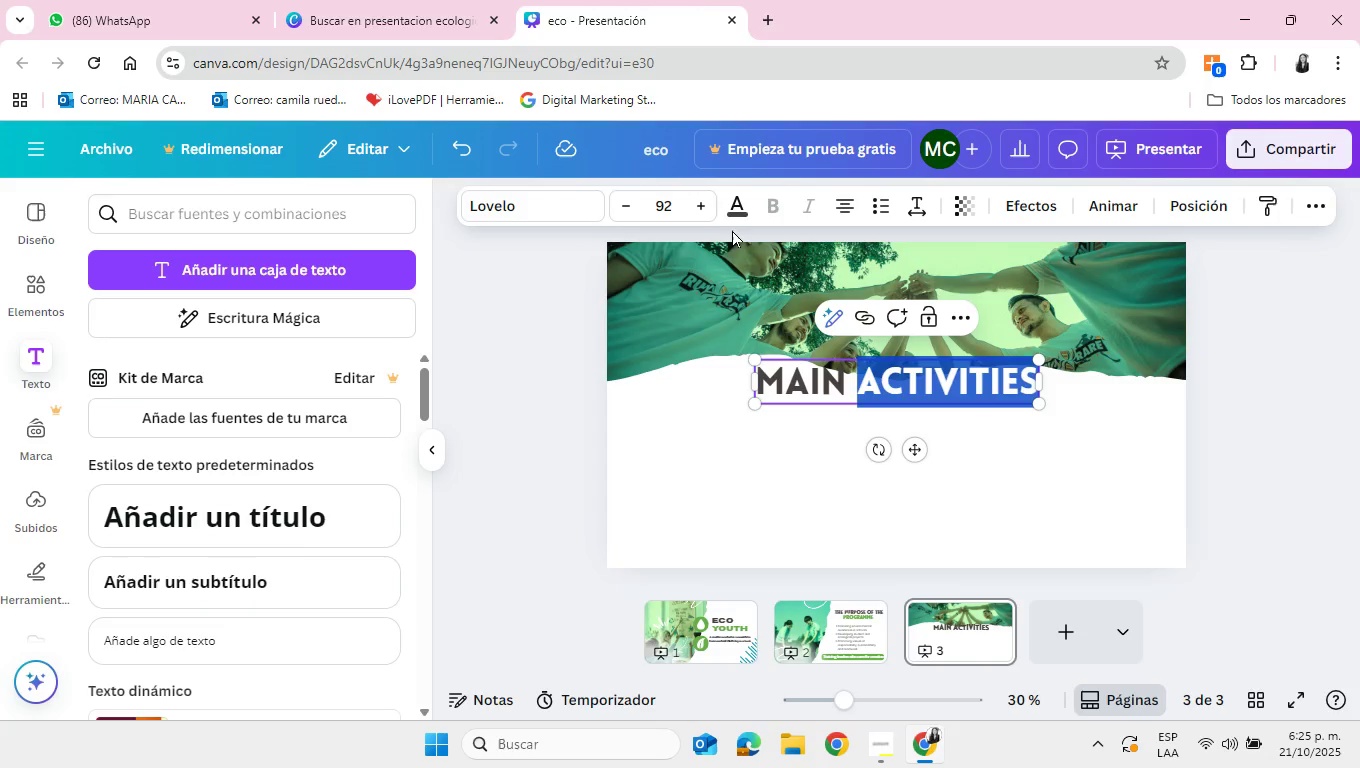 
left_click([741, 209])
 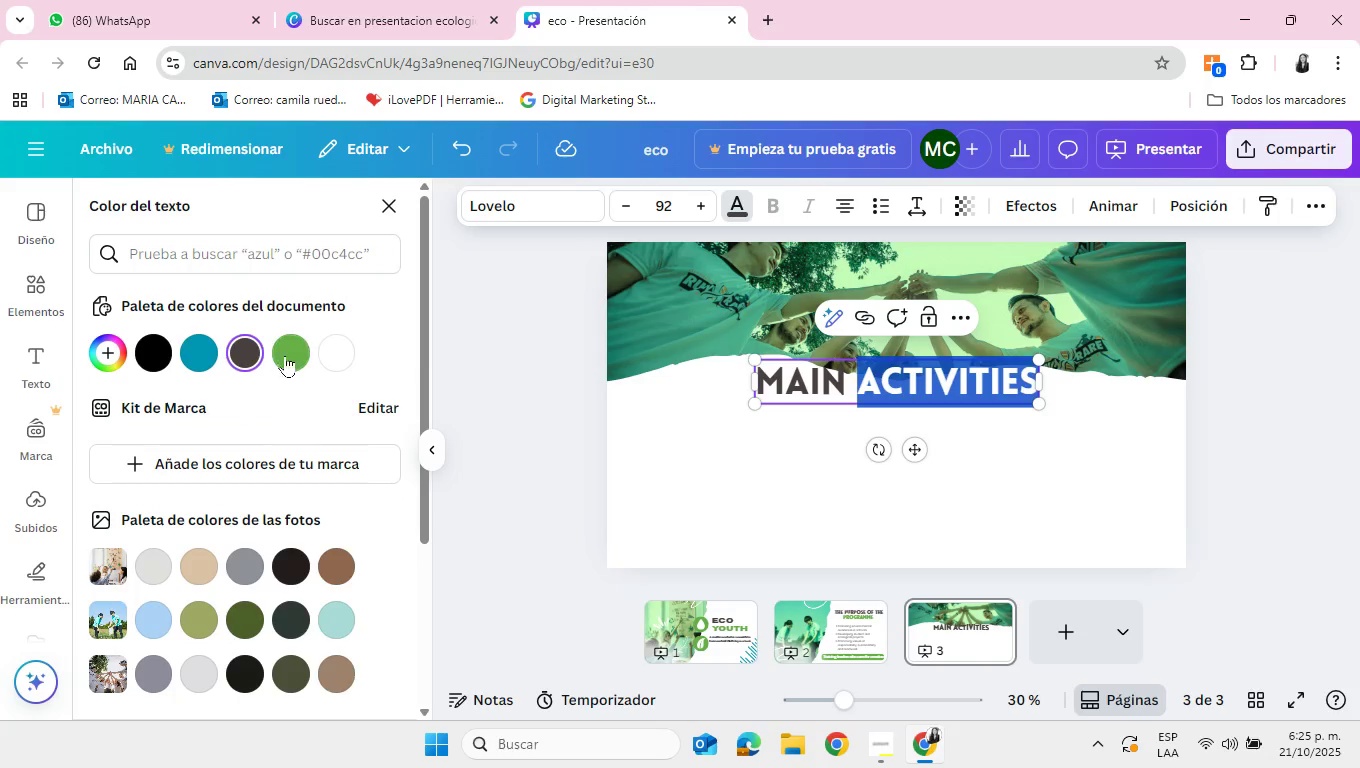 
left_click([292, 354])
 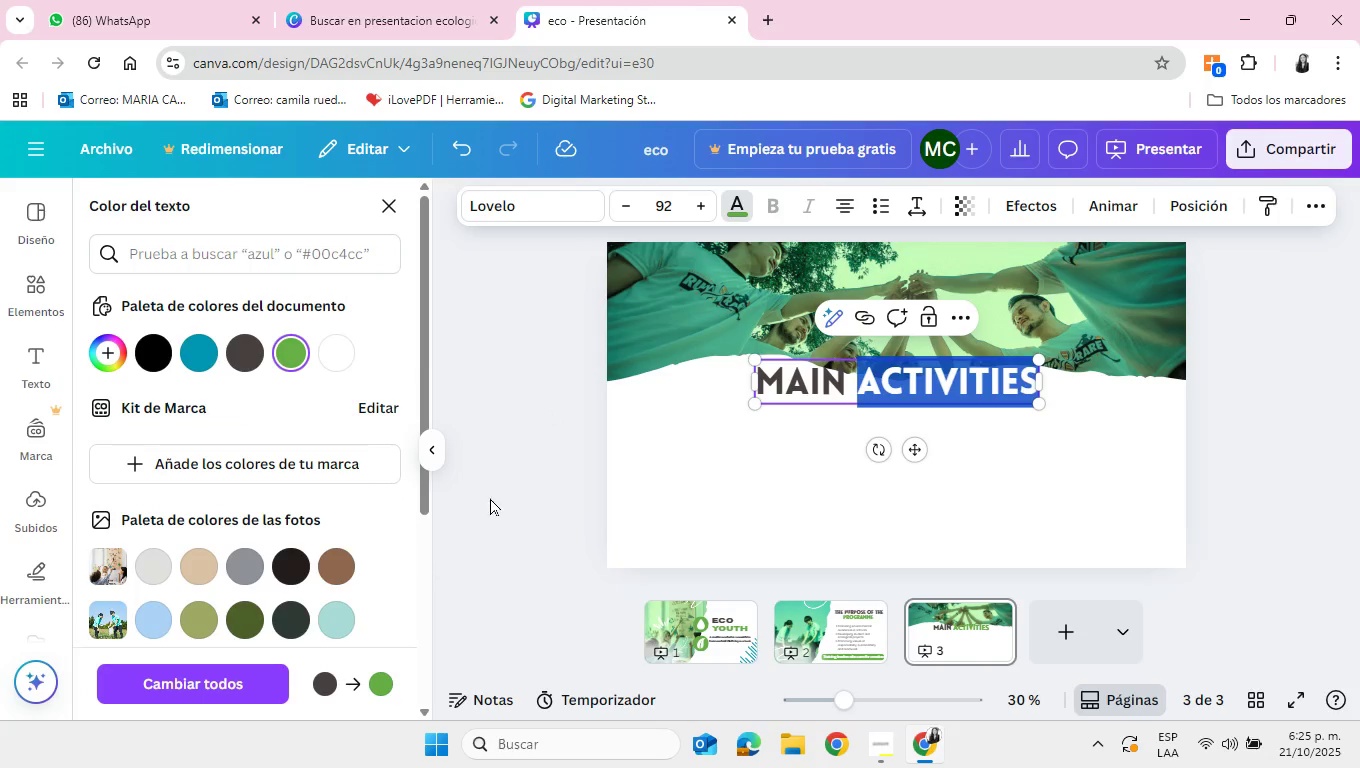 
left_click([544, 437])
 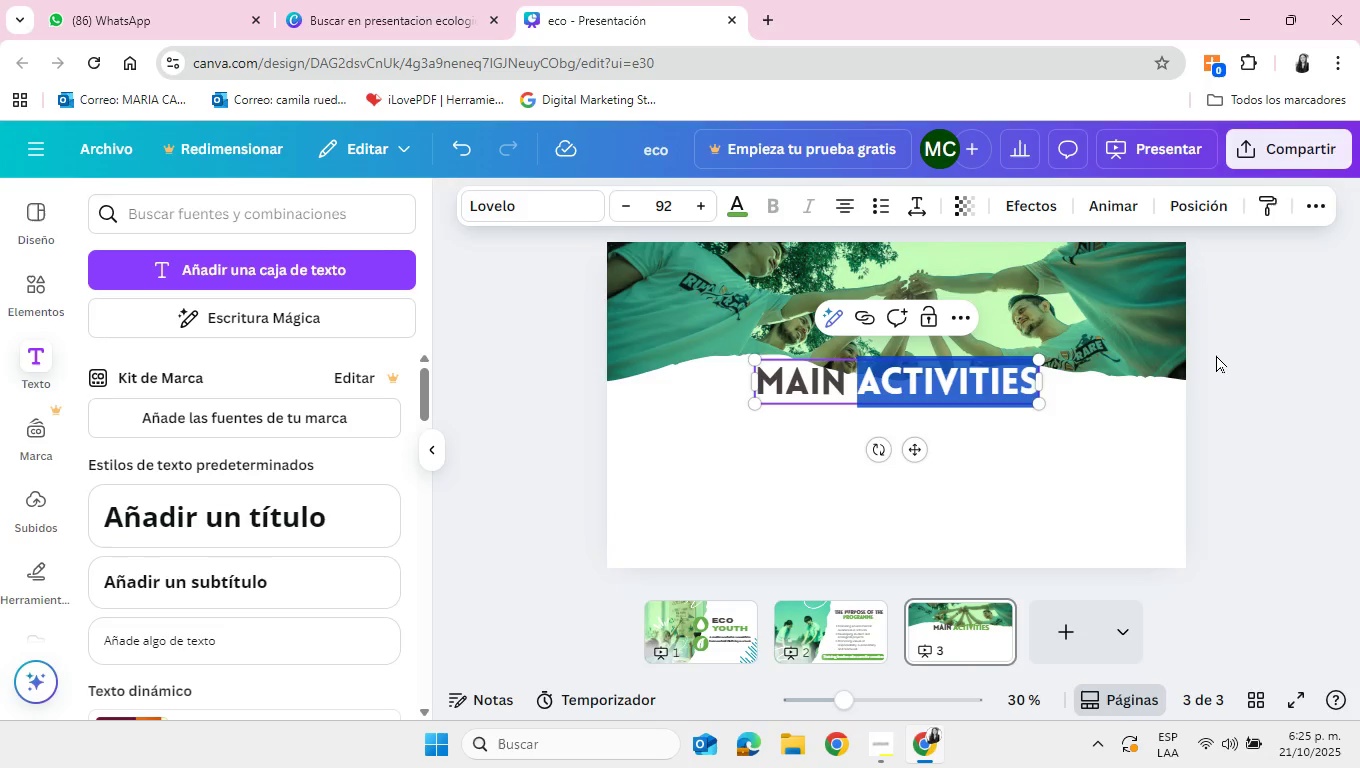 
left_click([1216, 355])
 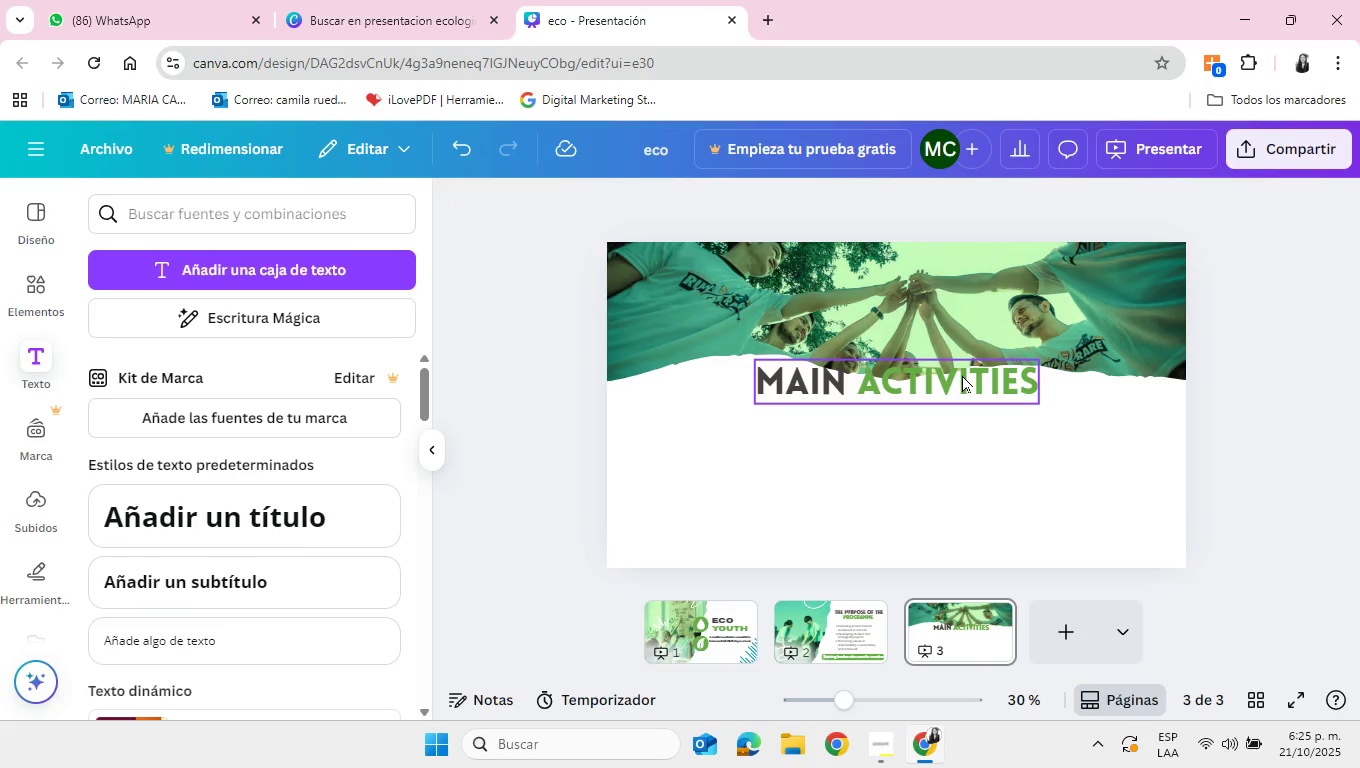 
left_click([962, 375])
 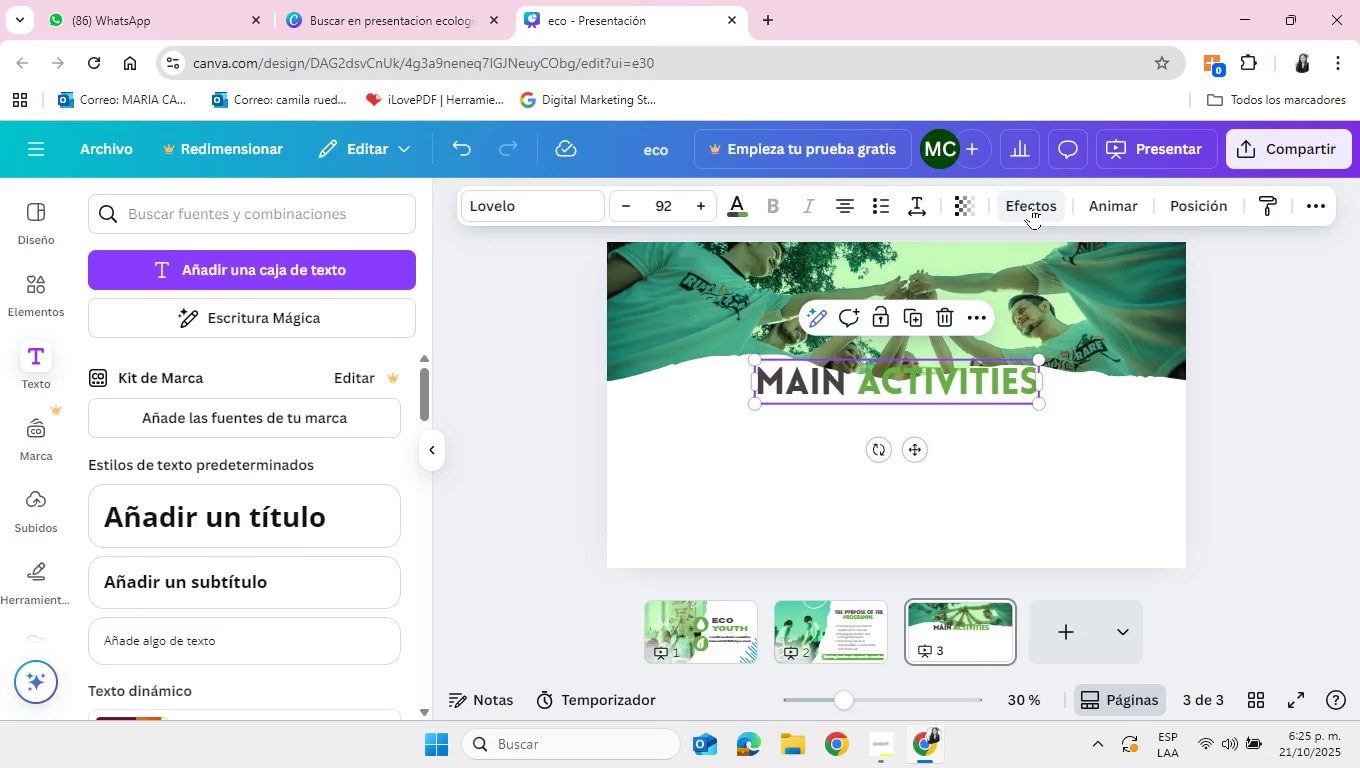 
left_click([1031, 207])
 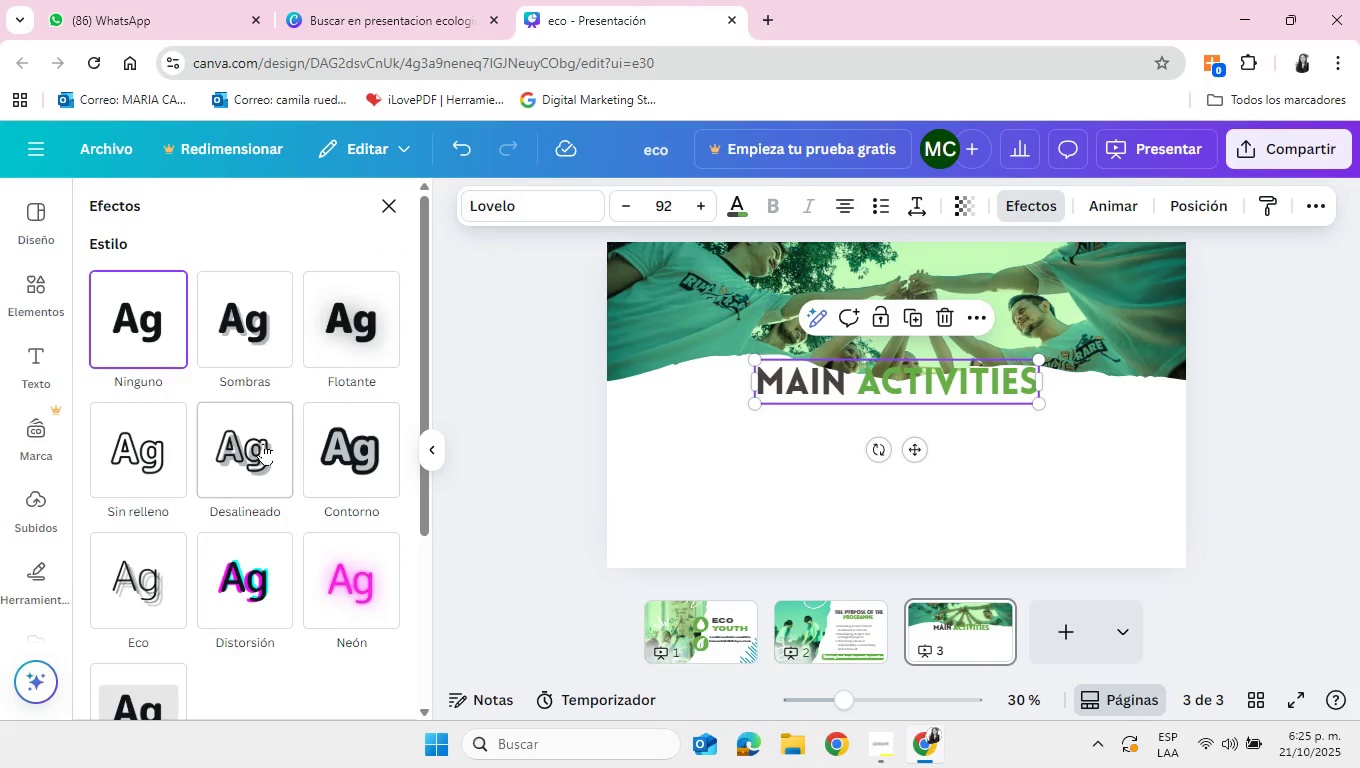 
left_click([263, 443])
 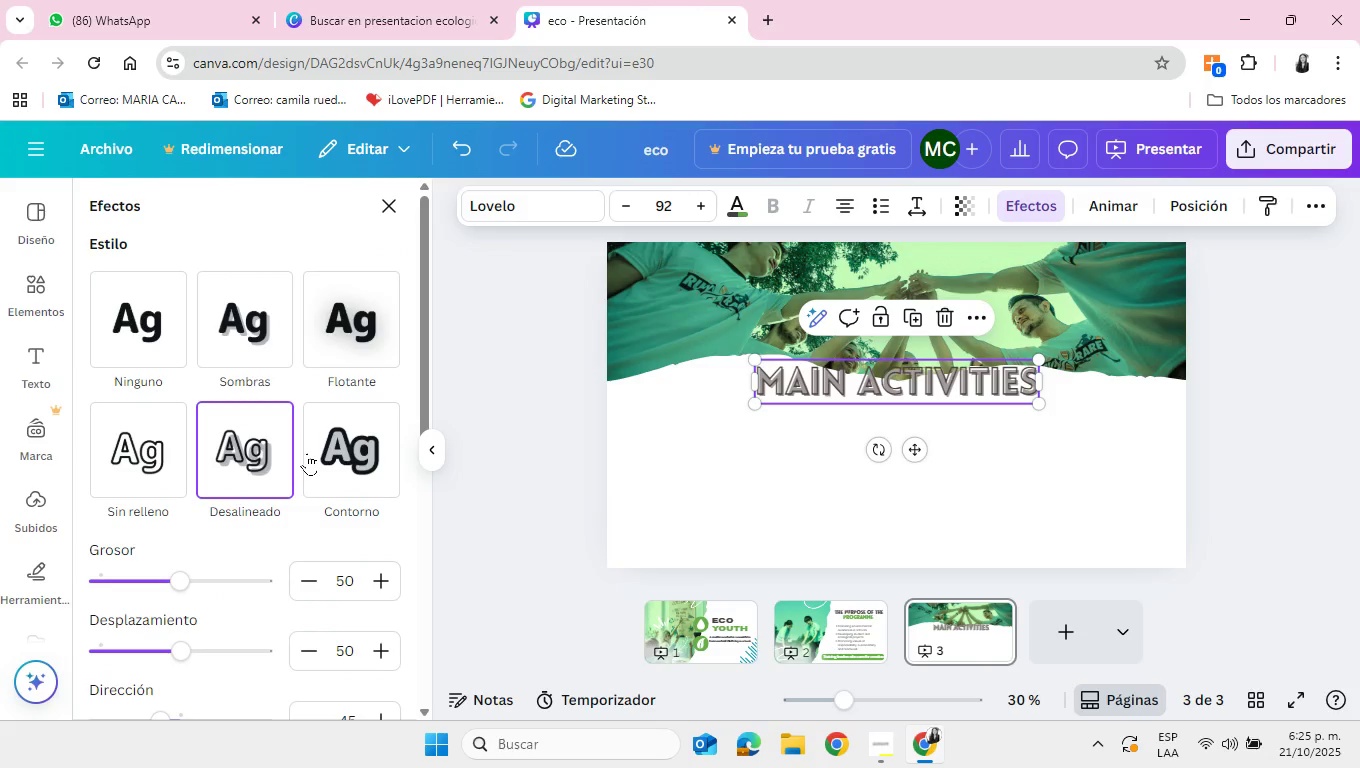 
left_click([356, 458])
 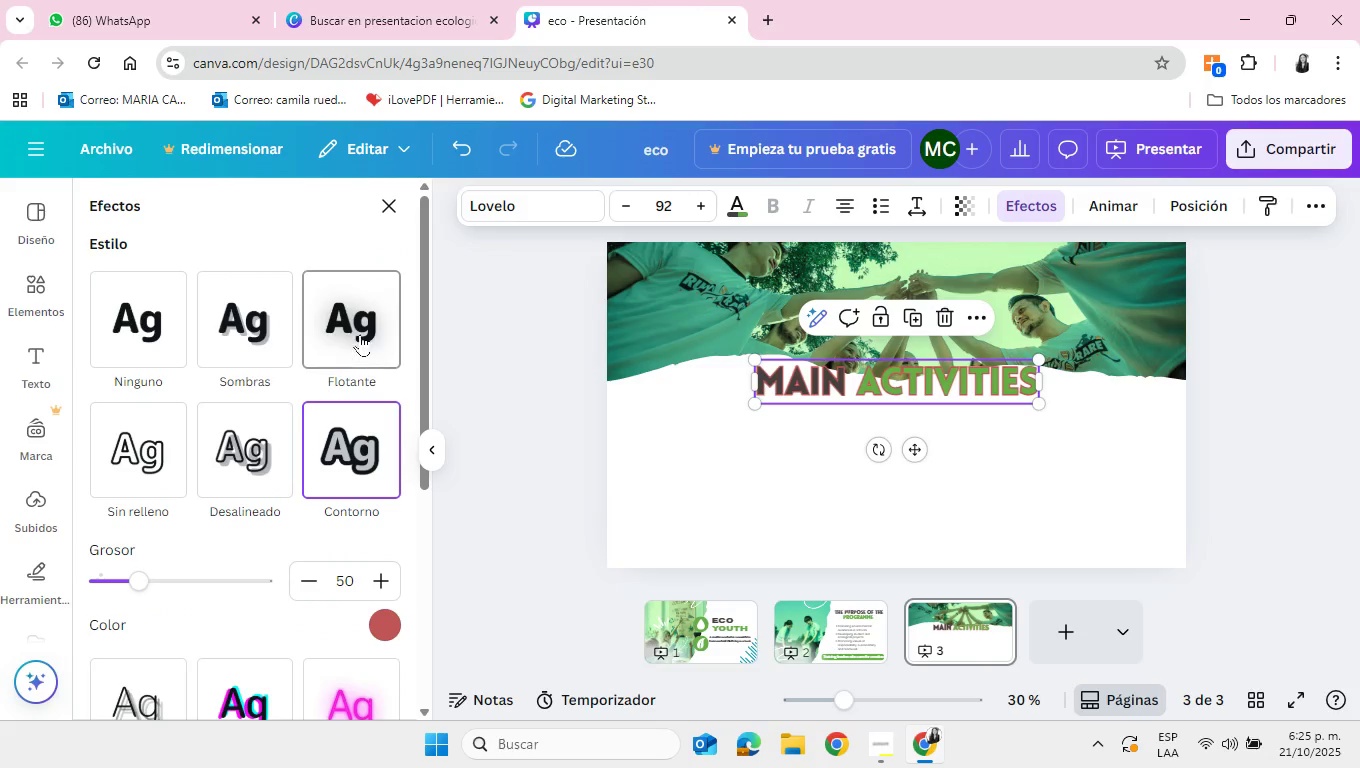 
left_click([360, 333])
 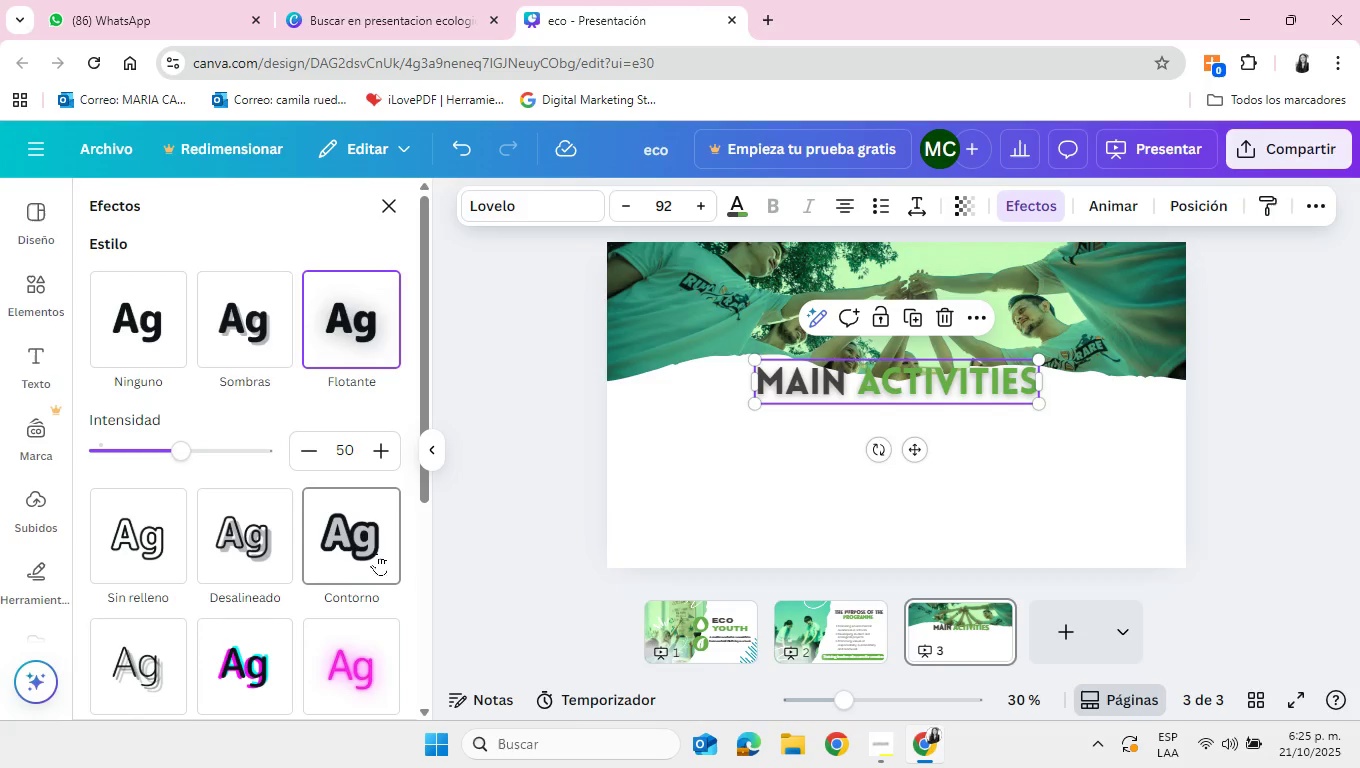 
left_click([373, 556])
 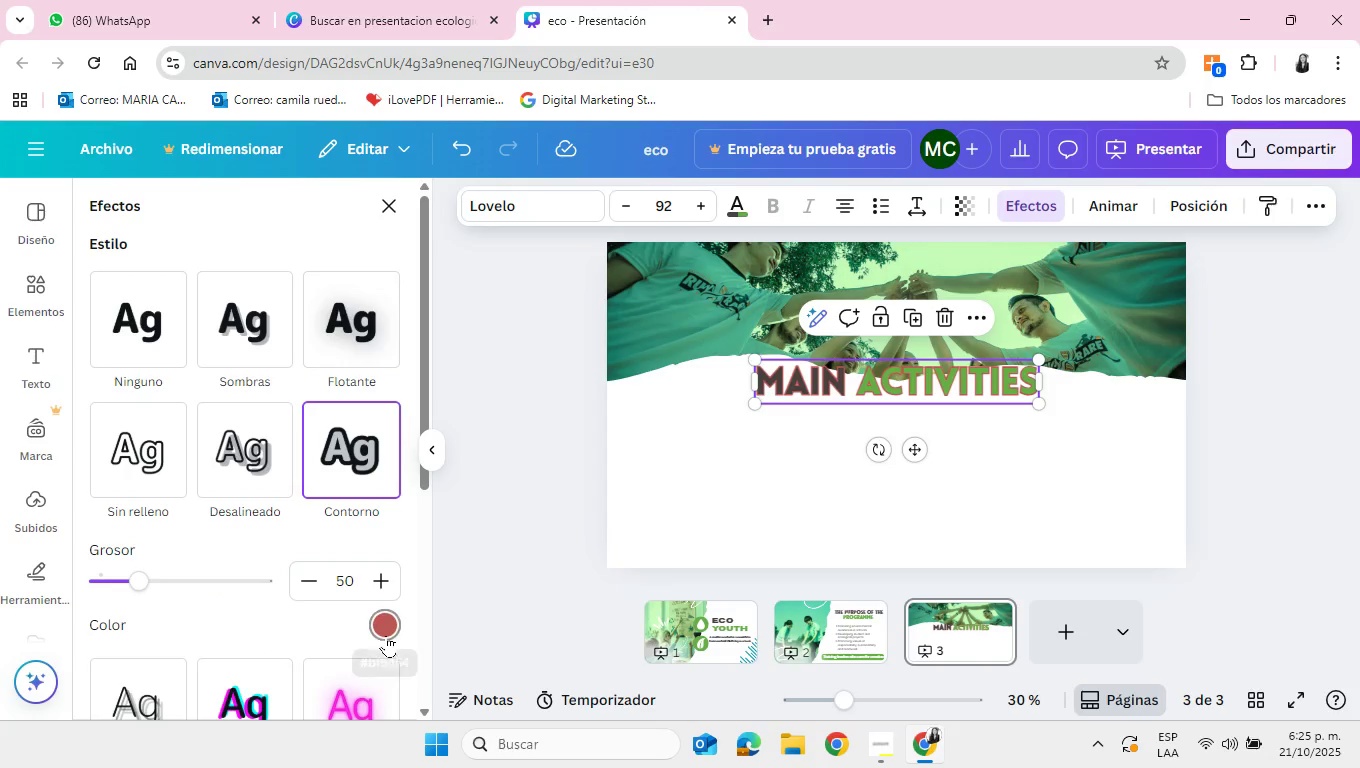 
left_click([385, 632])
 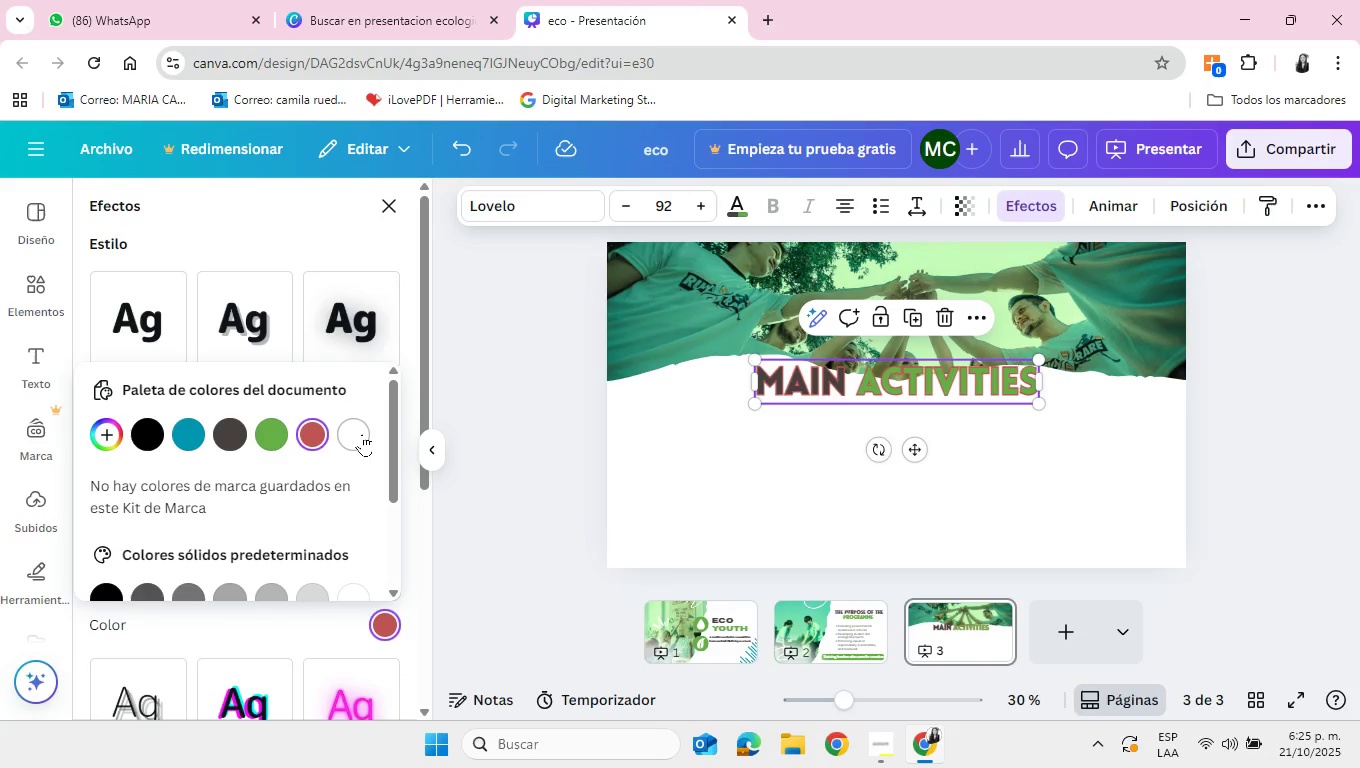 
left_click([360, 434])
 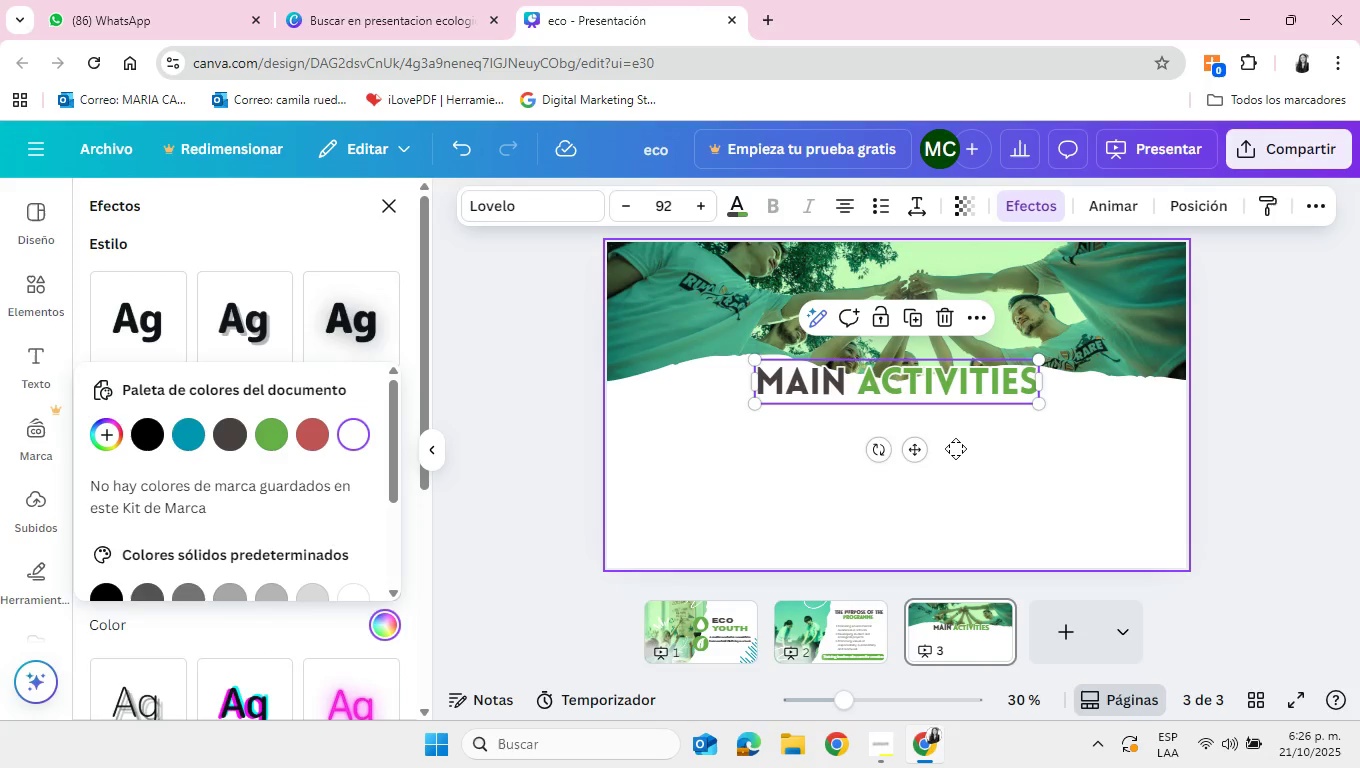 
left_click_drag(start_coordinate=[916, 453], to_coordinate=[917, 448])
 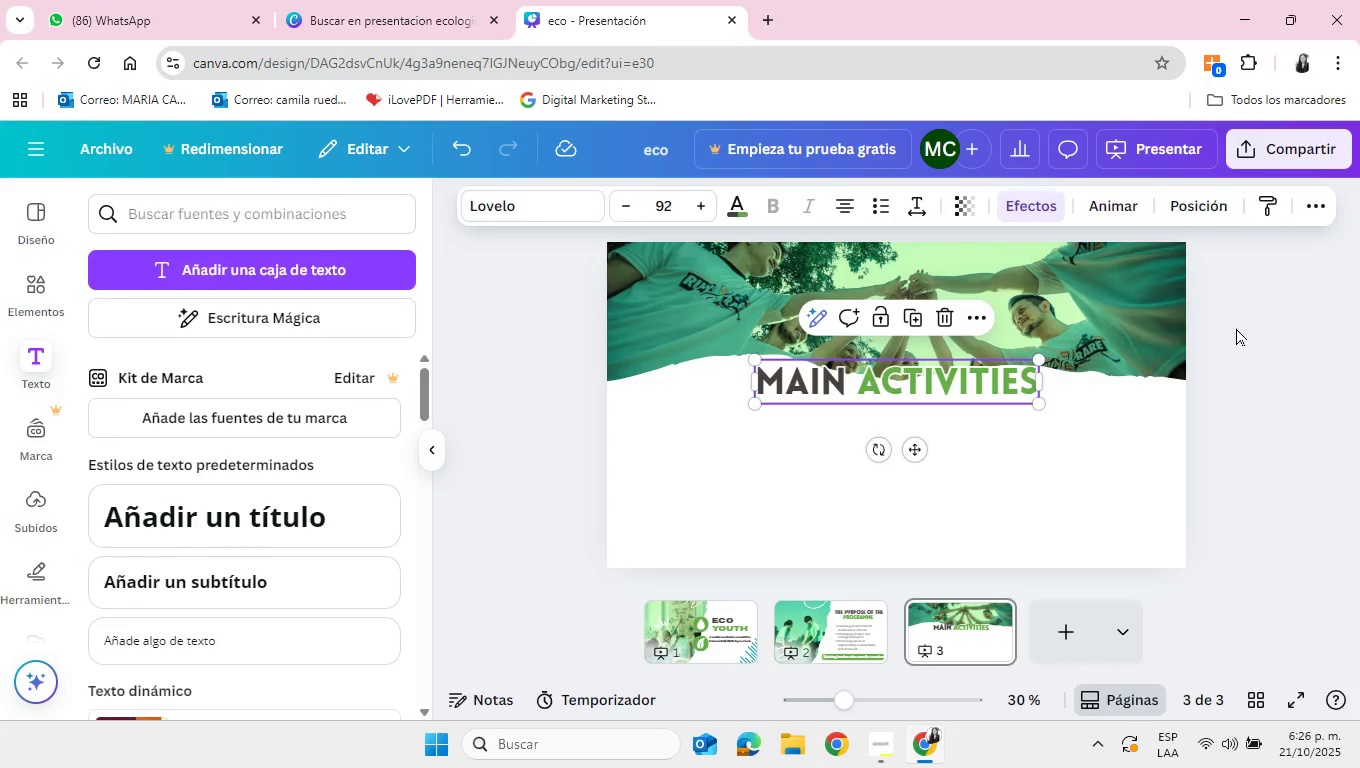 
left_click([1236, 328])
 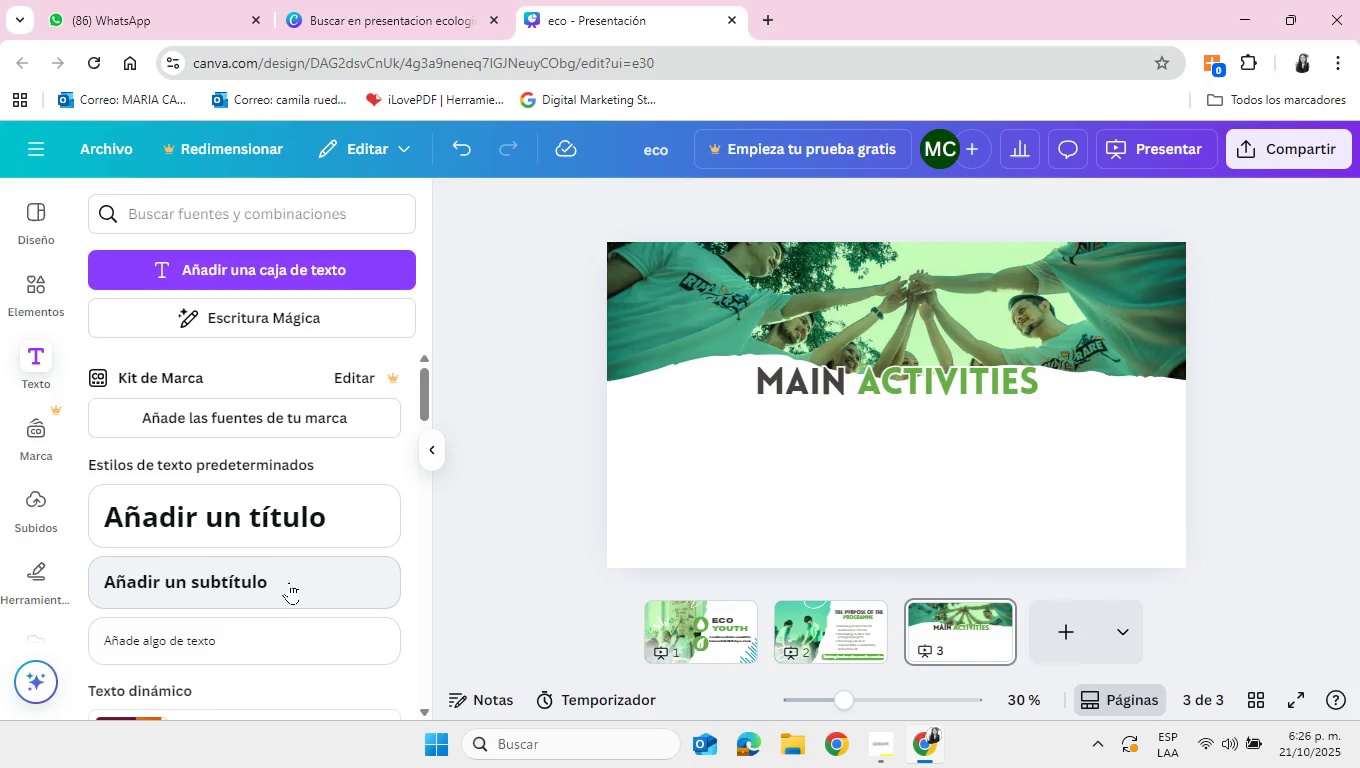 
wait(10.22)
 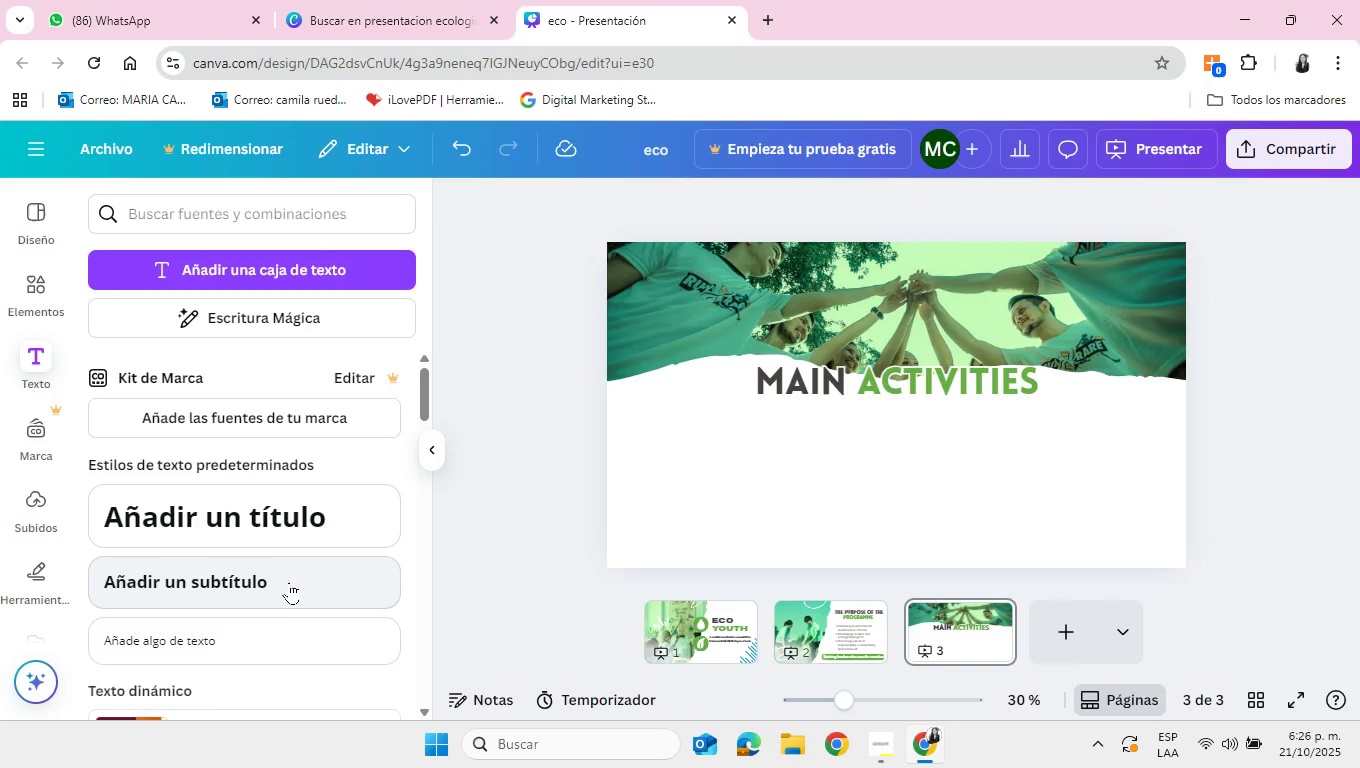 
left_click([43, 292])
 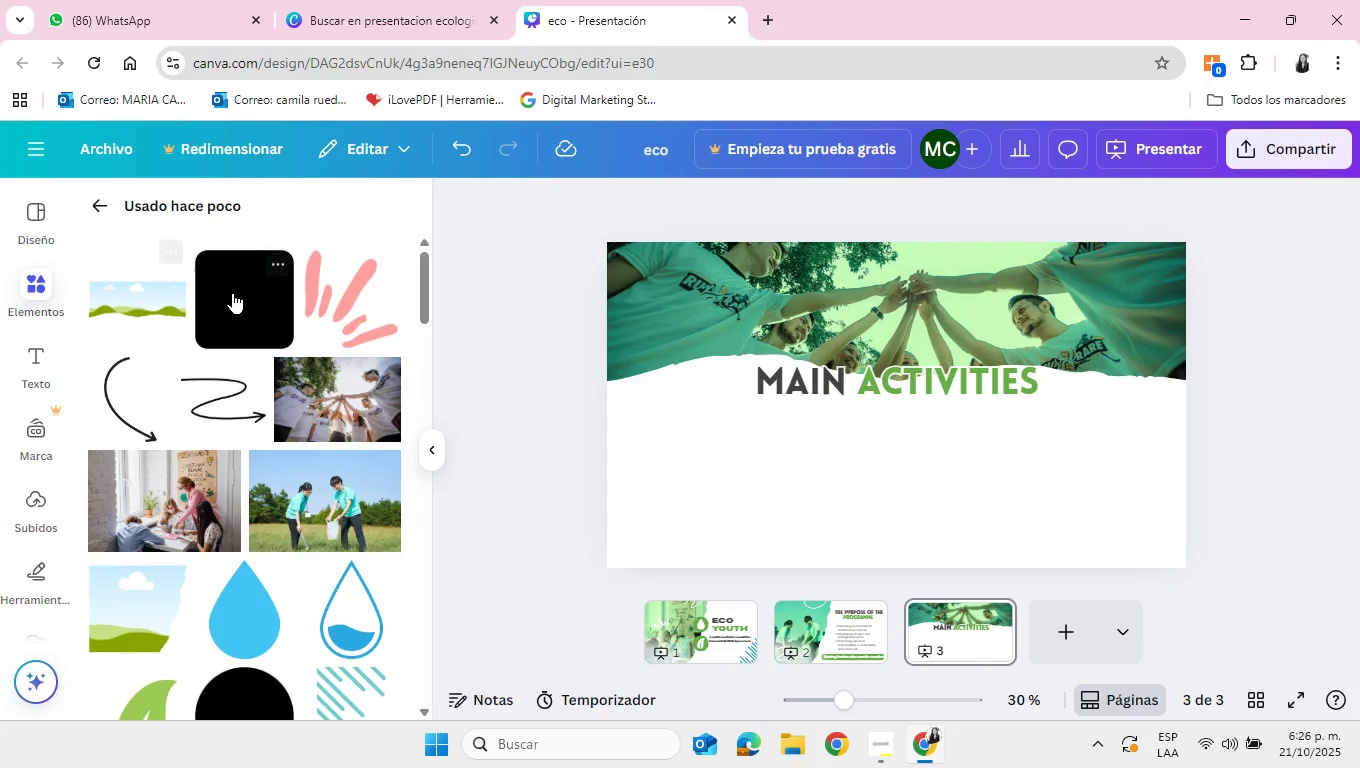 
left_click([235, 291])
 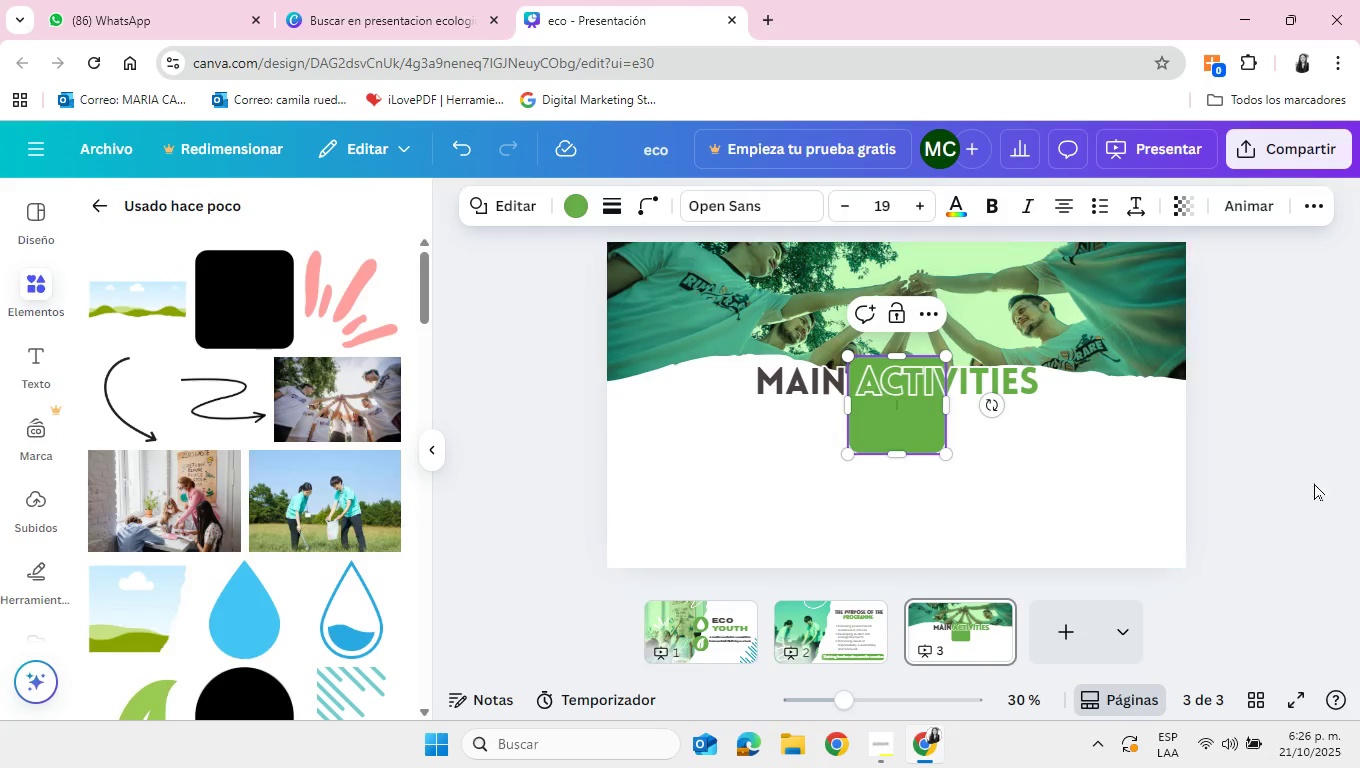 
left_click([1264, 458])
 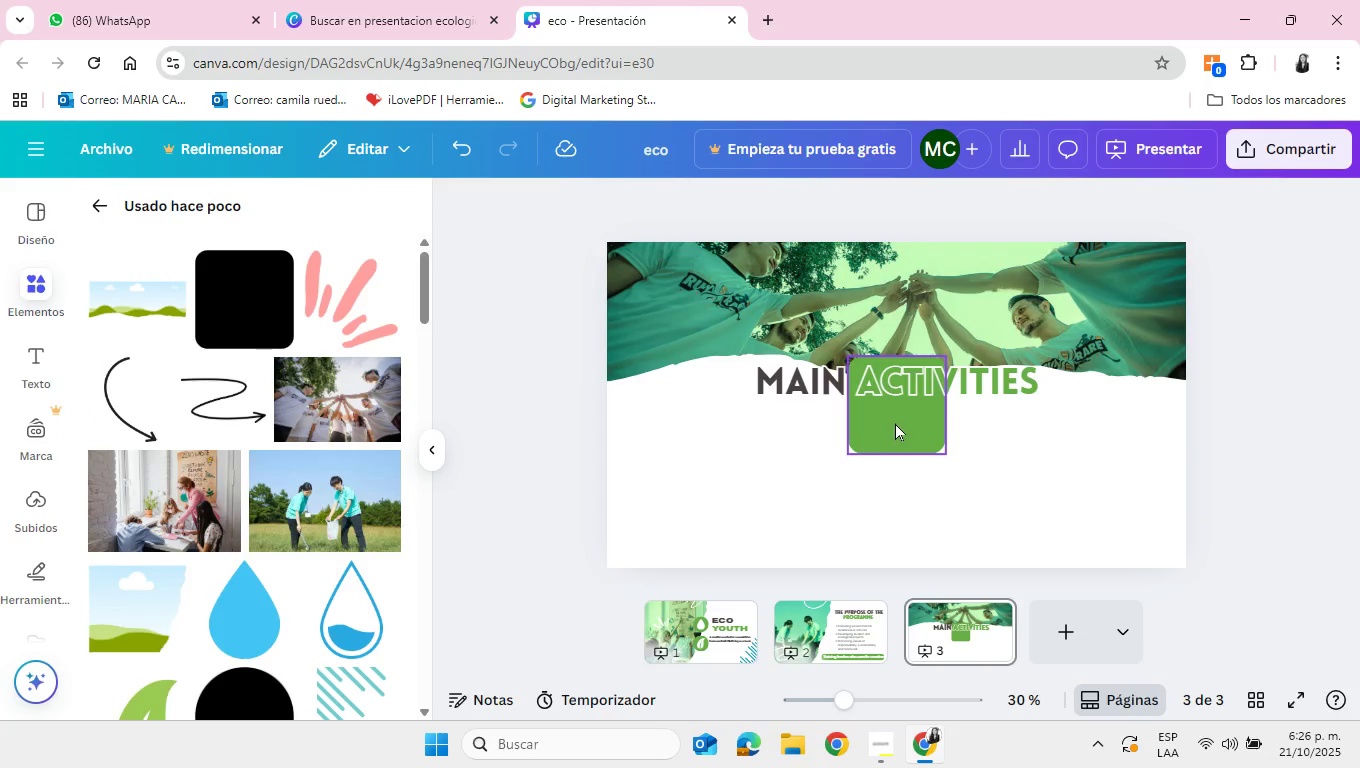 
left_click_drag(start_coordinate=[893, 421], to_coordinate=[692, 482])
 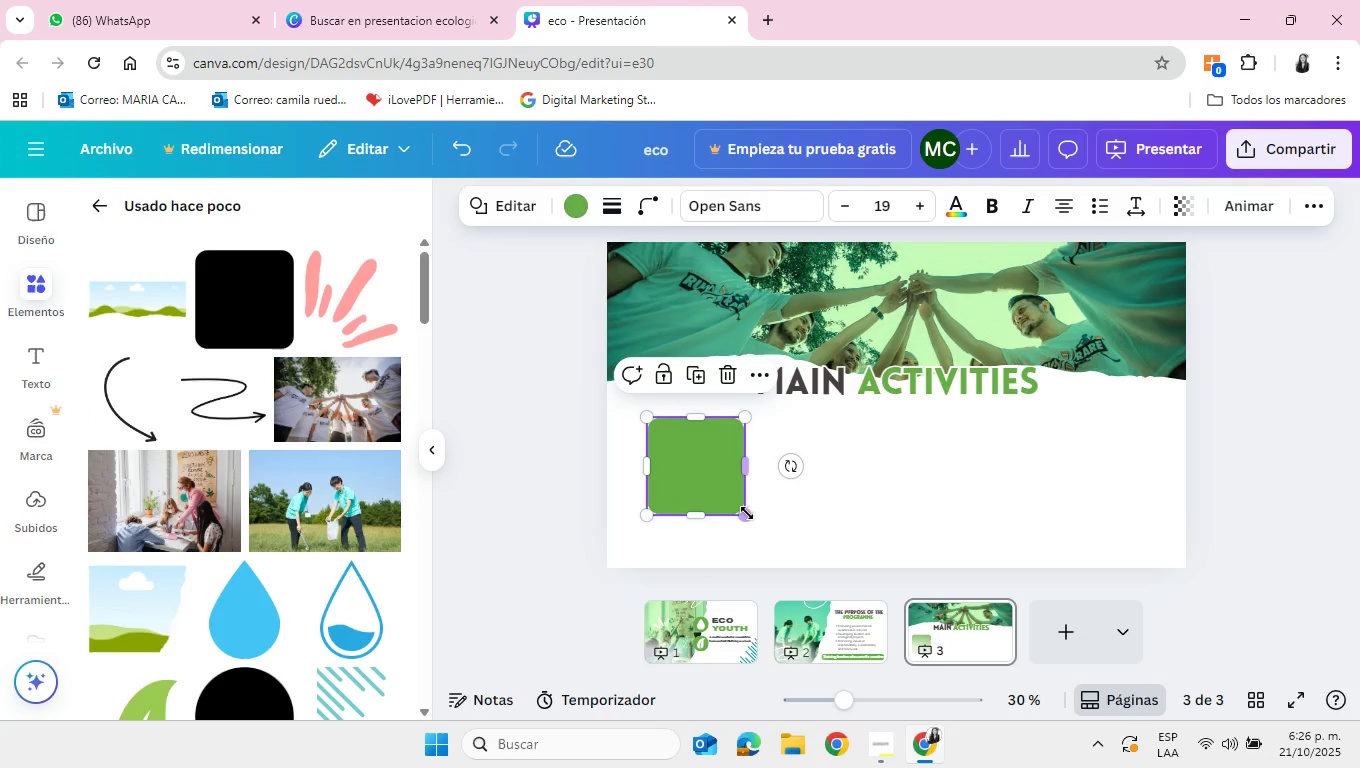 
left_click_drag(start_coordinate=[747, 514], to_coordinate=[780, 548])
 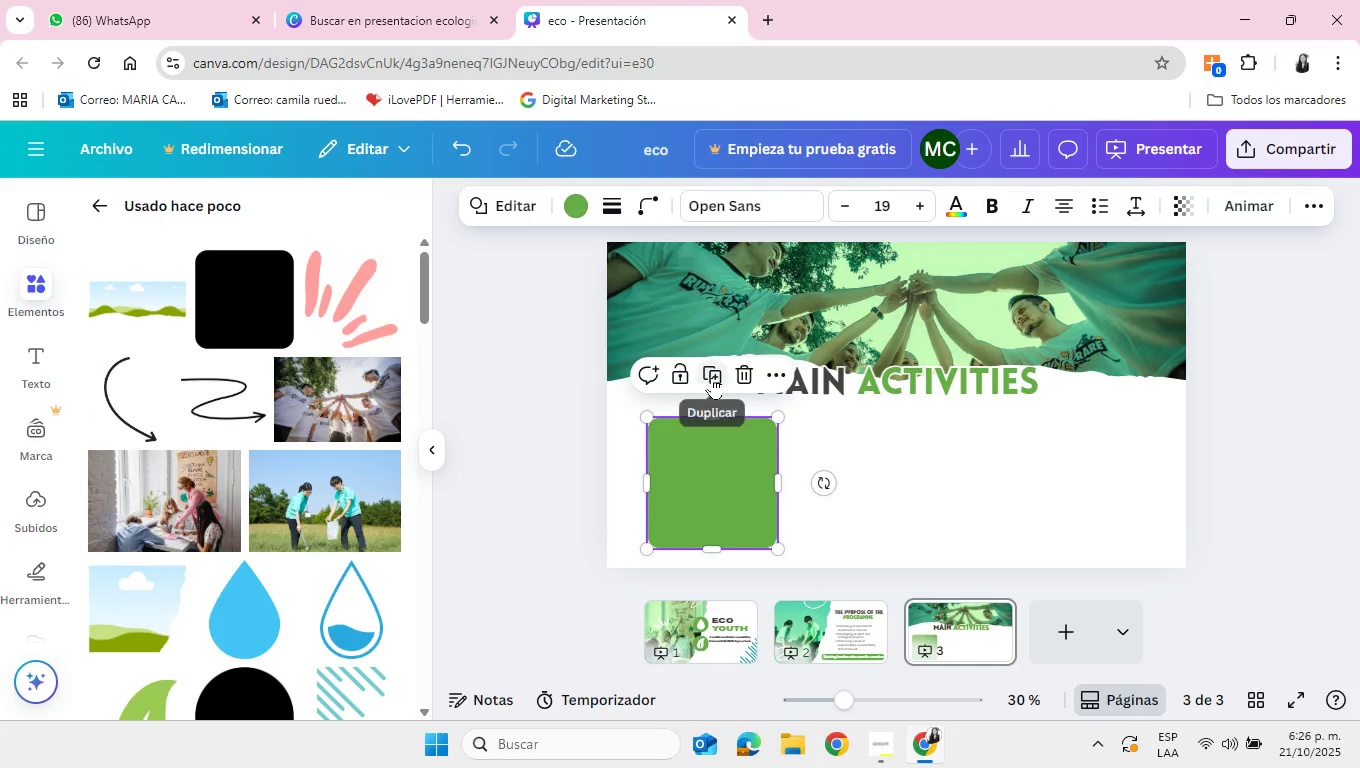 
left_click([712, 377])
 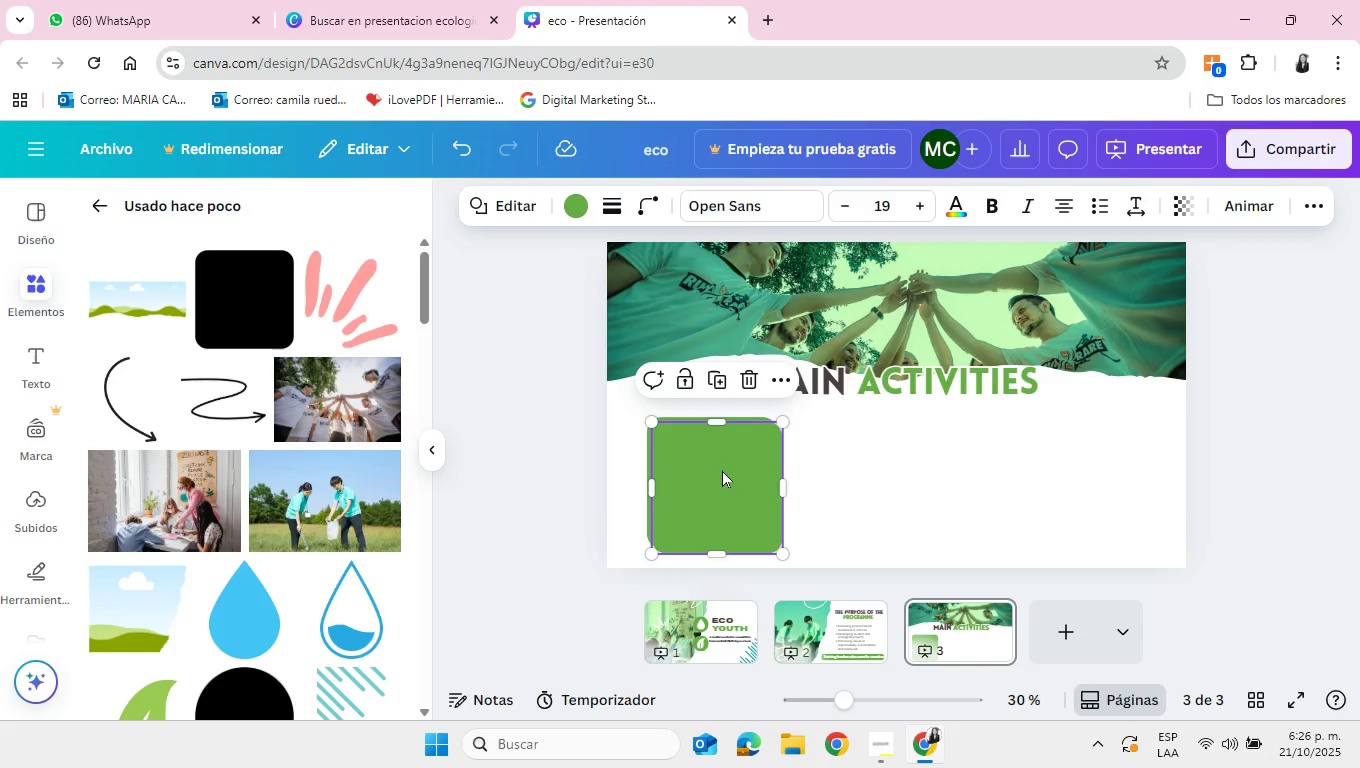 
left_click_drag(start_coordinate=[722, 470], to_coordinate=[875, 466])
 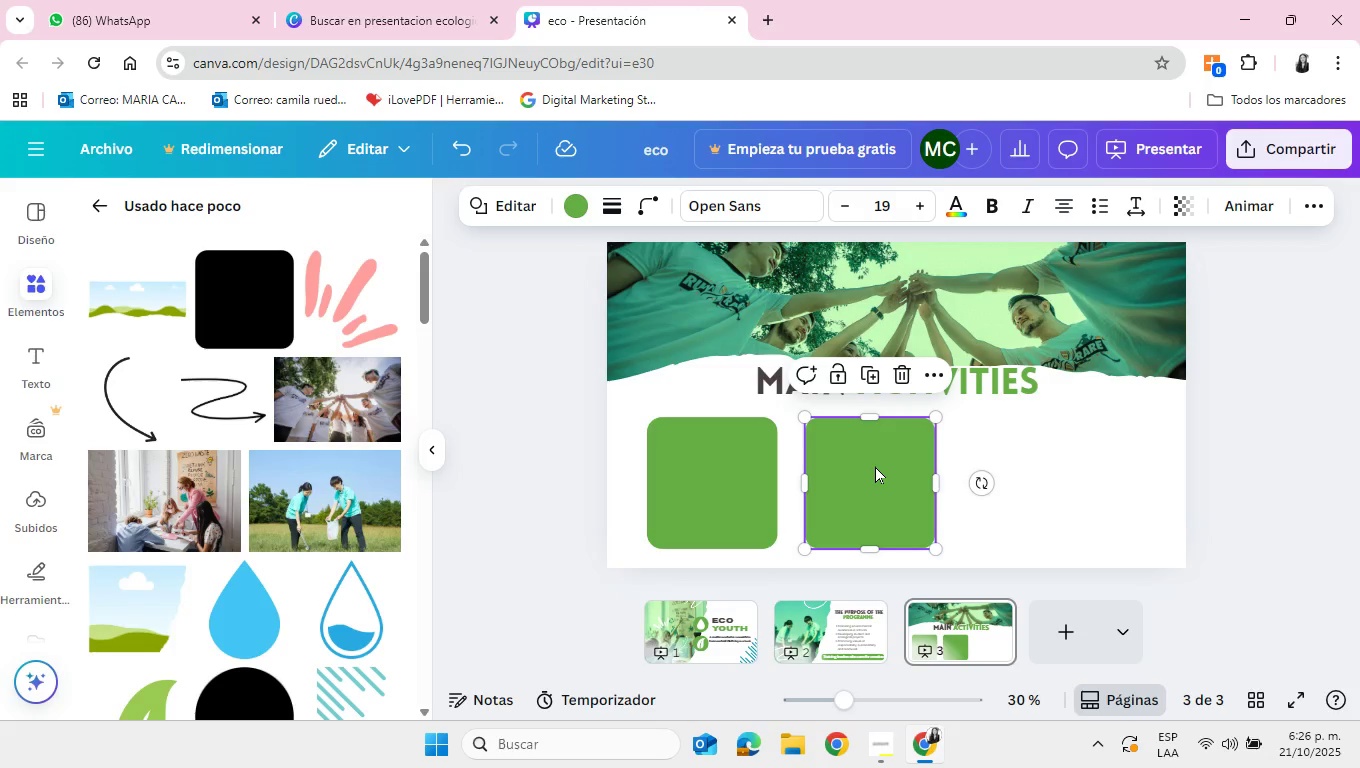 
left_click([875, 466])
 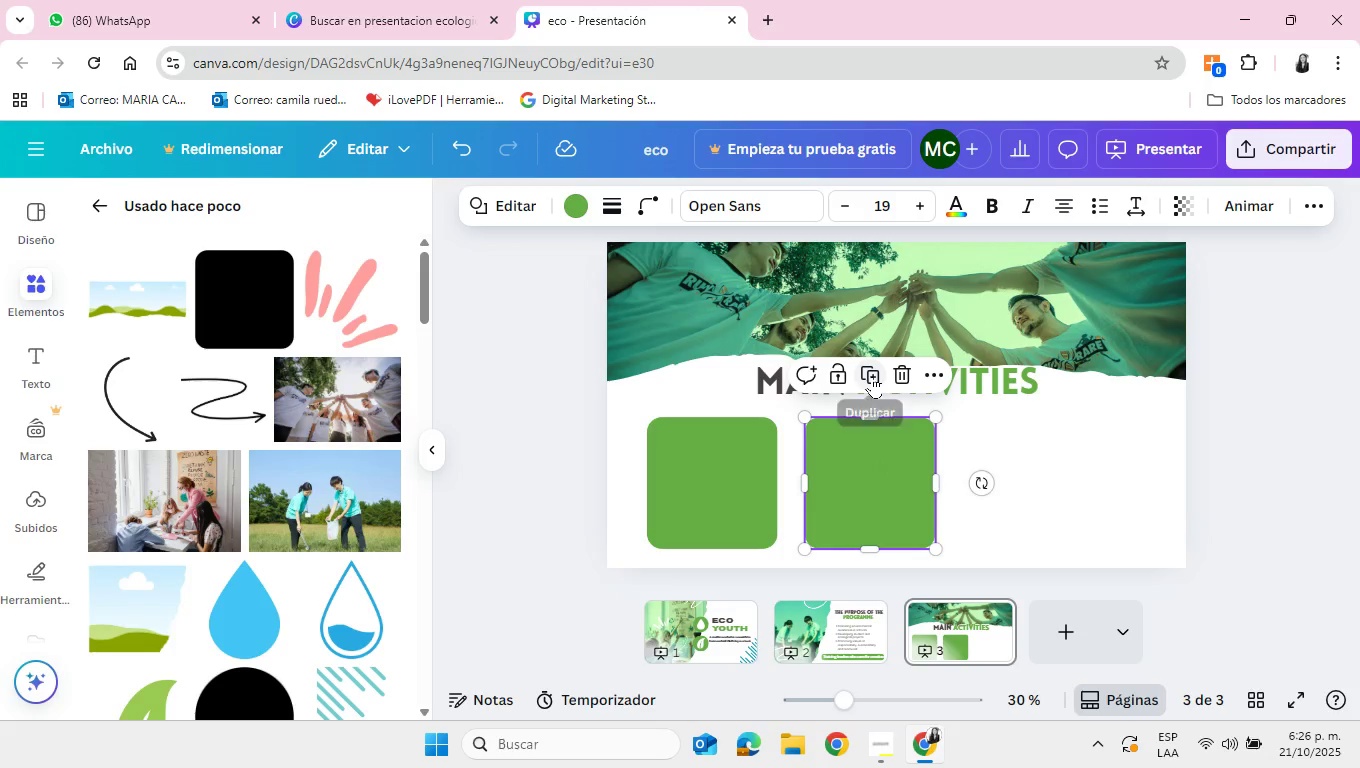 
left_click([872, 376])
 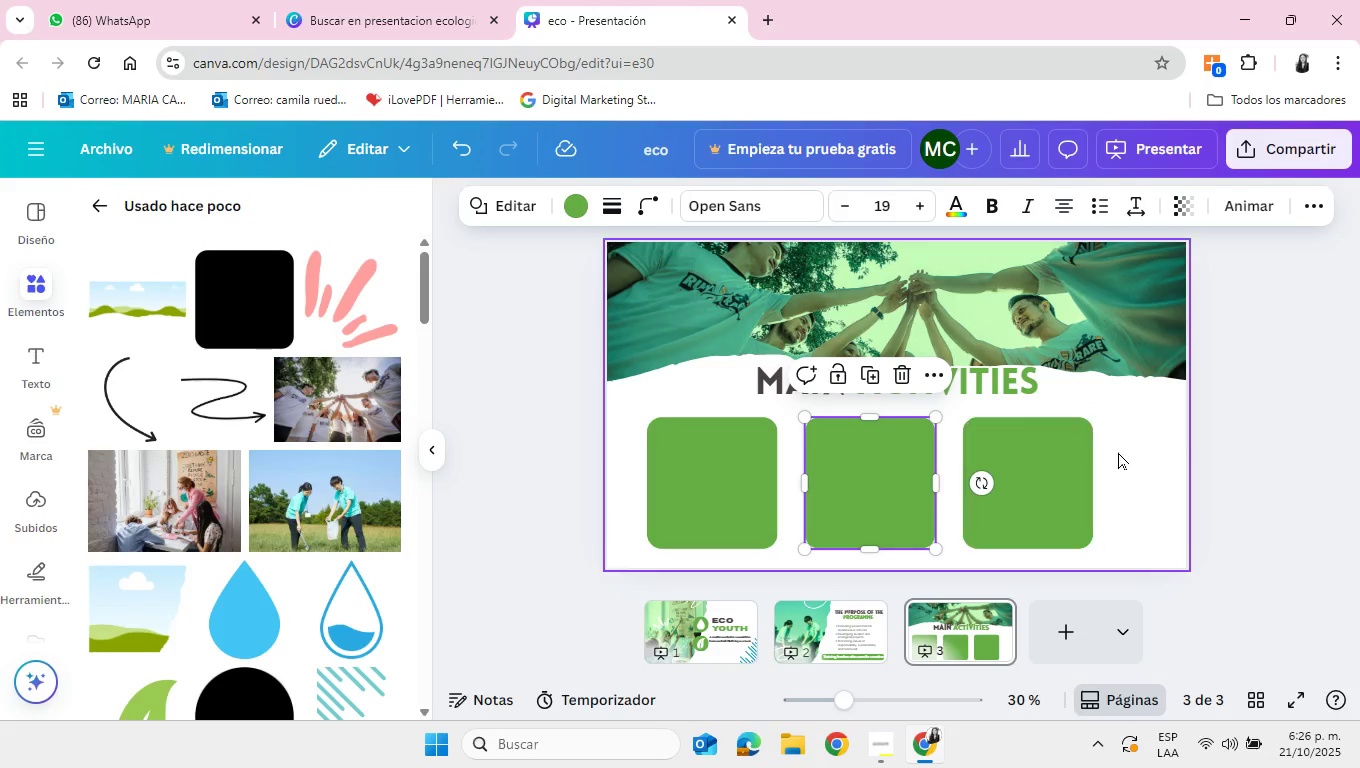 
left_click([1274, 413])
 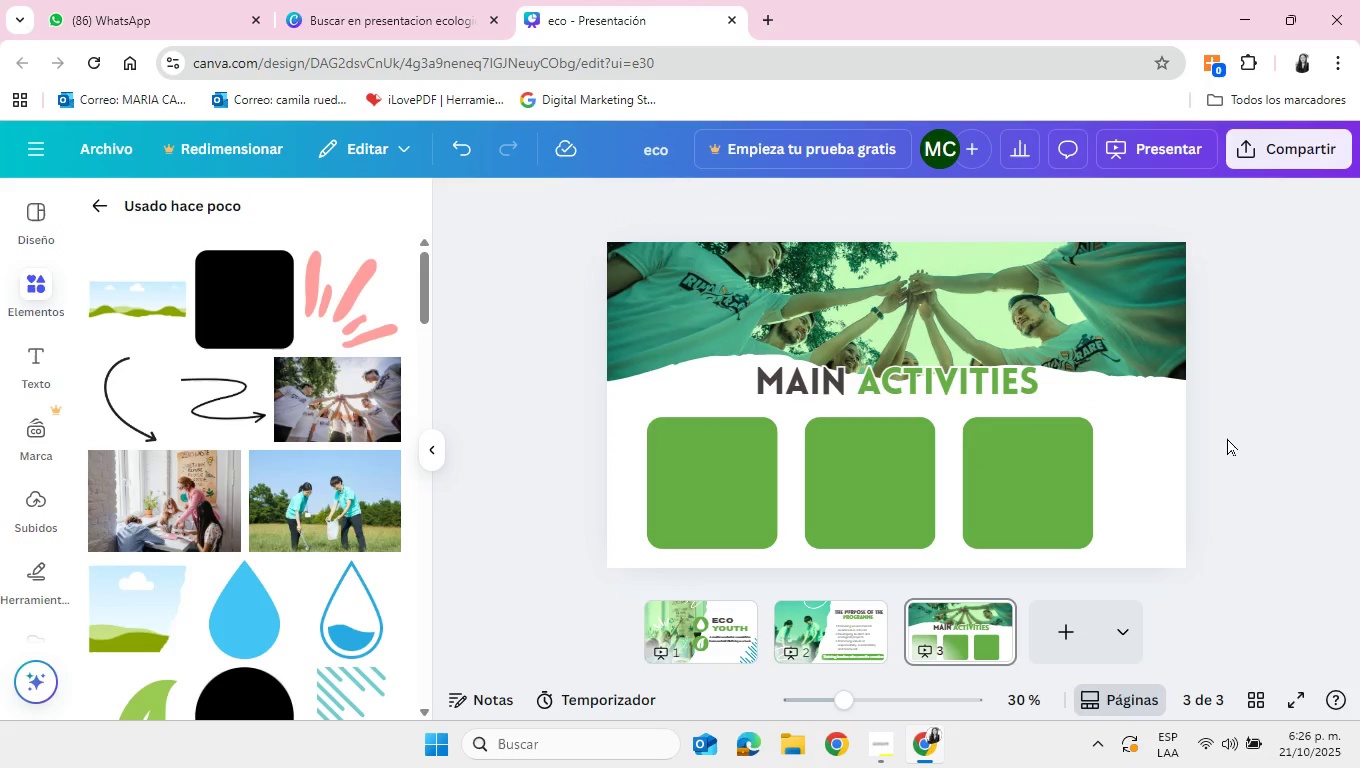 
wait(13.91)
 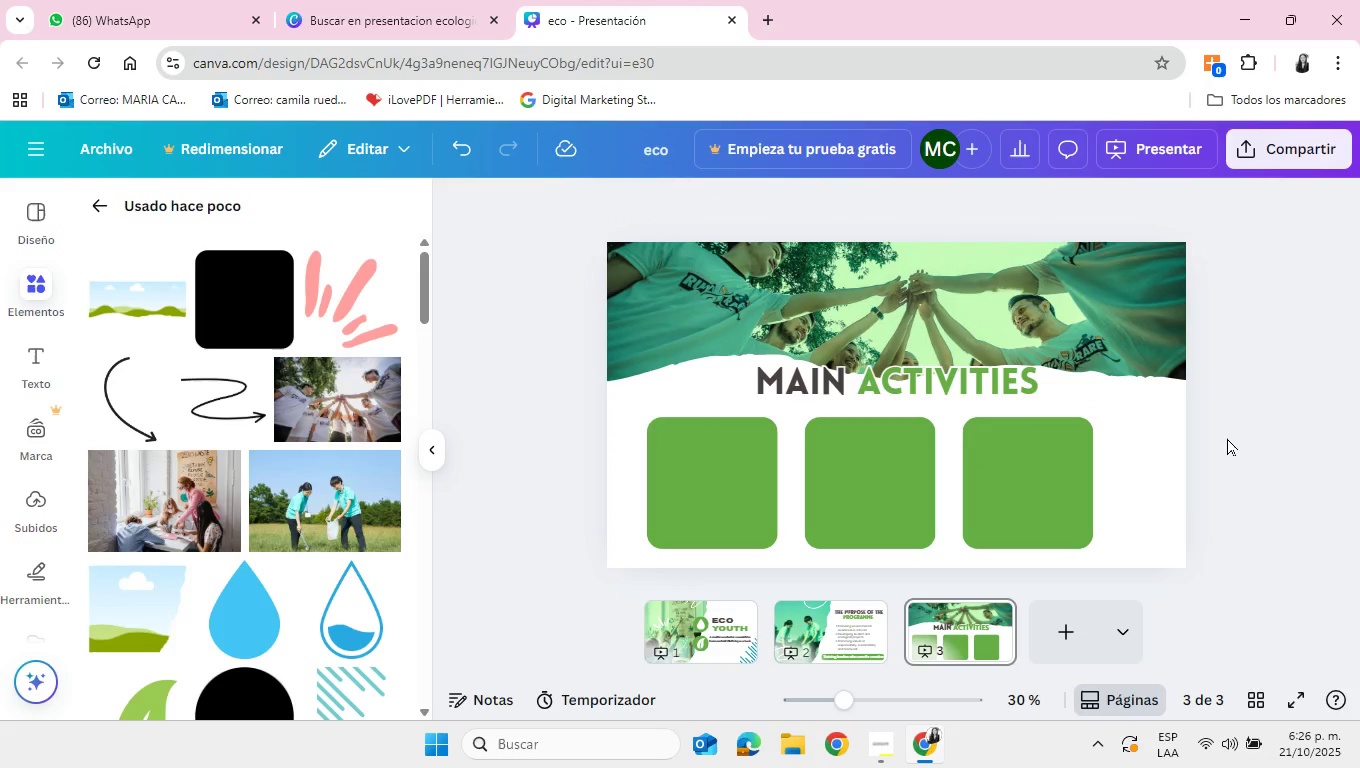 
left_click_drag(start_coordinate=[761, 485], to_coordinate=[736, 483])
 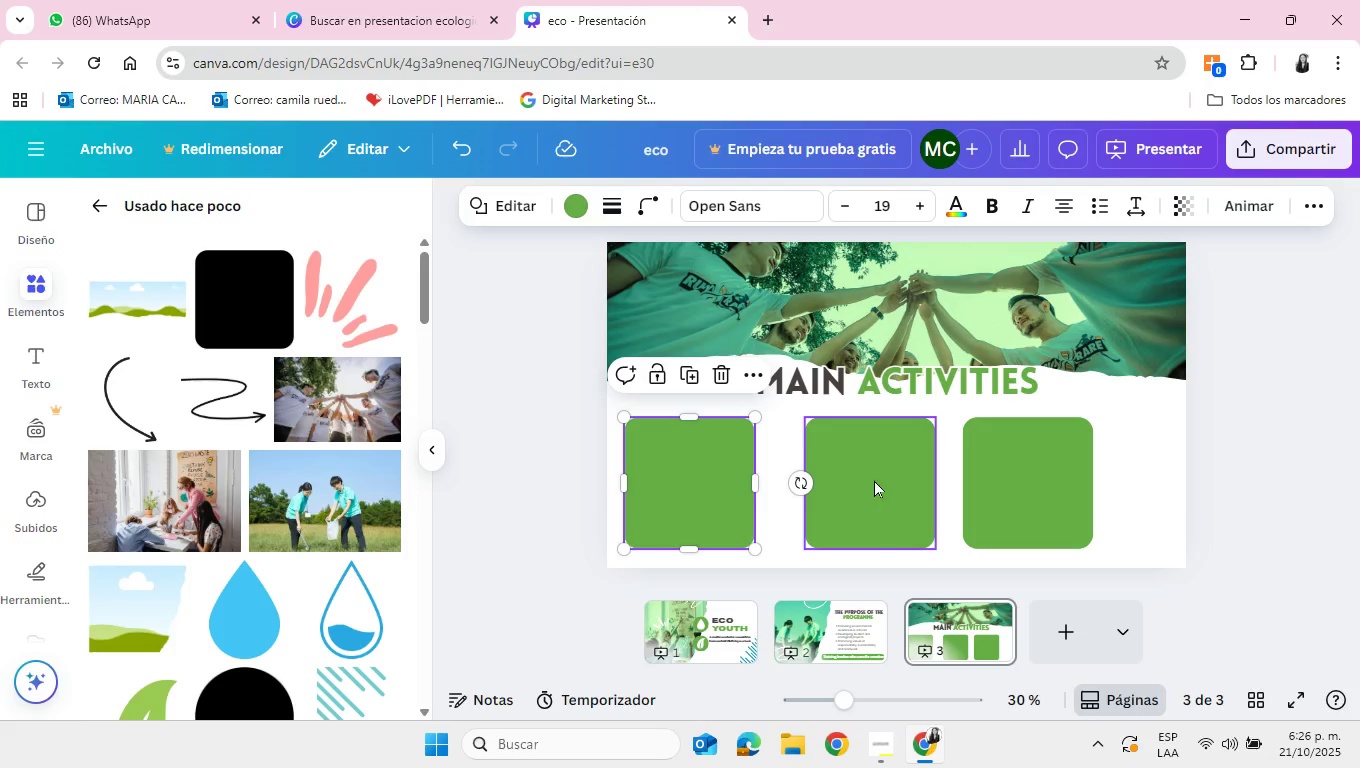 
left_click_drag(start_coordinate=[874, 480], to_coordinate=[845, 477])
 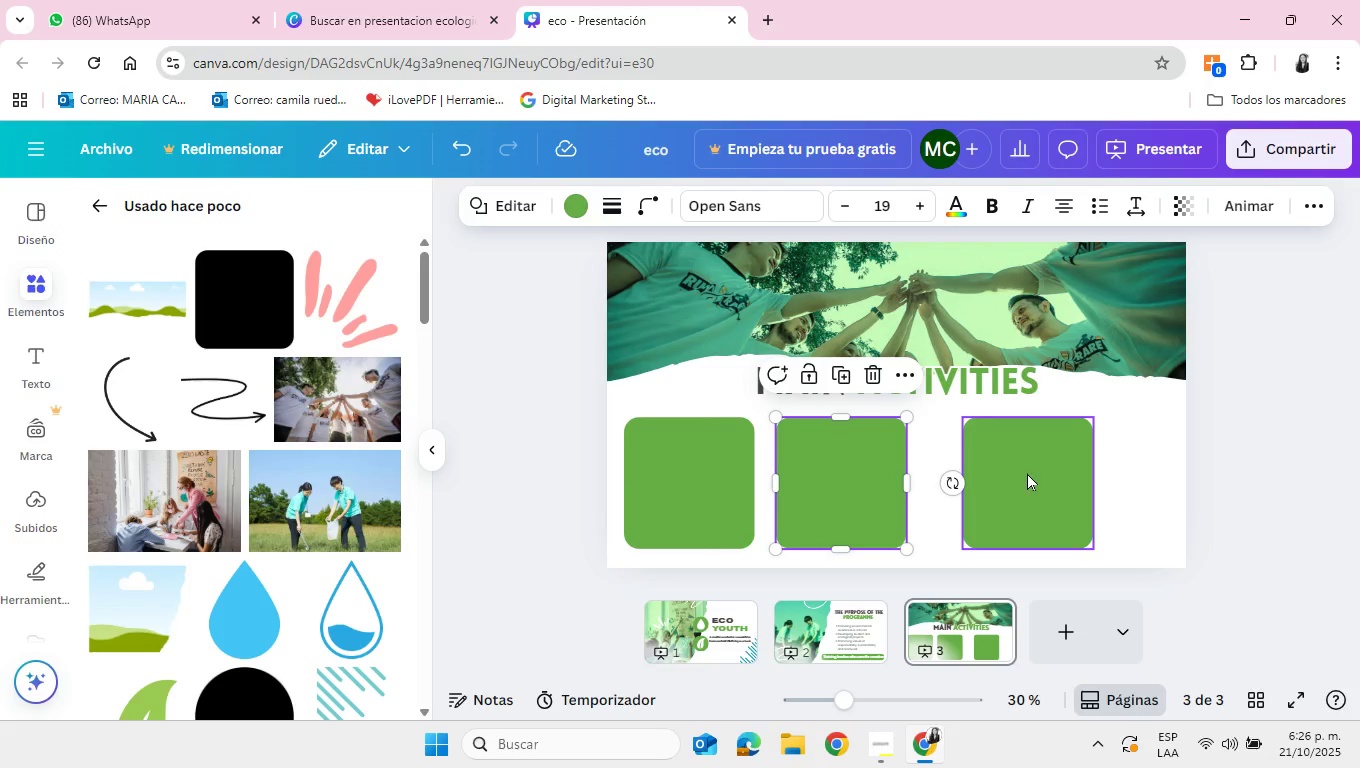 
left_click_drag(start_coordinate=[1027, 473], to_coordinate=[989, 473])
 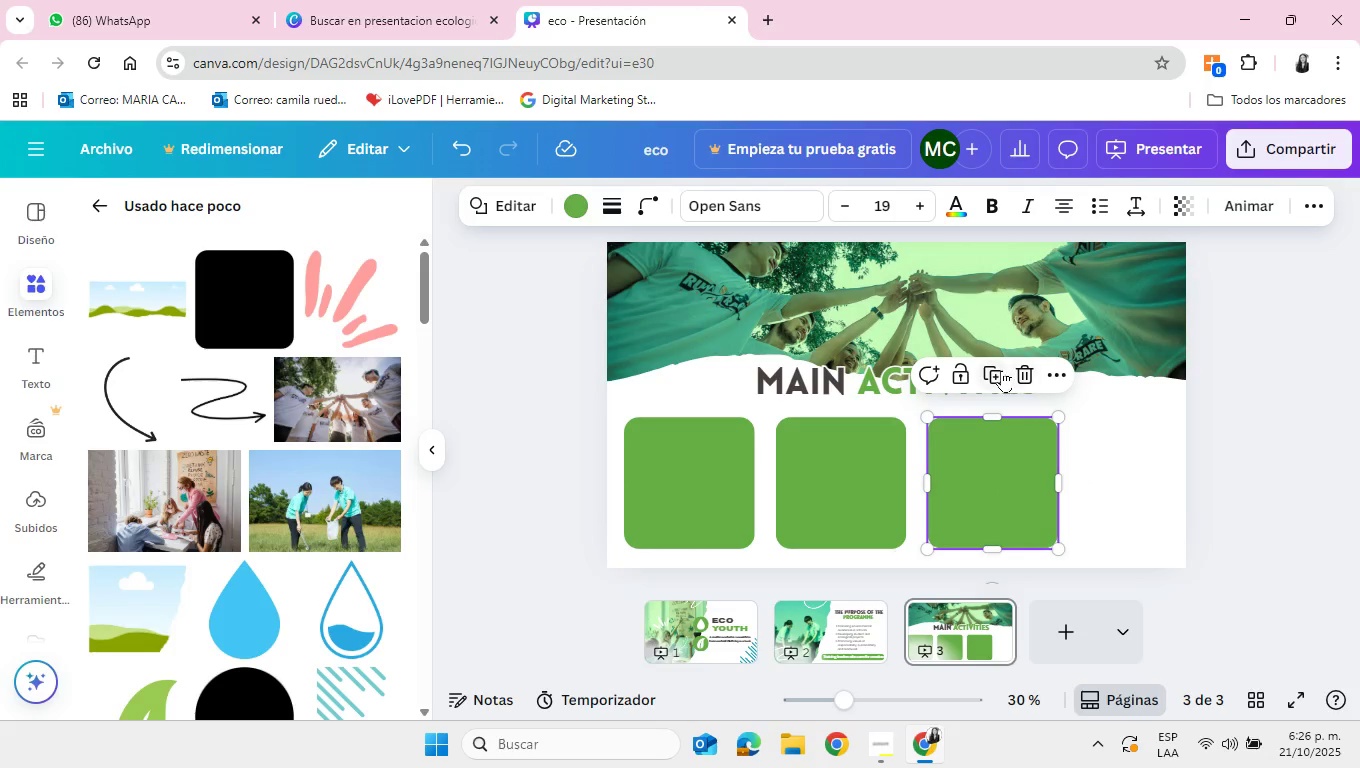 
left_click([1002, 370])
 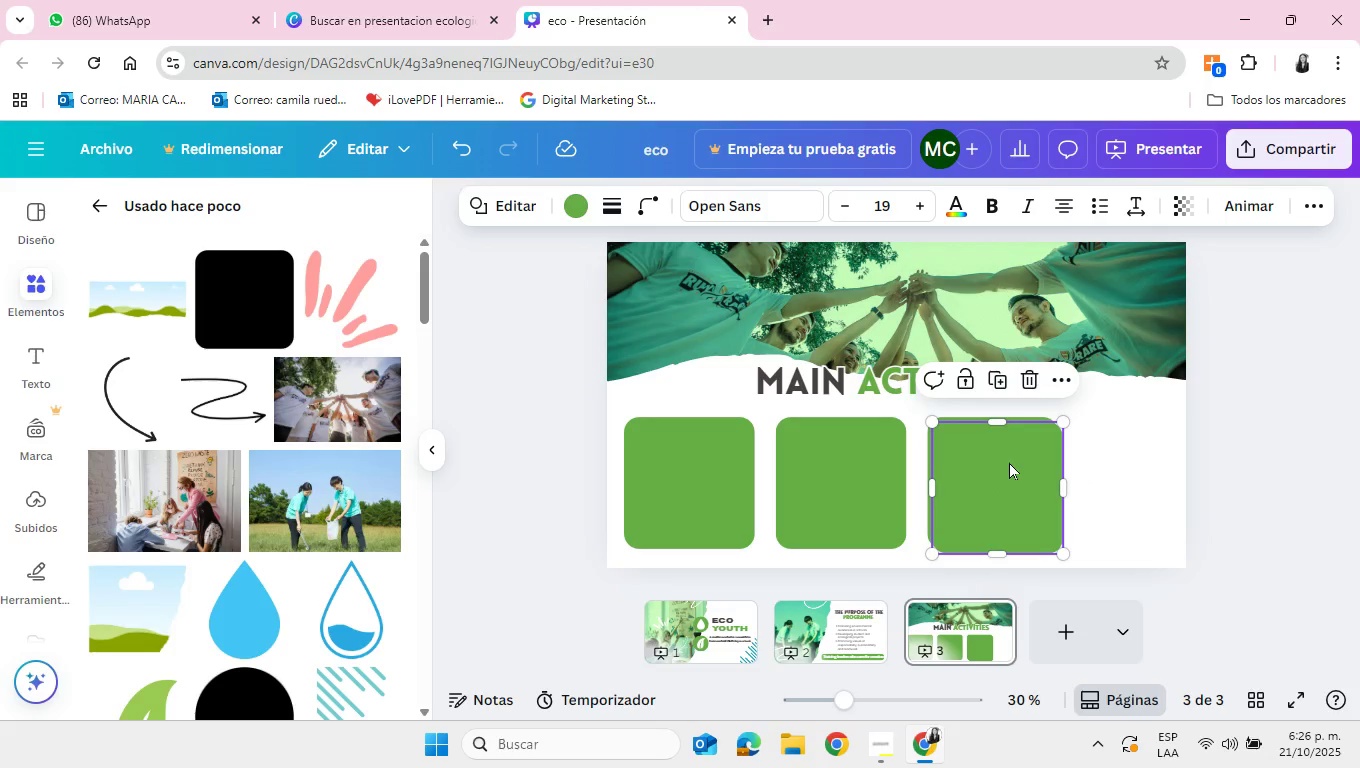 
left_click_drag(start_coordinate=[1009, 462], to_coordinate=[1146, 456])
 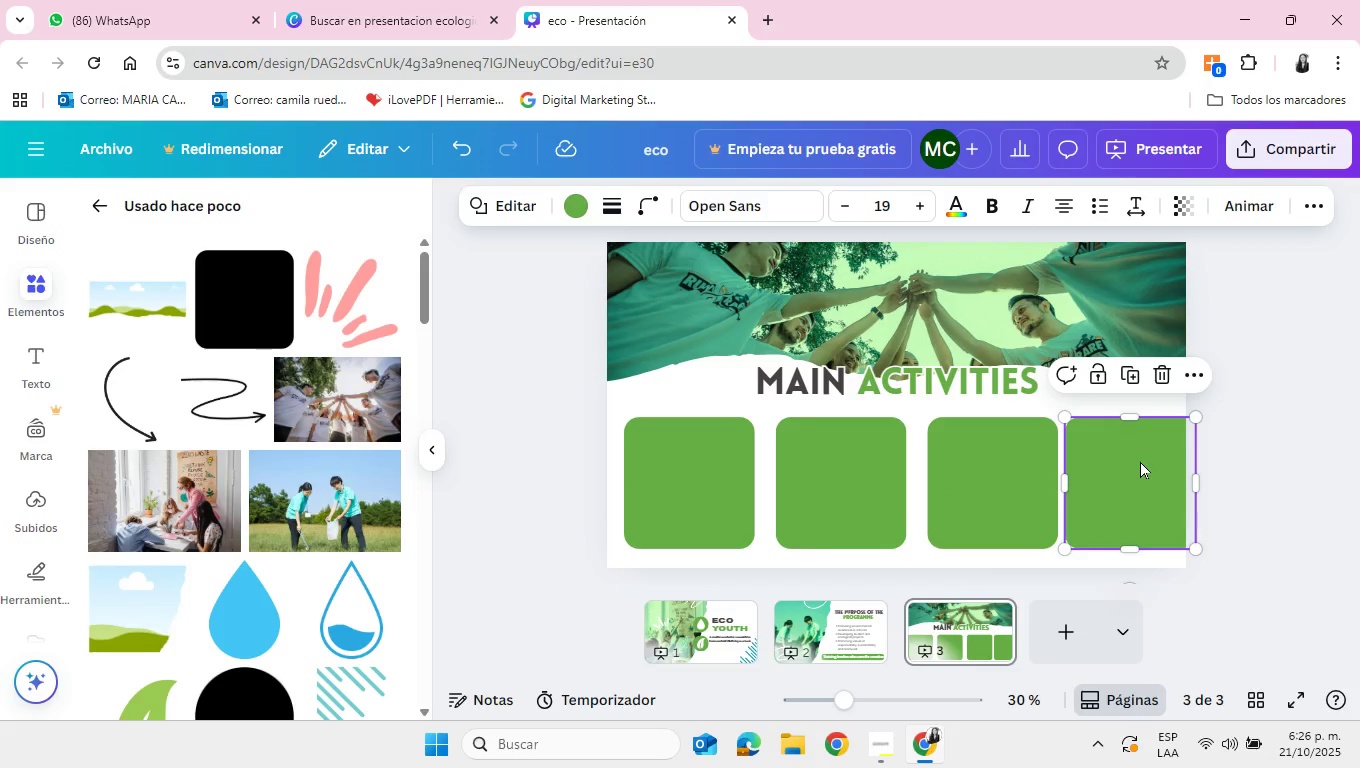 
key(Backspace)
 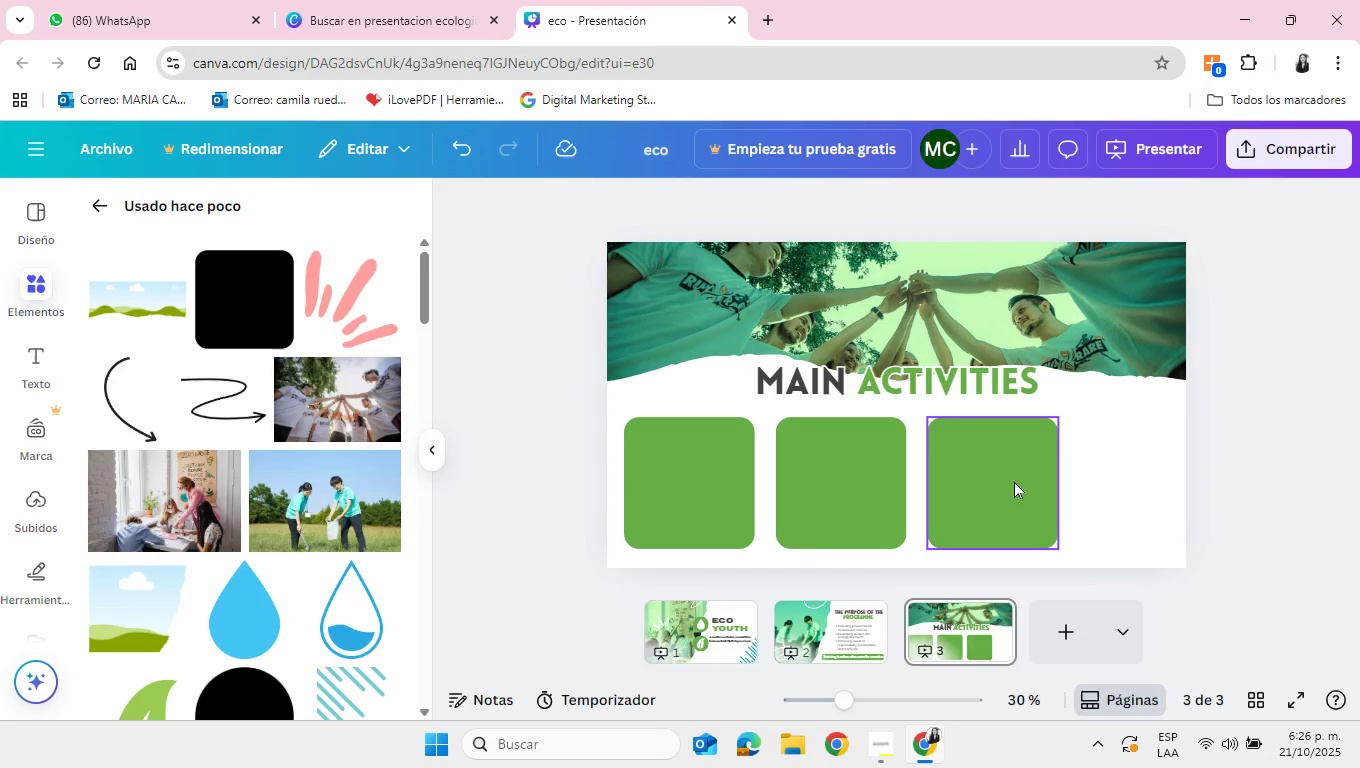 
left_click([999, 500])
 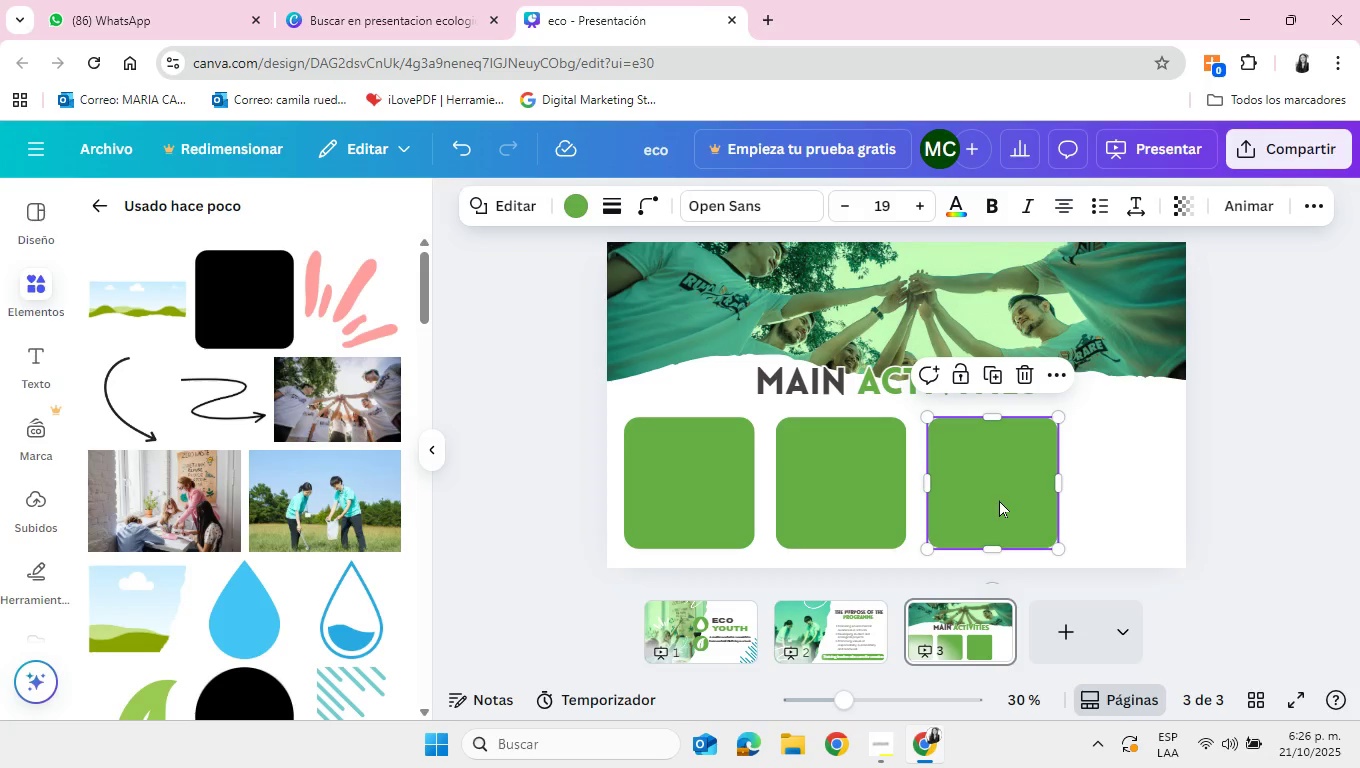 
key(Backspace)
 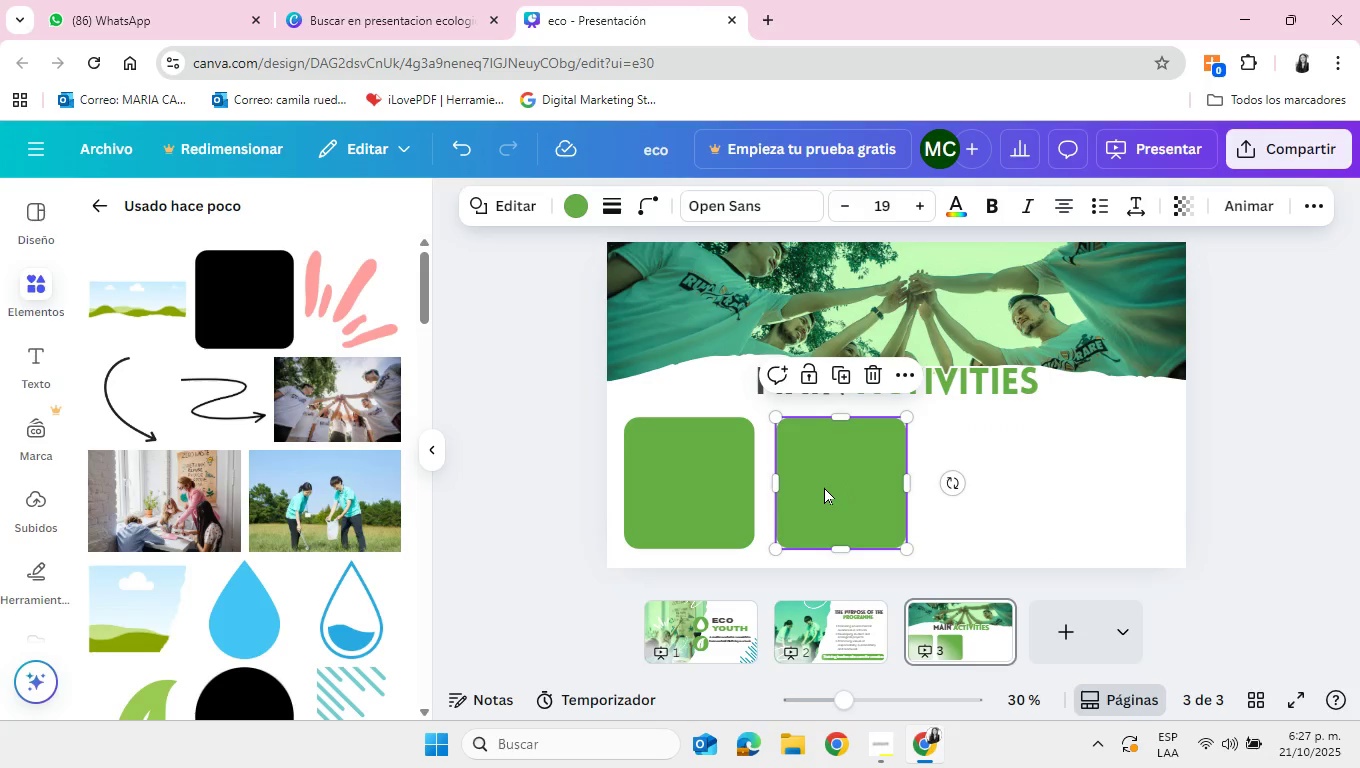 
key(Backspace)
 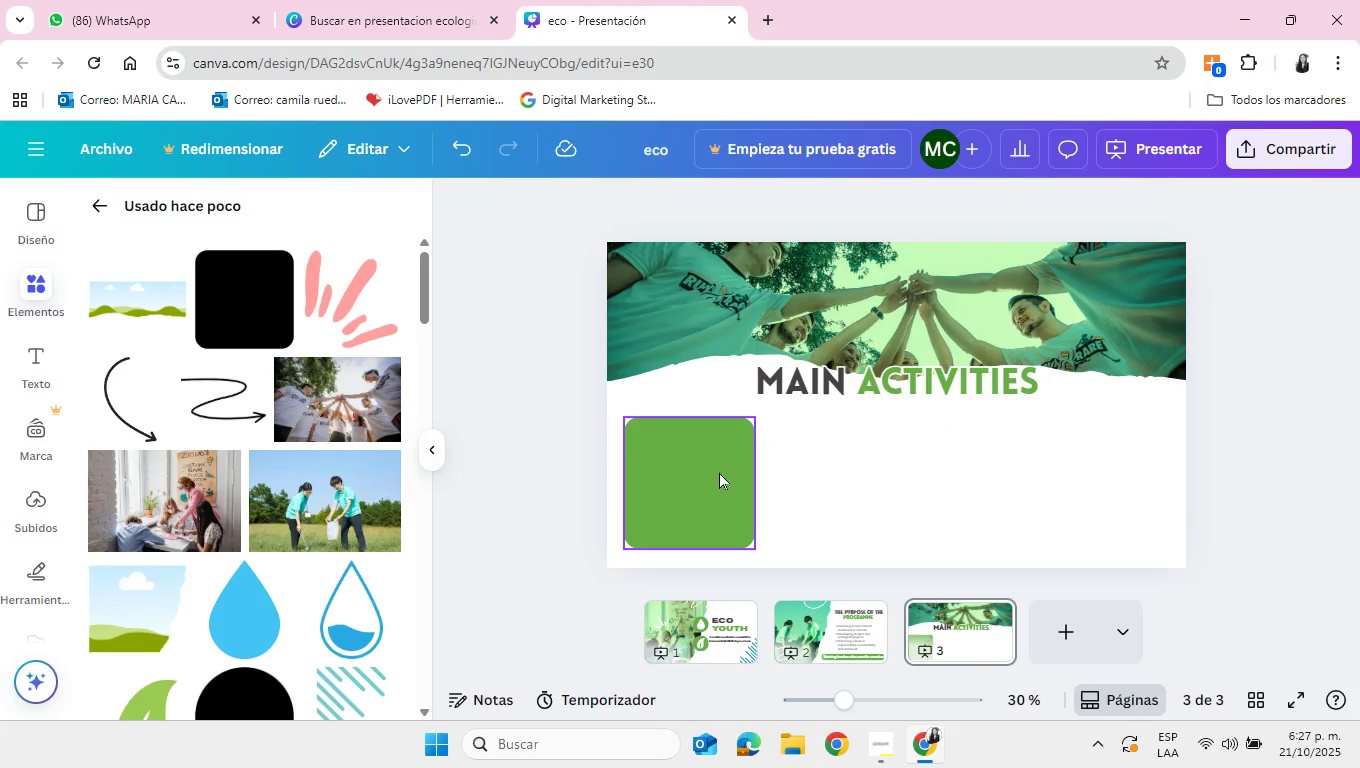 
left_click([719, 472])
 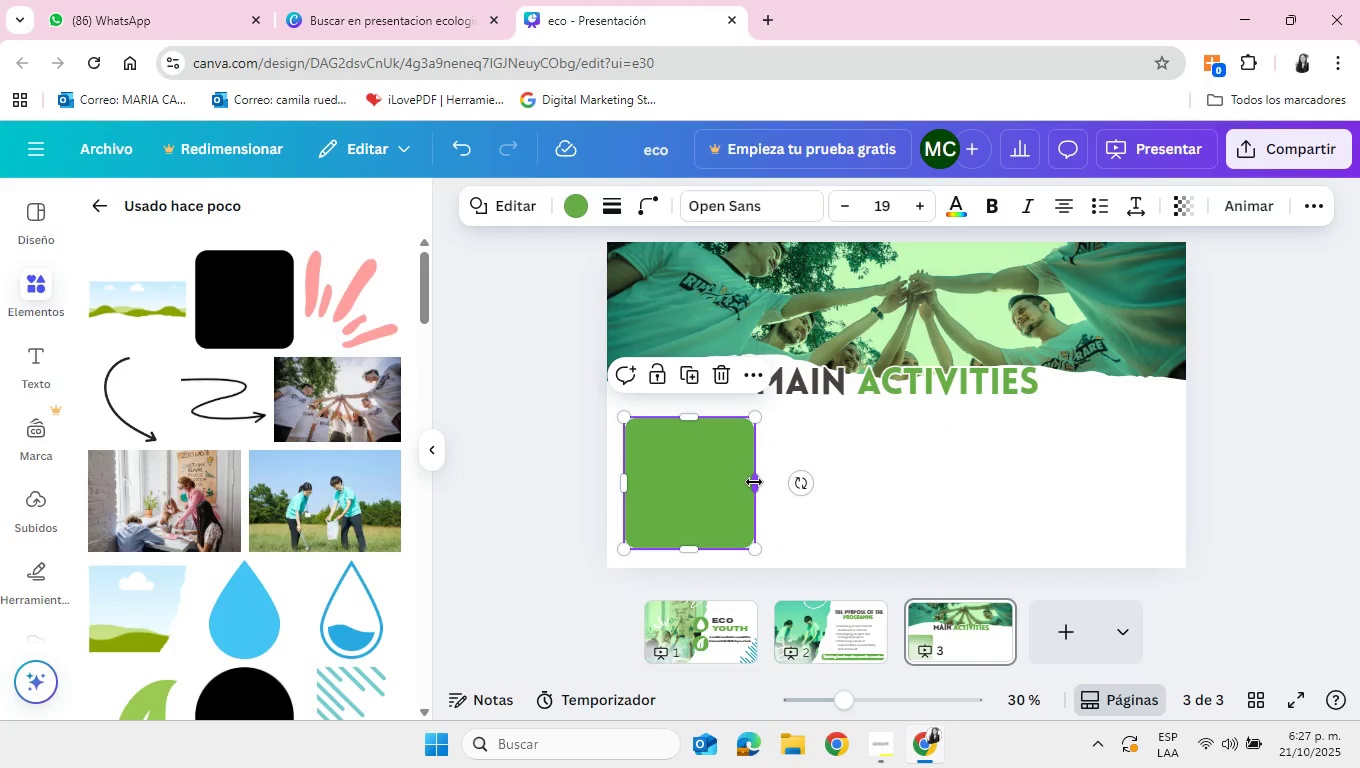 
left_click_drag(start_coordinate=[754, 482], to_coordinate=[739, 484])
 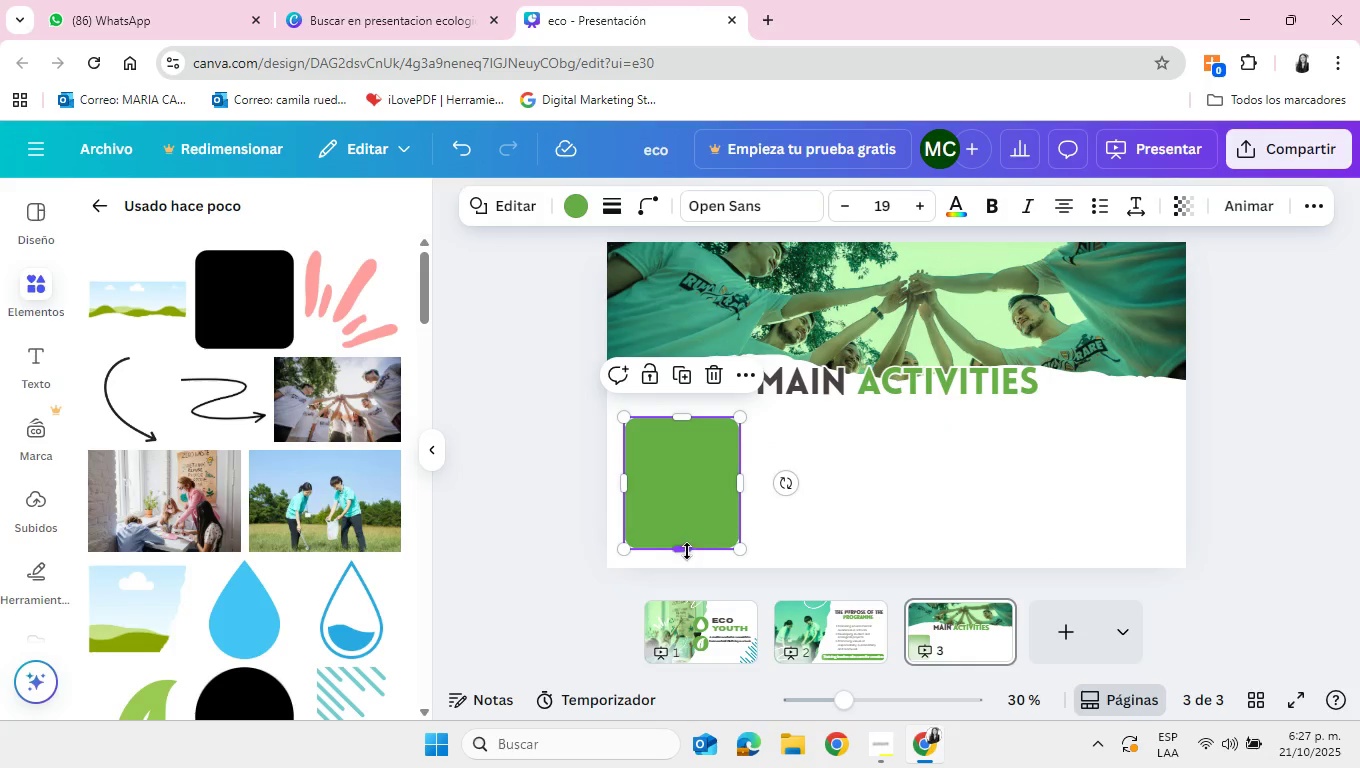 
left_click_drag(start_coordinate=[688, 550], to_coordinate=[694, 563])
 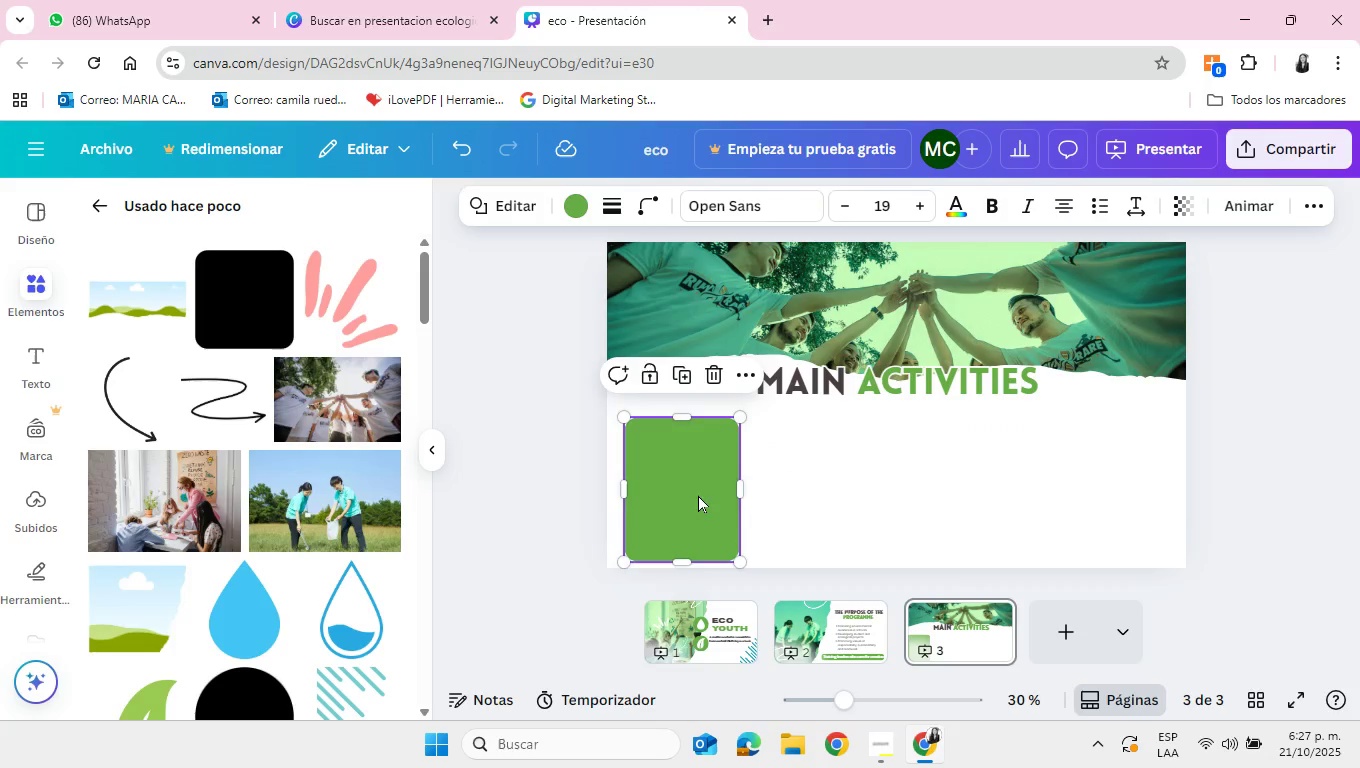 
left_click_drag(start_coordinate=[698, 495], to_coordinate=[699, 487])
 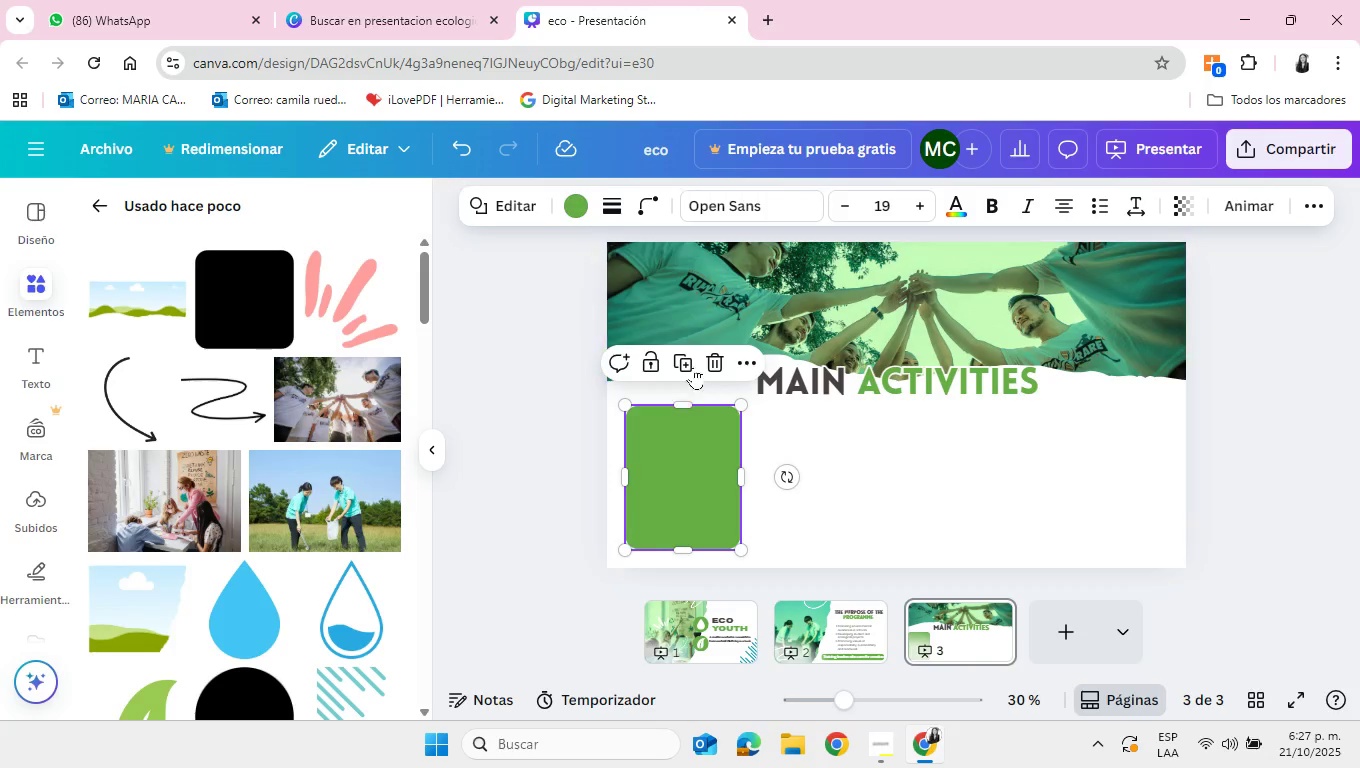 
left_click([687, 362])
 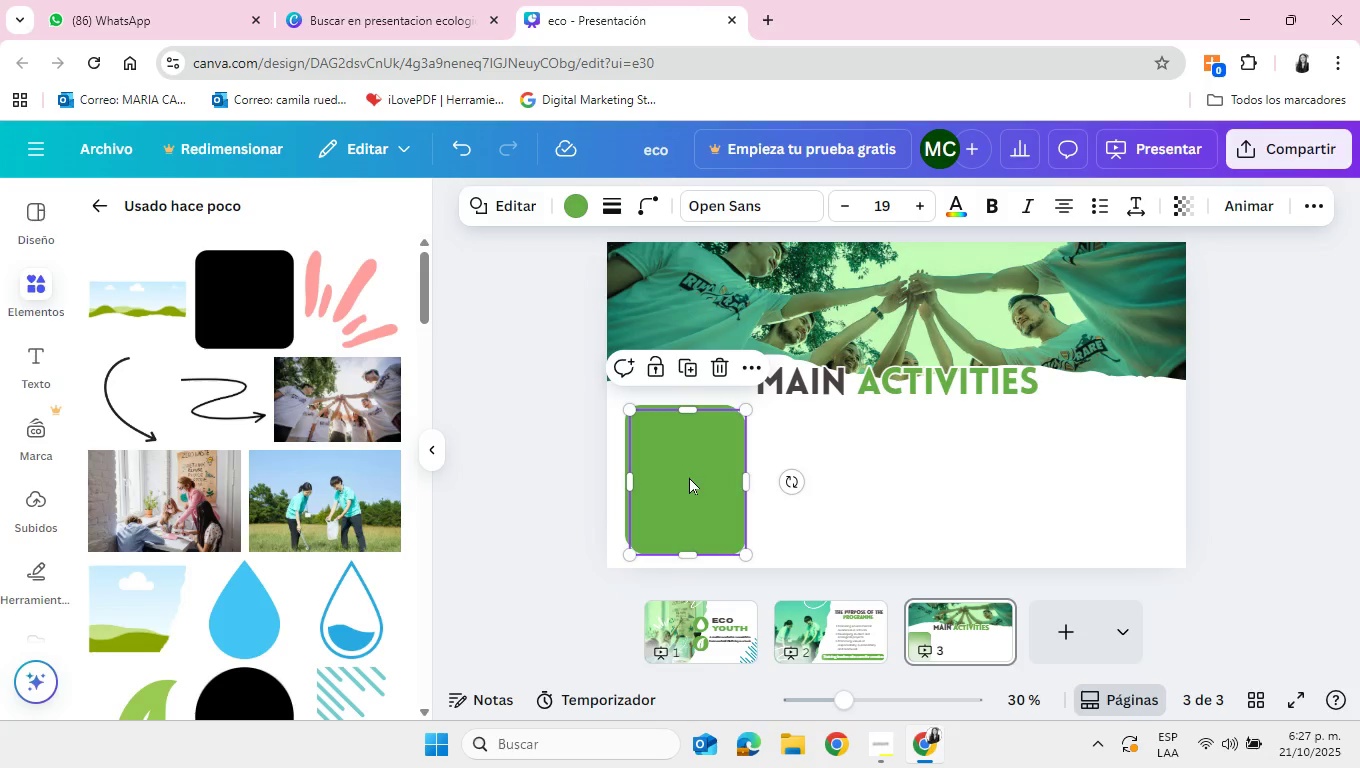 
left_click_drag(start_coordinate=[689, 477], to_coordinate=[814, 477])
 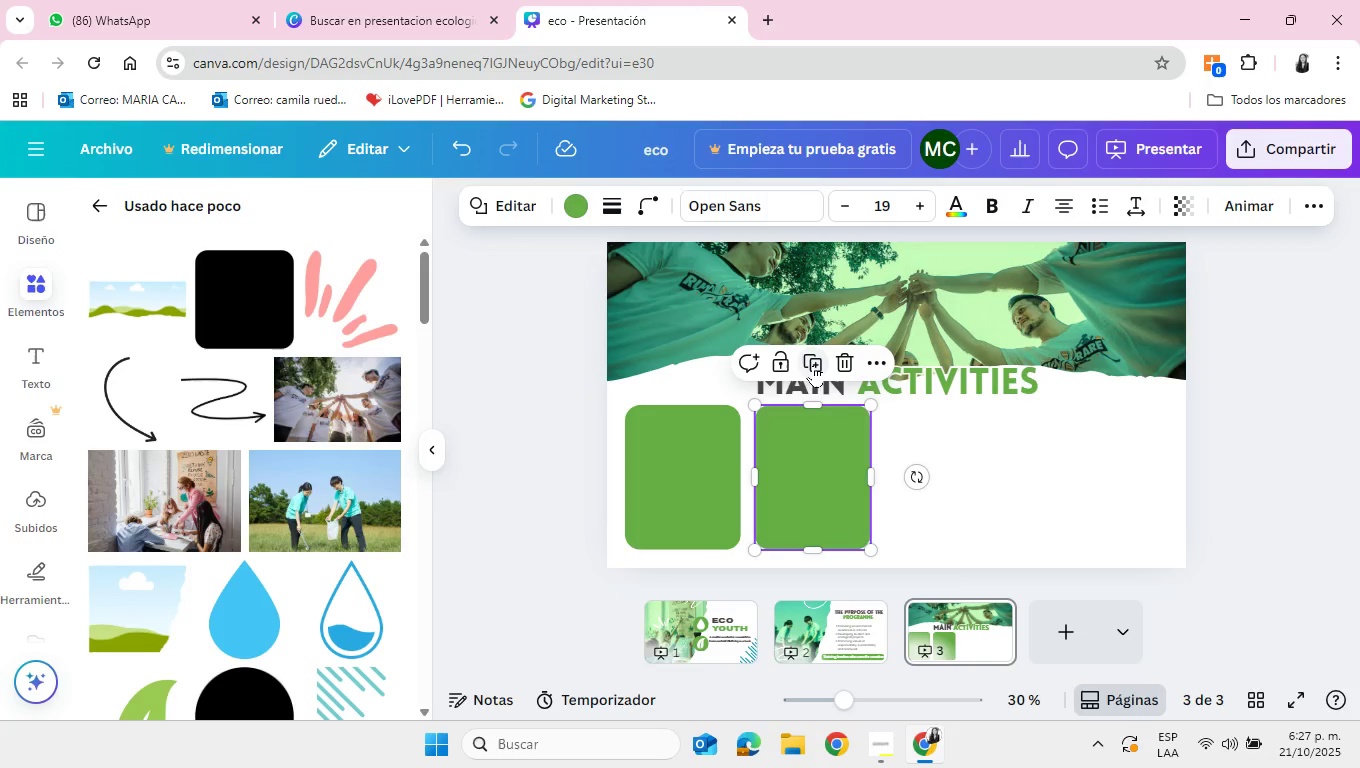 
left_click([813, 365])
 